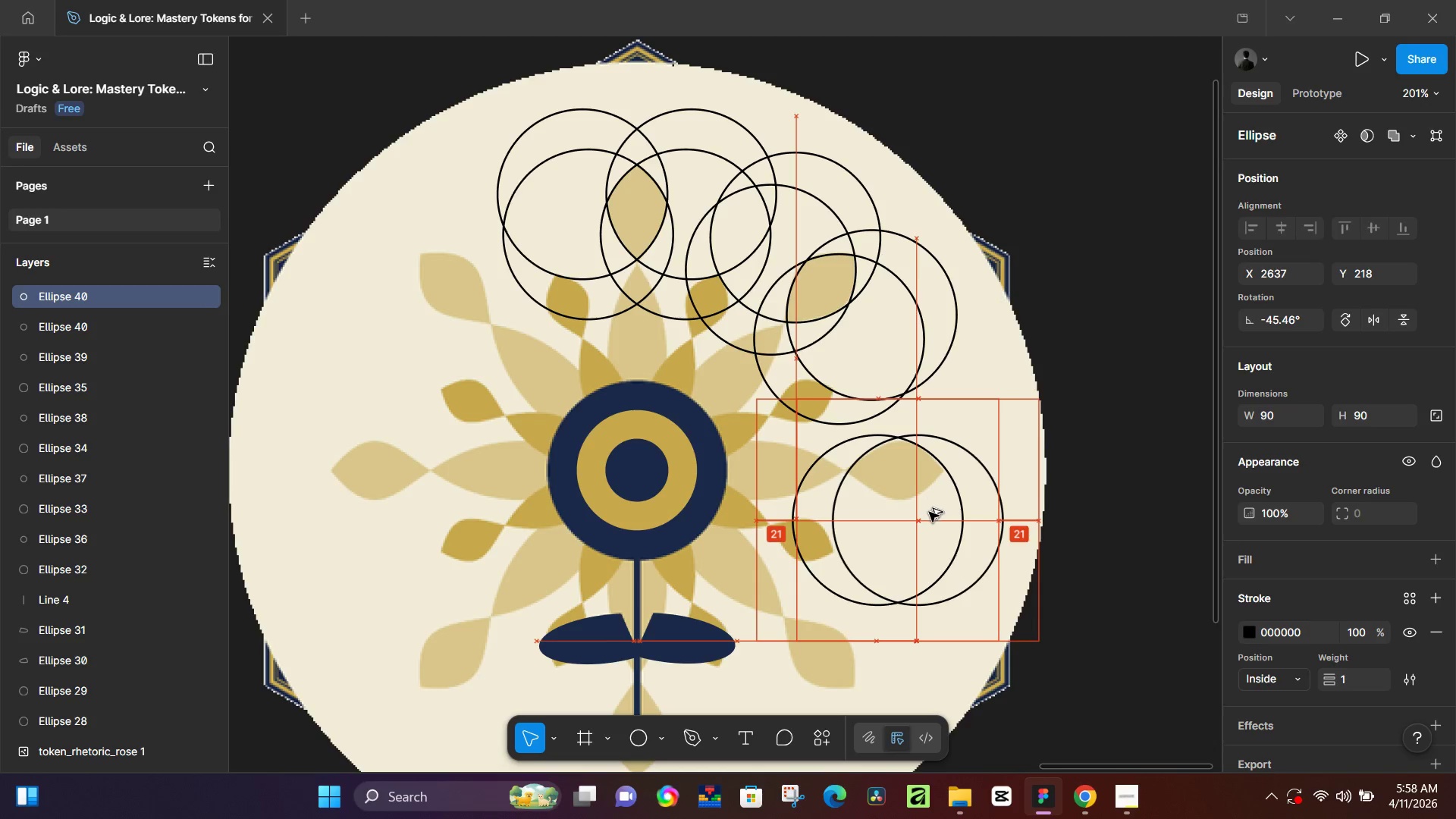 
hold_key(key=AltLeft, duration=1.09)
 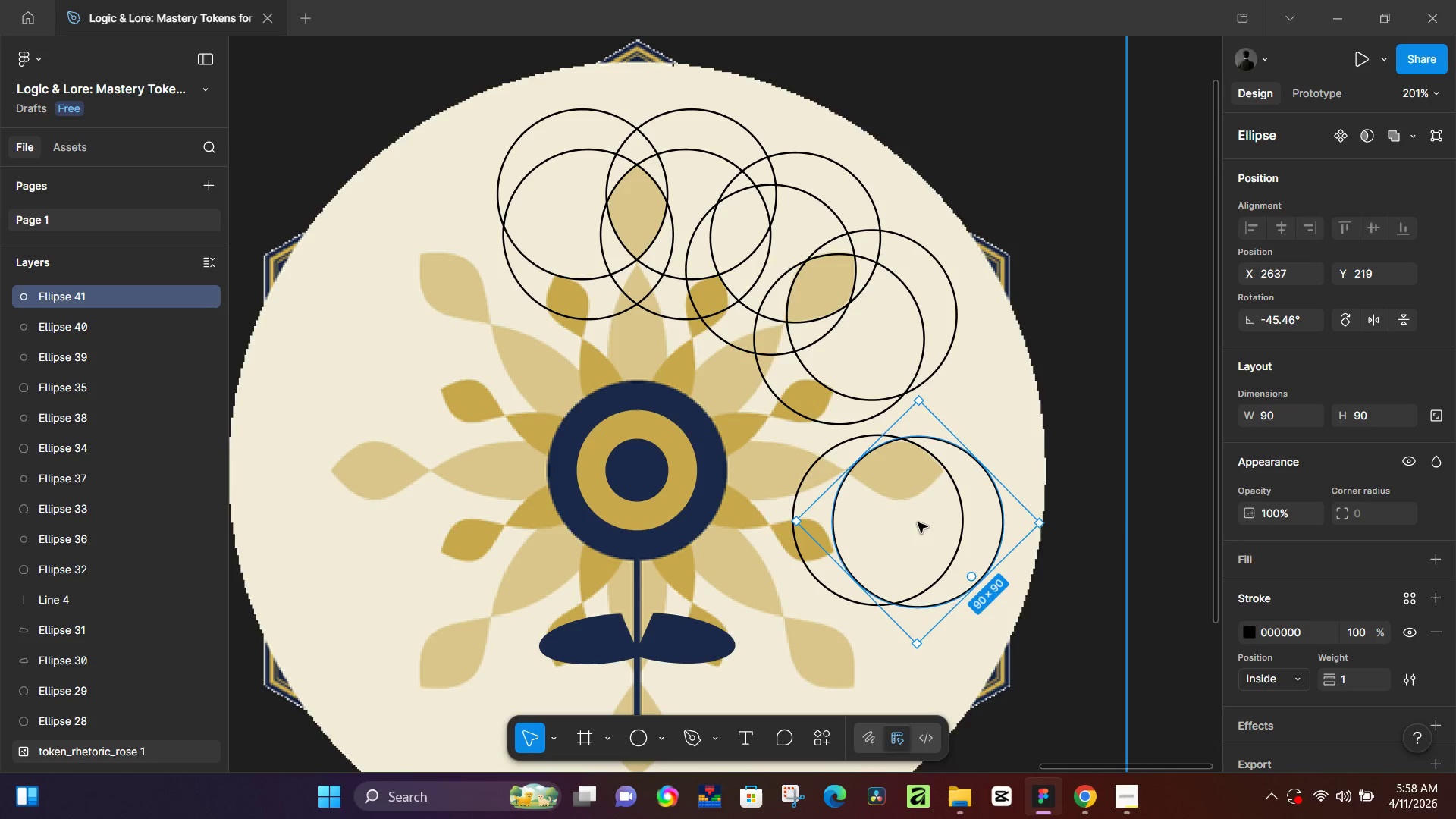 
hold_key(key=AltLeft, duration=1.52)
left_click_drag(start_coordinate=[929, 543], to_coordinate=[890, 442])
 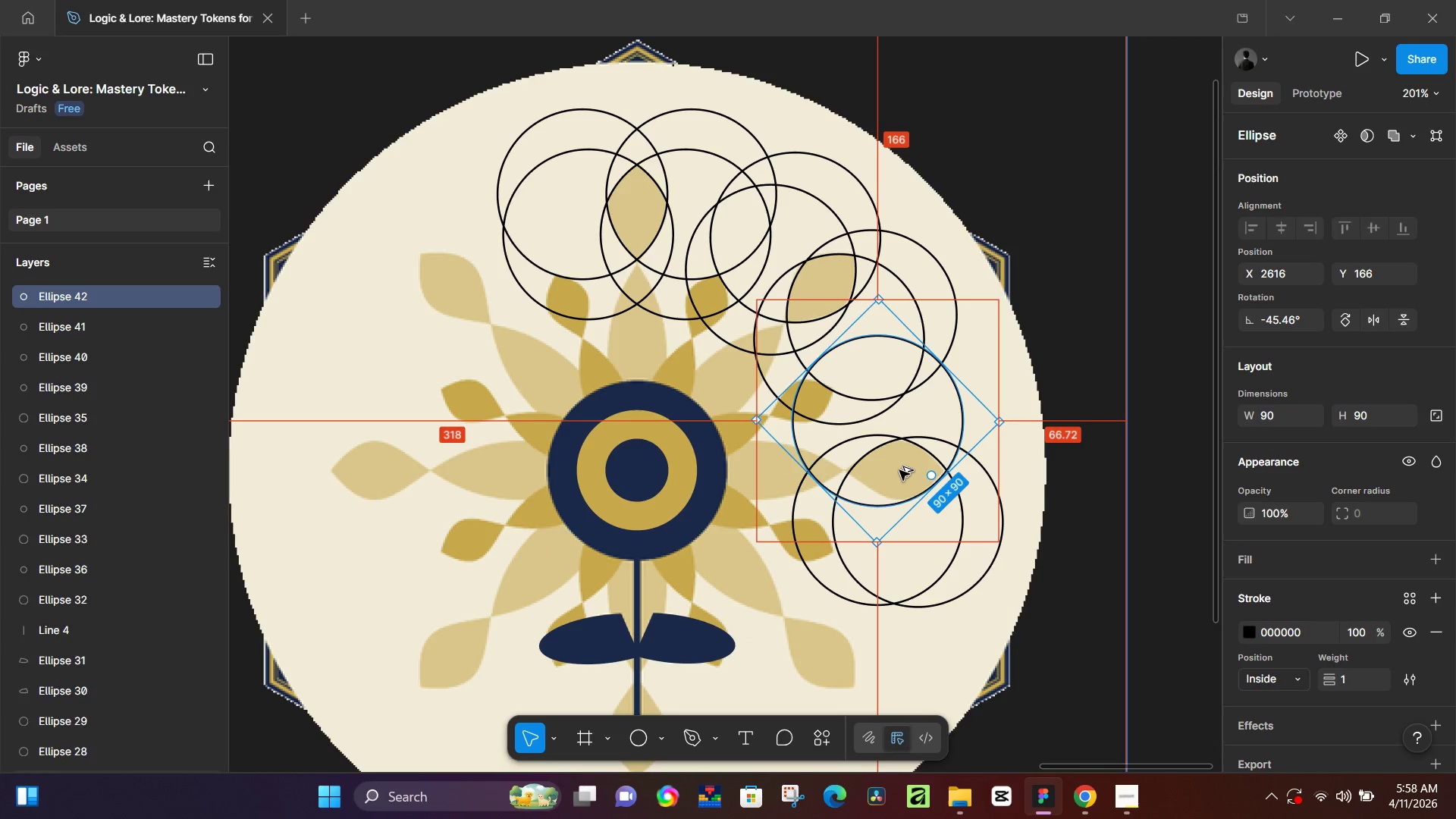 
hold_key(key=AltLeft, duration=1.5)
 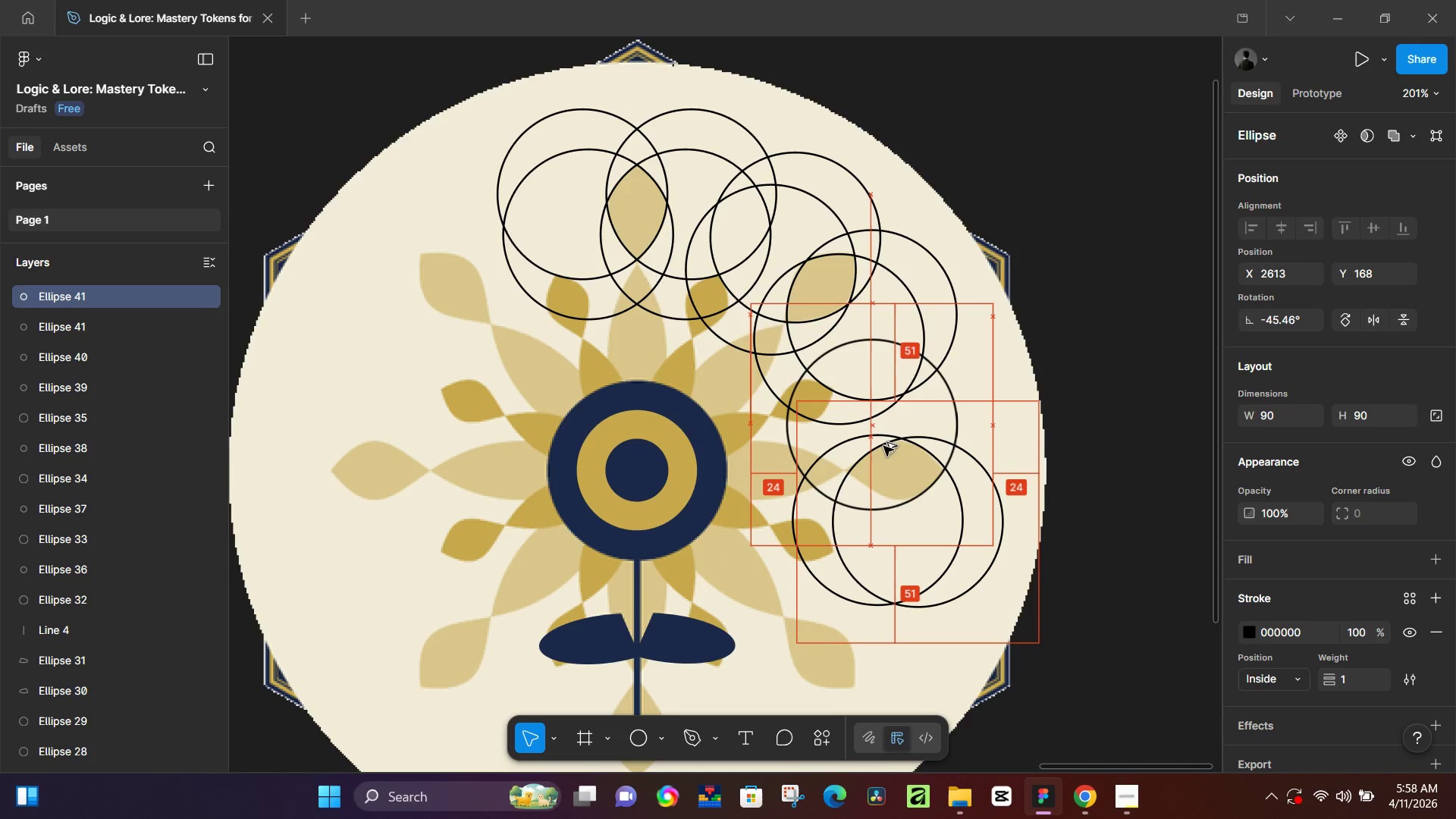 
hold_key(key=AltLeft, duration=1.52)
 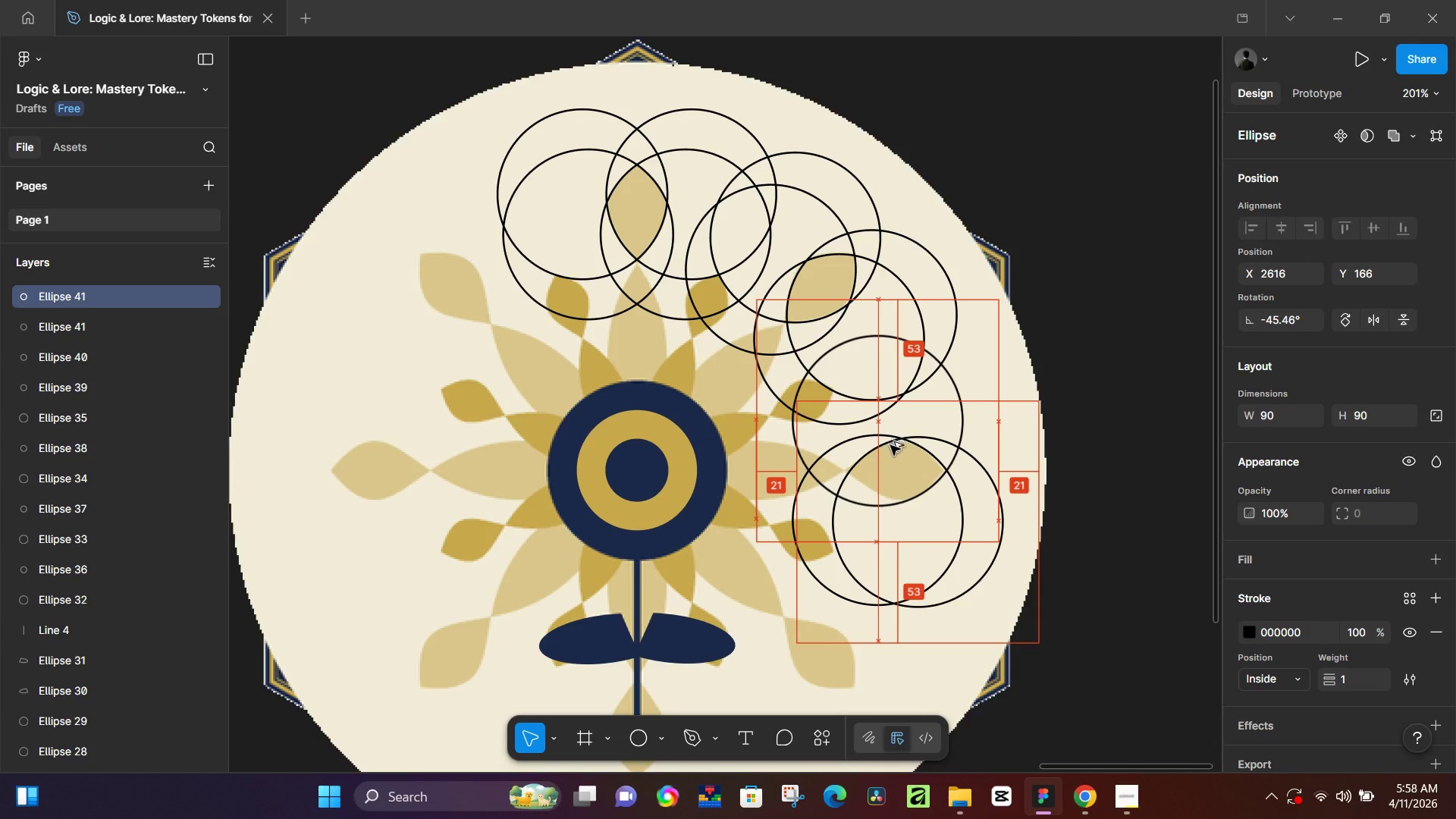 
hold_key(key=AltLeft, duration=0.61)
 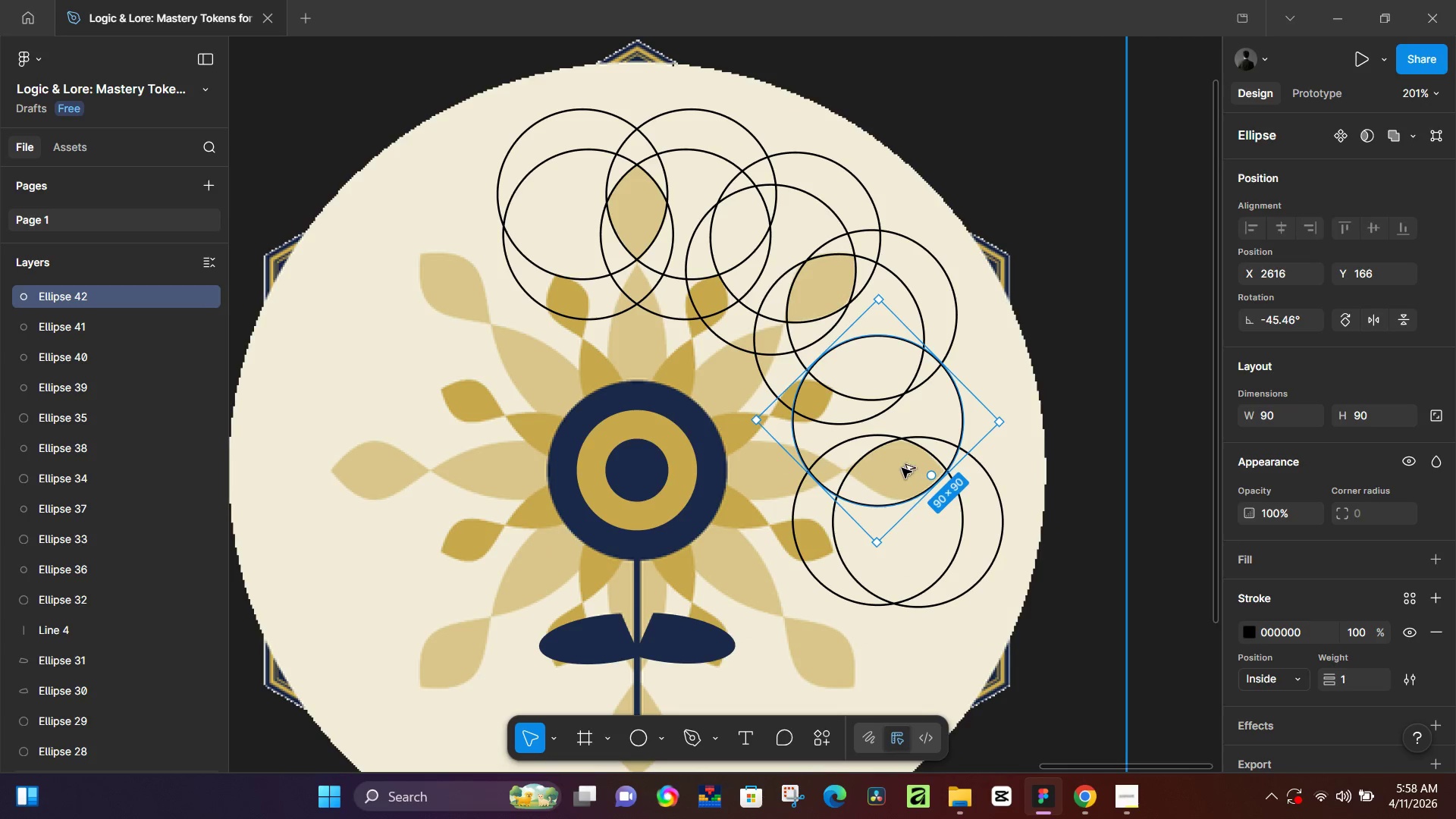 
hold_key(key=AltLeft, duration=1.51)
left_click_drag(start_coordinate=[899, 470], to_coordinate=[929, 460])
 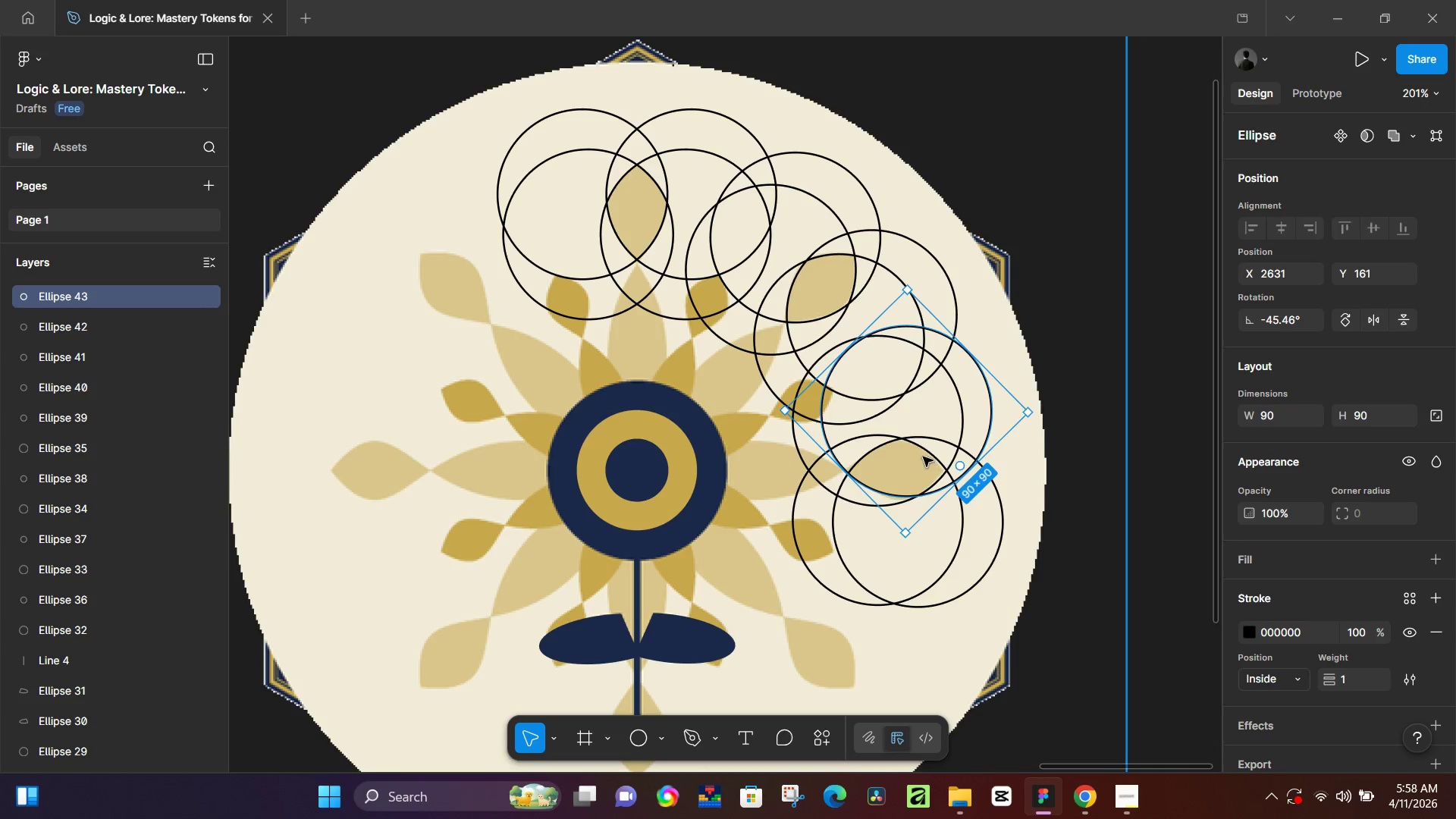 
hold_key(key=AltLeft, duration=1.5)
 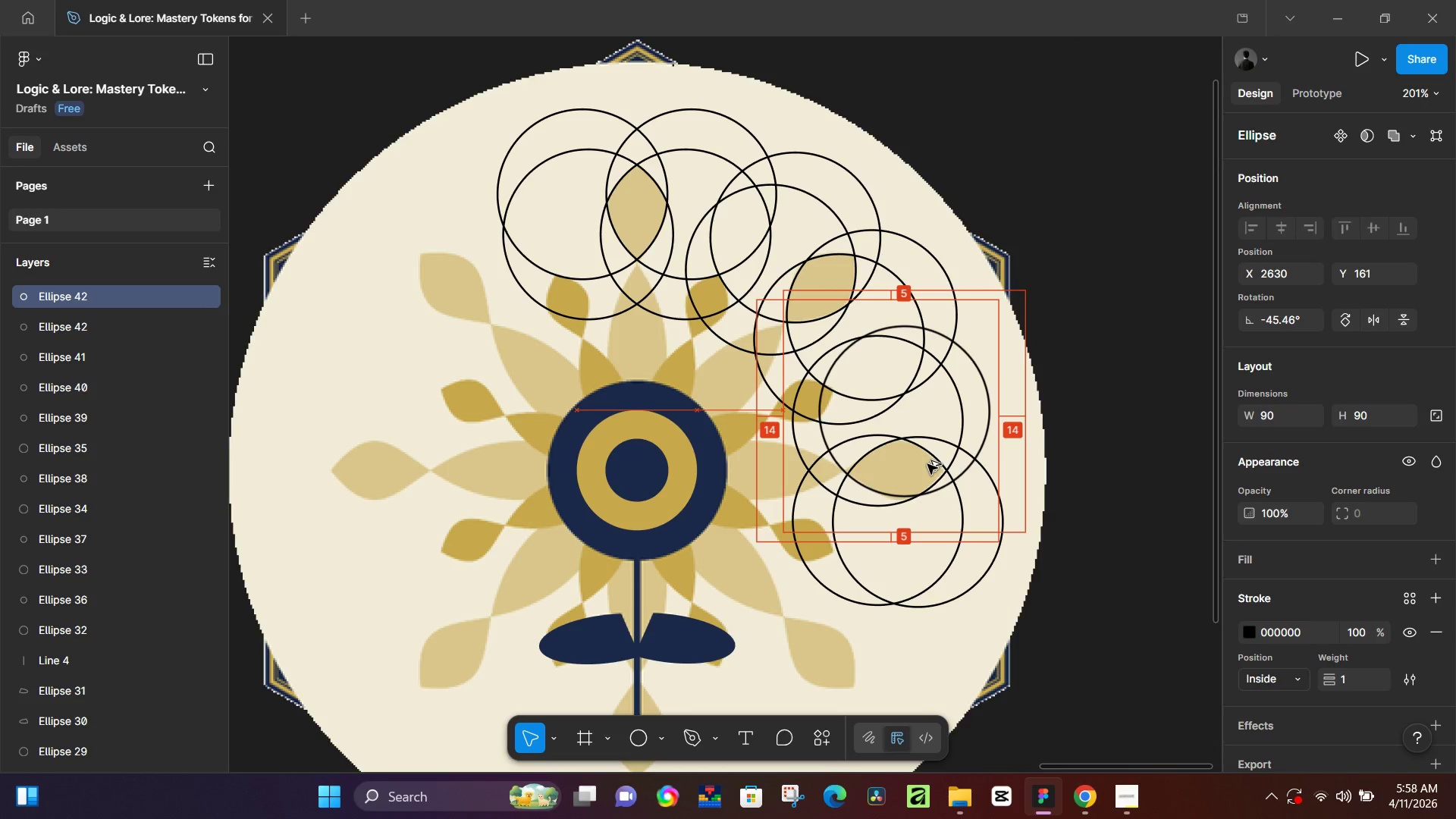 
hold_key(key=AltLeft, duration=1.5)
 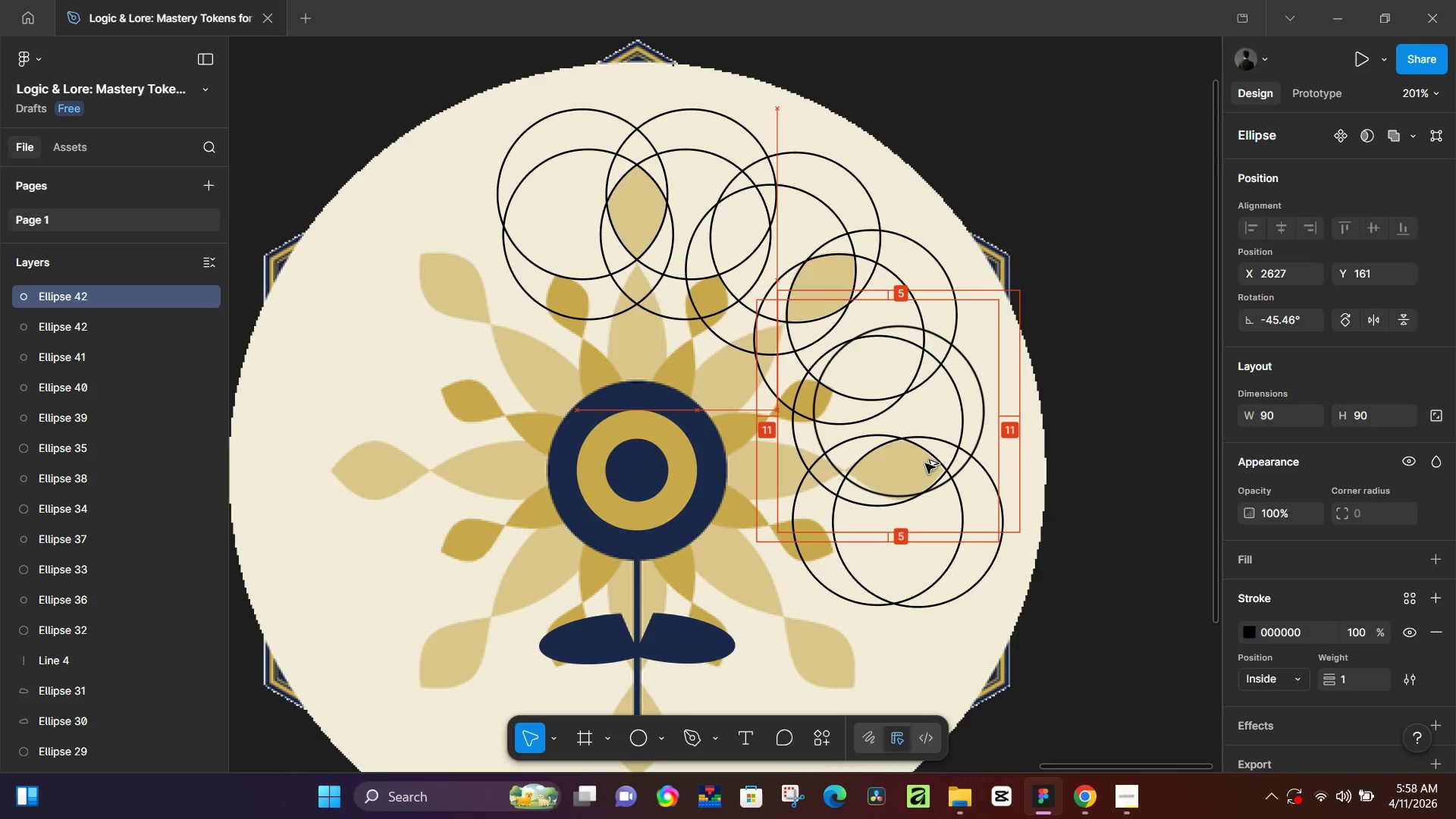 
hold_key(key=AltLeft, duration=1.5)
 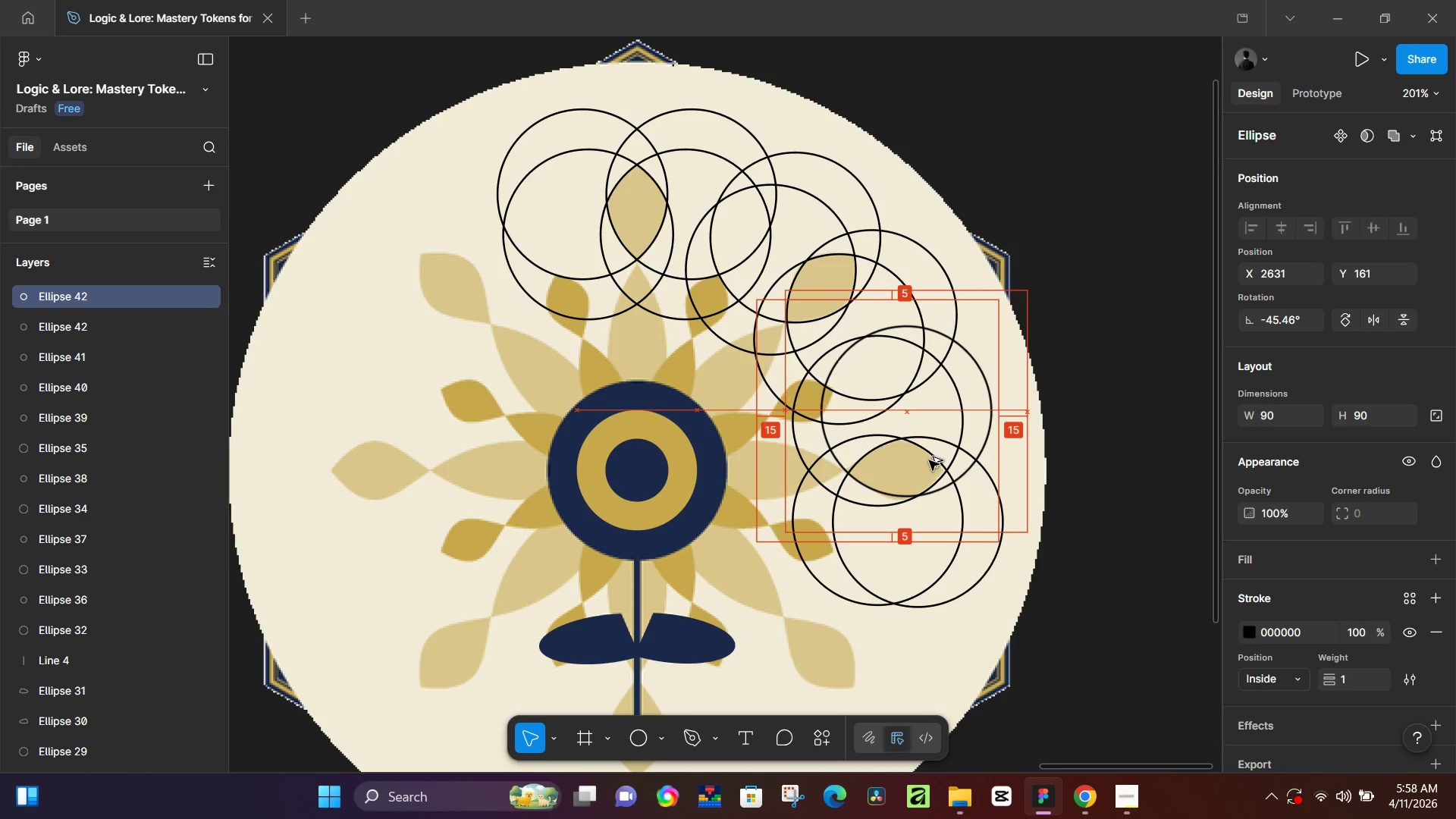 
hold_key(key=AltLeft, duration=0.95)
 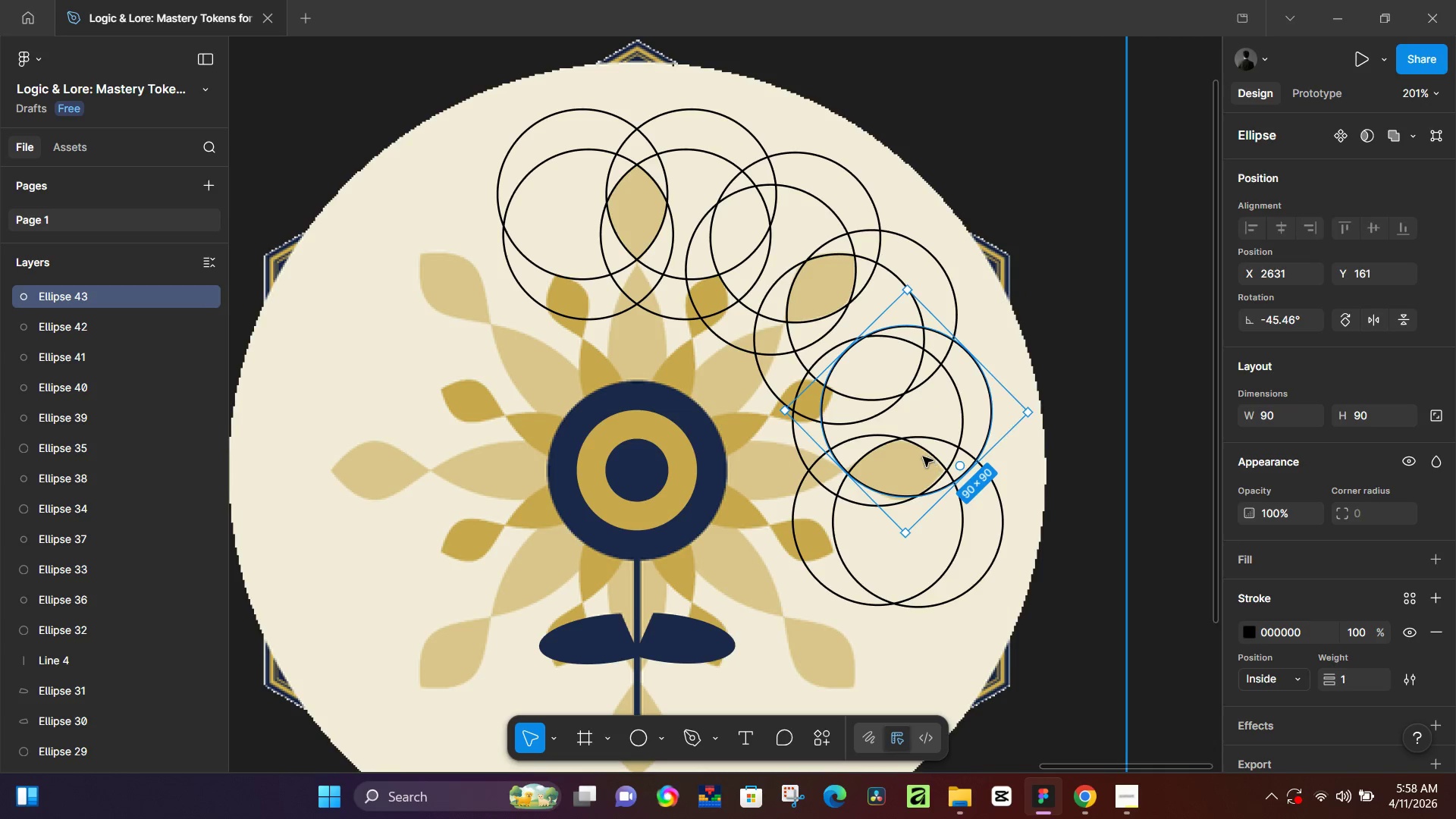 
hold_key(key=AltLeft, duration=1.51)
 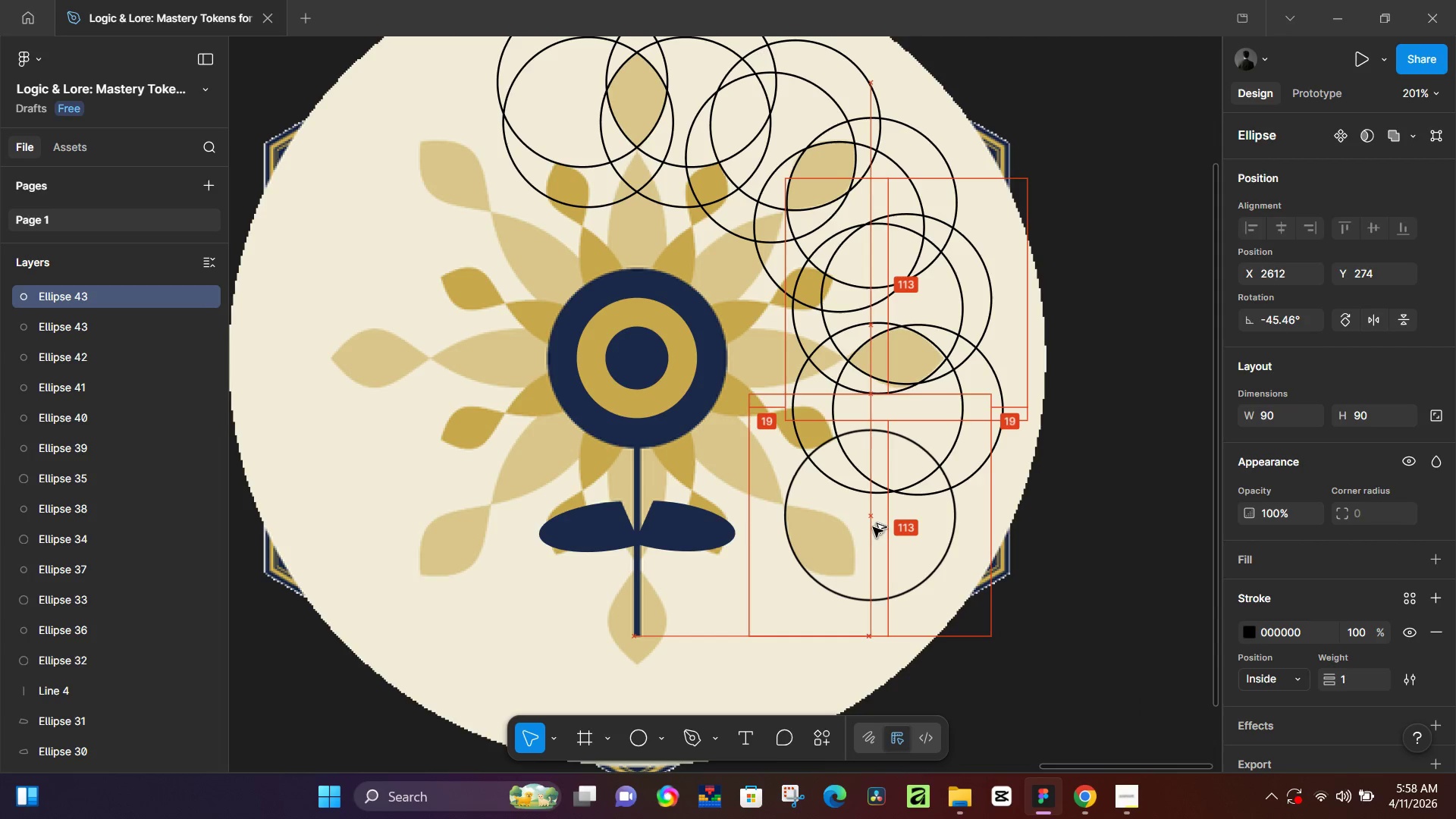 
scroll: coordinate [913, 416], scroll_direction: down, amount: 5.0
 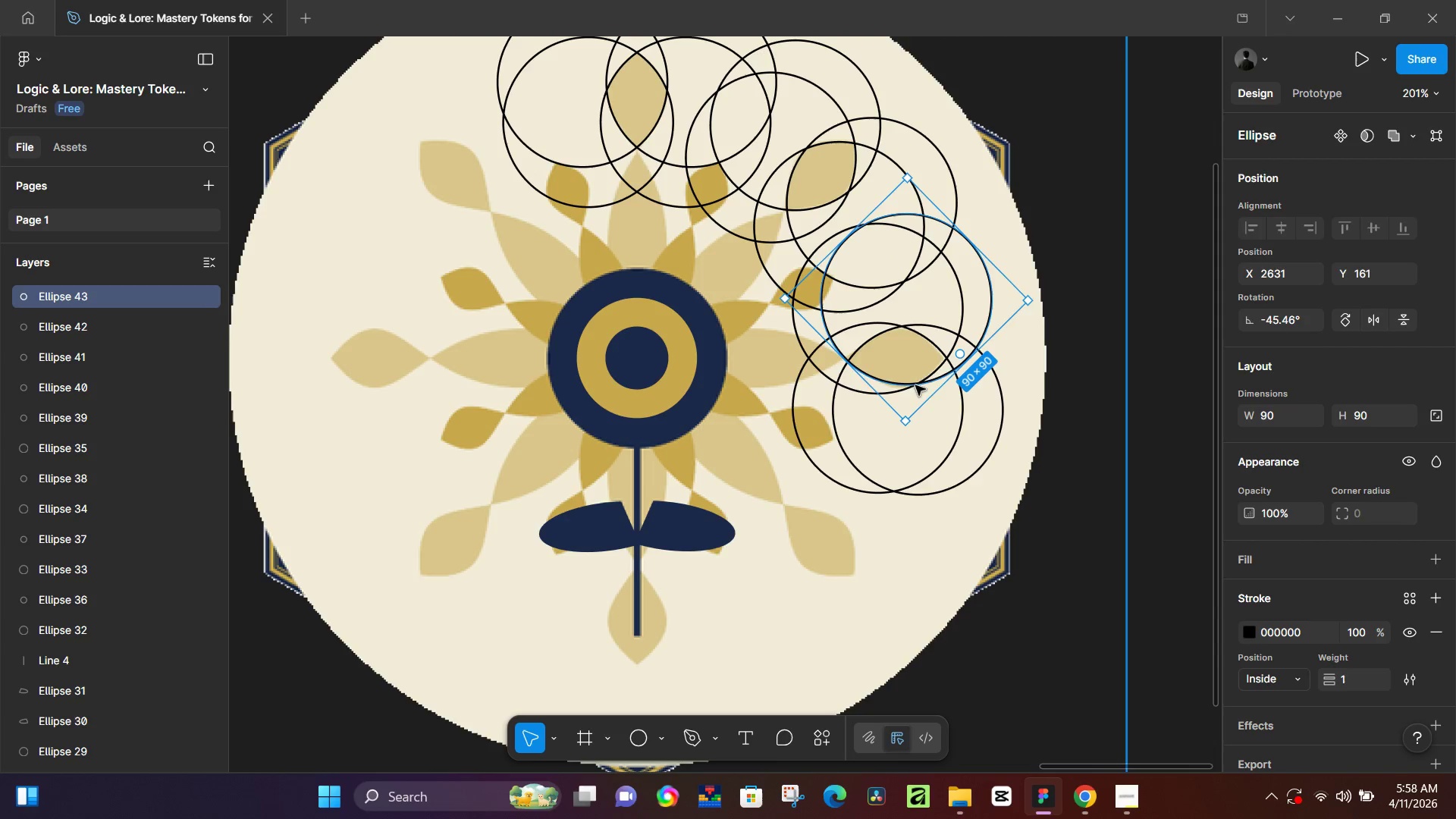 
left_click_drag(start_coordinate=[911, 309], to_coordinate=[873, 527])
 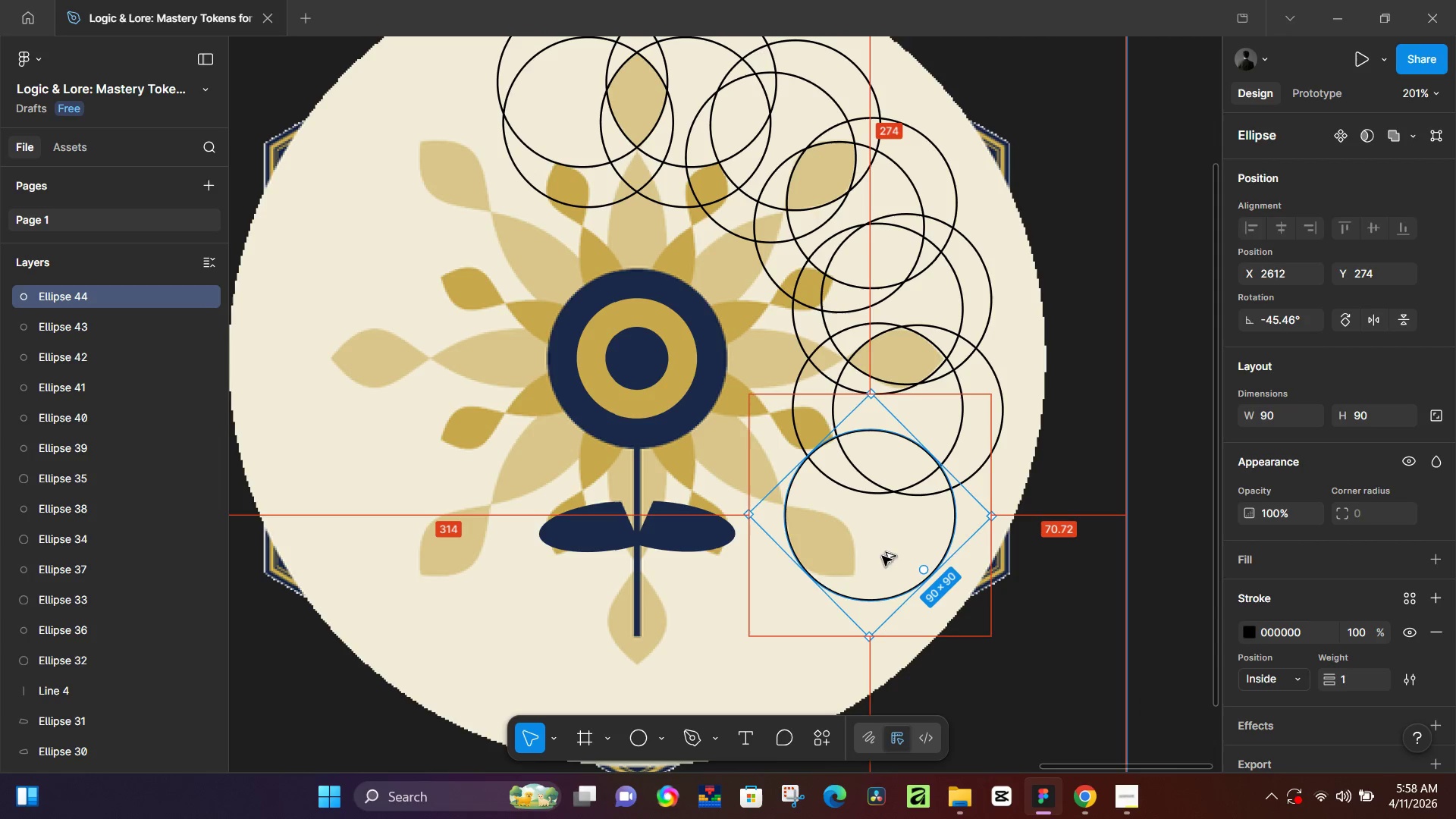 
hold_key(key=AltLeft, duration=1.28)
 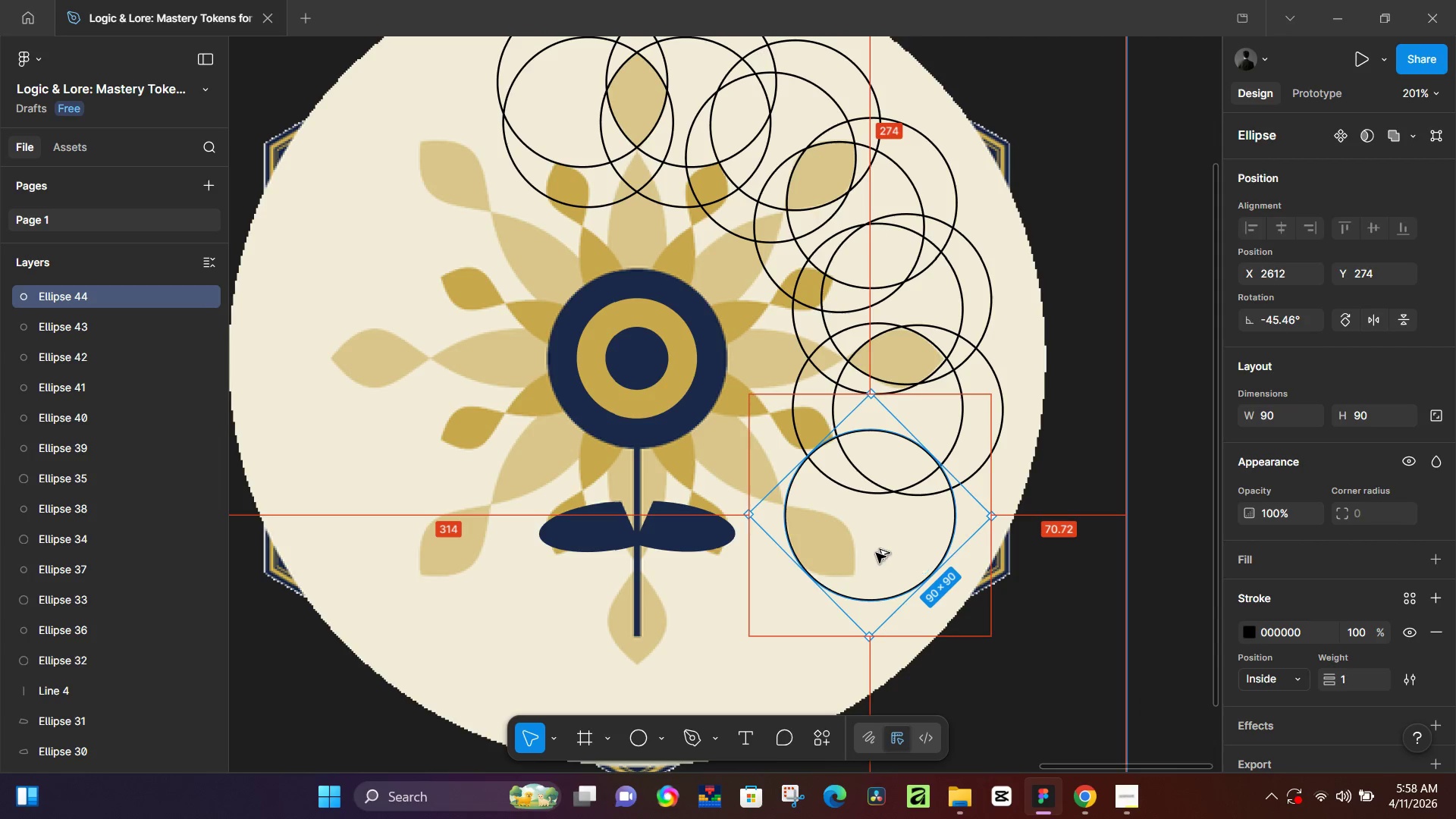 
hold_key(key=AltLeft, duration=1.53)
left_click_drag(start_coordinate=[882, 556], to_coordinate=[849, 532])
 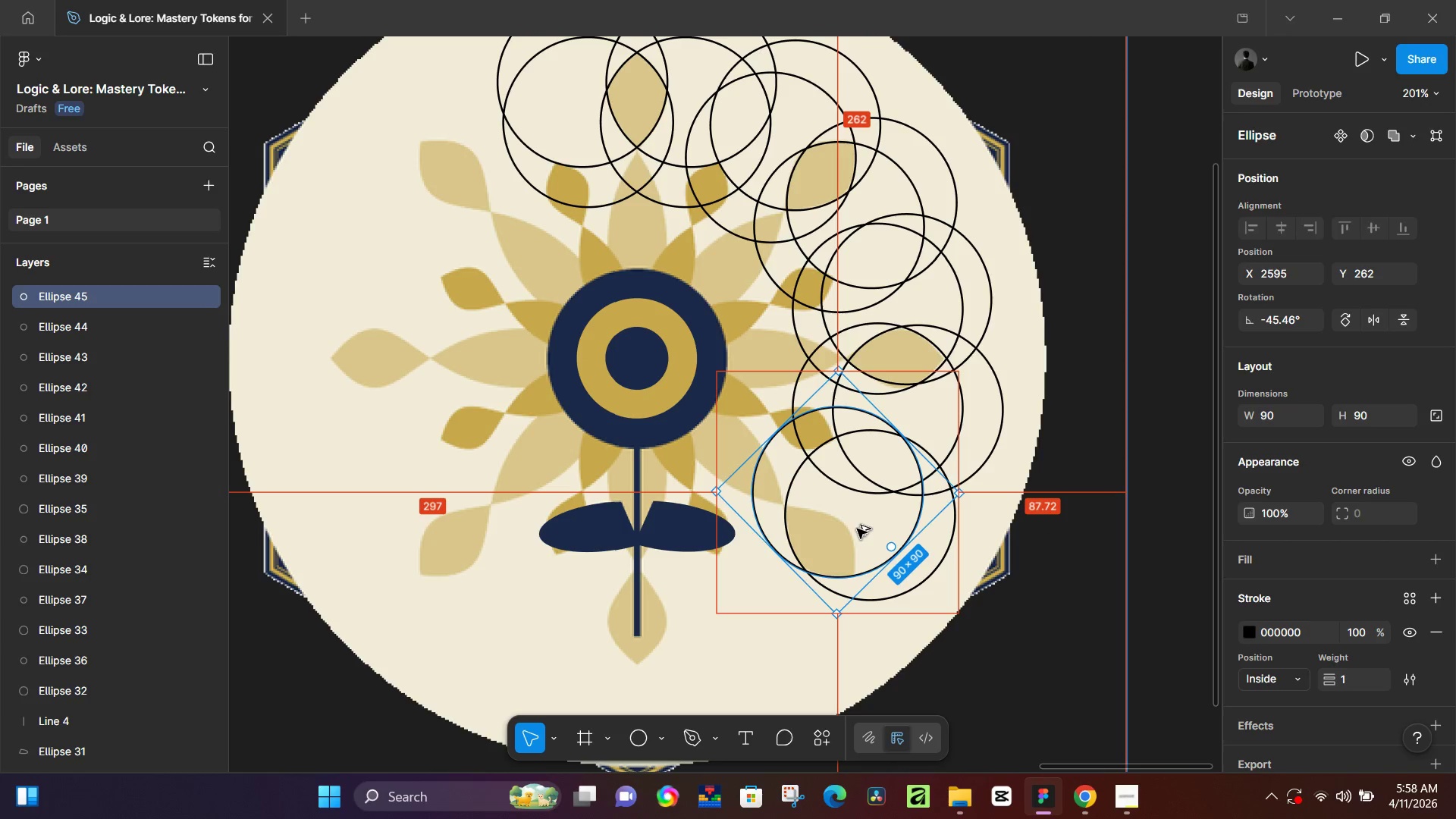 
hold_key(key=AltLeft, duration=0.8)
 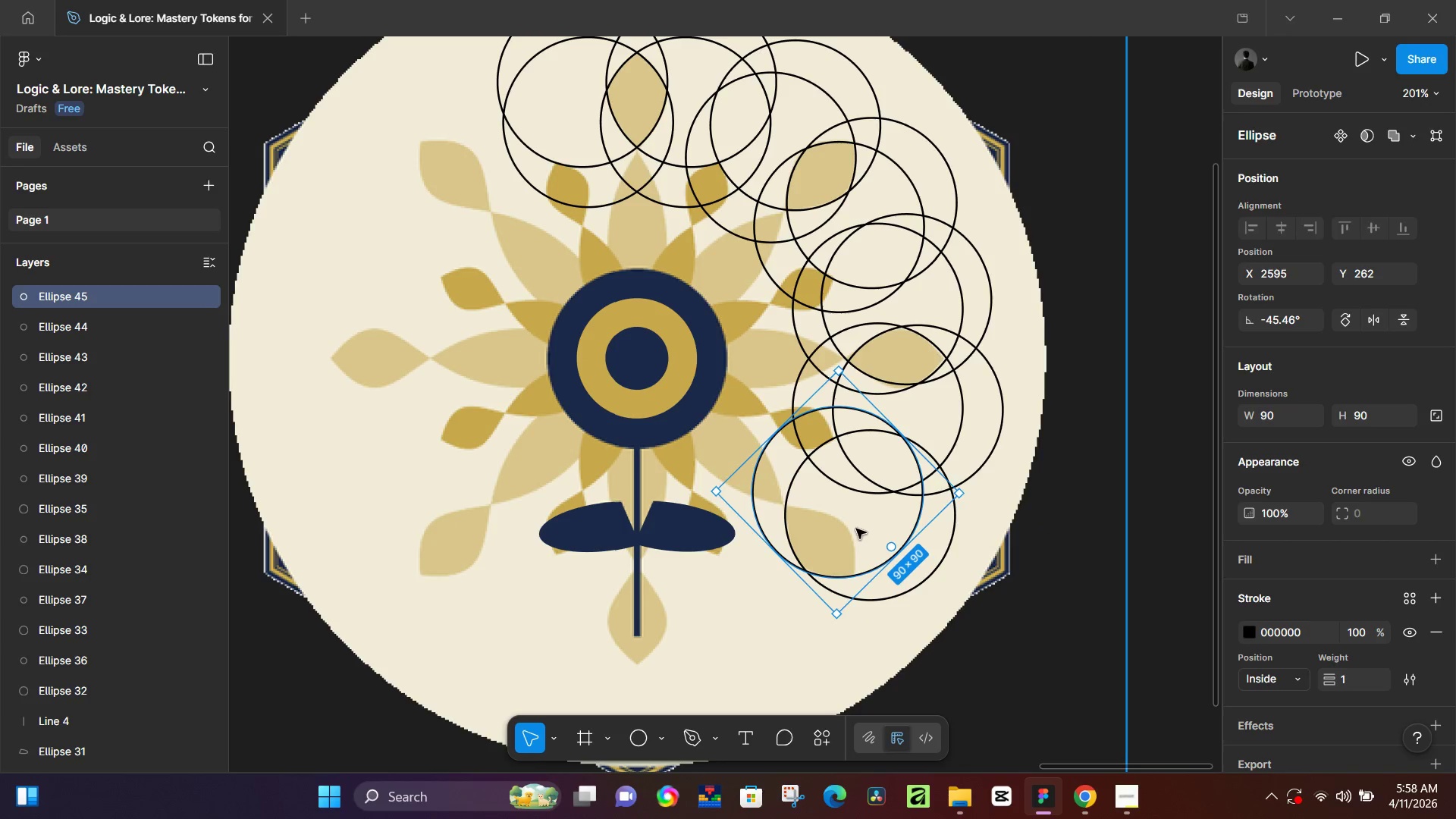 
hold_key(key=AltLeft, duration=1.52)
left_click_drag(start_coordinate=[883, 526], to_coordinate=[817, 601])
 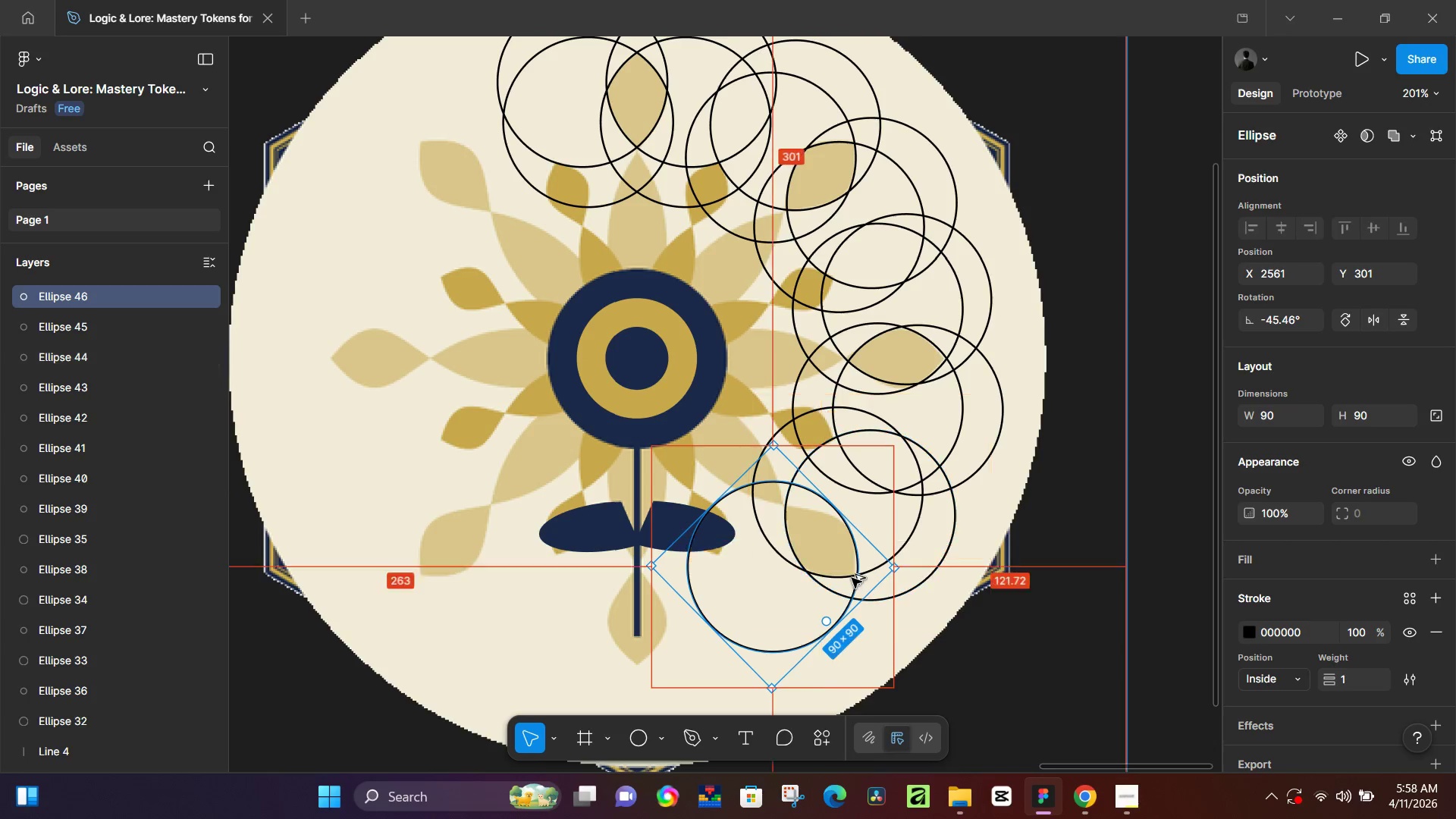 
hold_key(key=AltLeft, duration=1.5)
 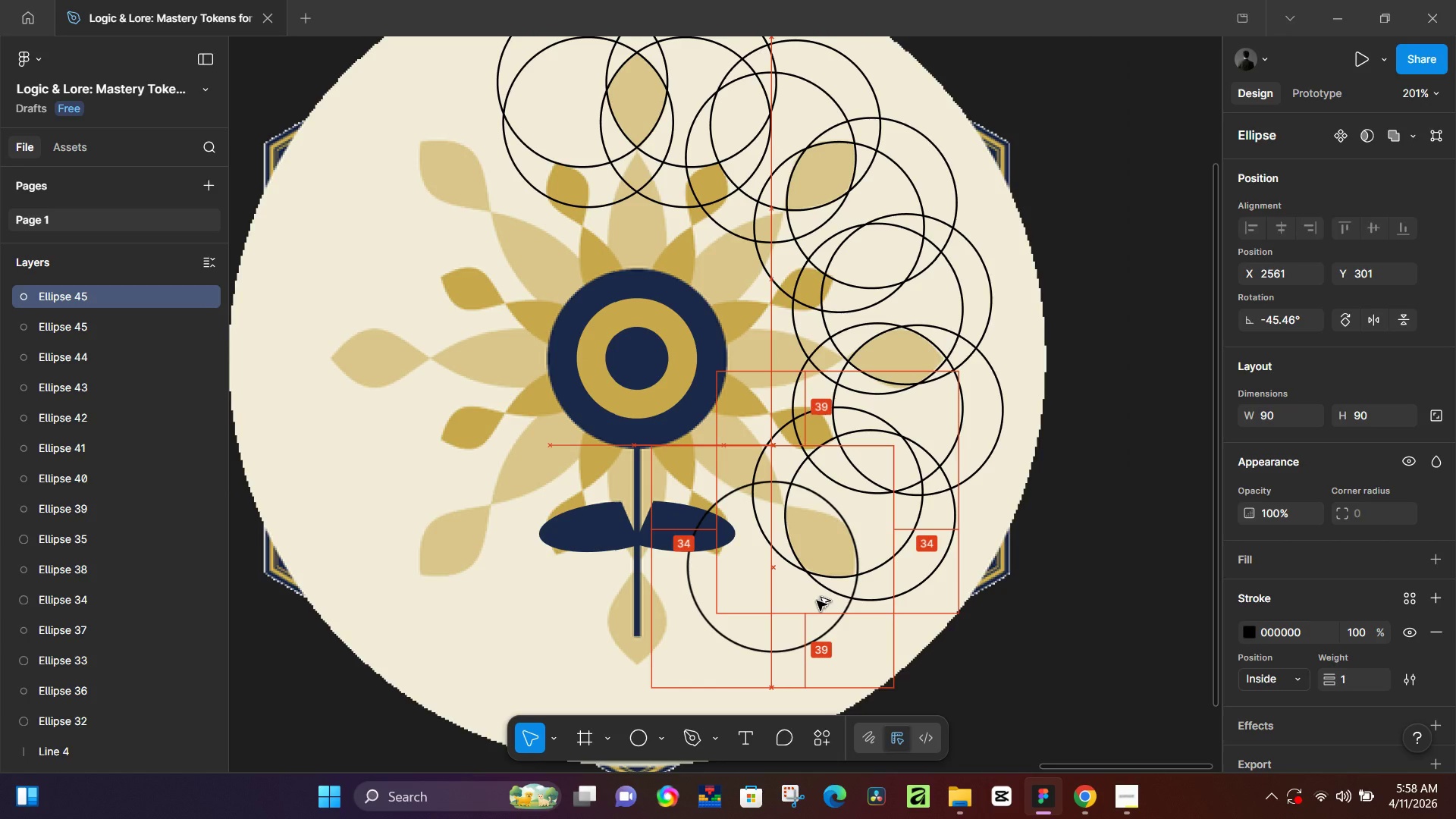 
hold_key(key=AltLeft, duration=1.44)
 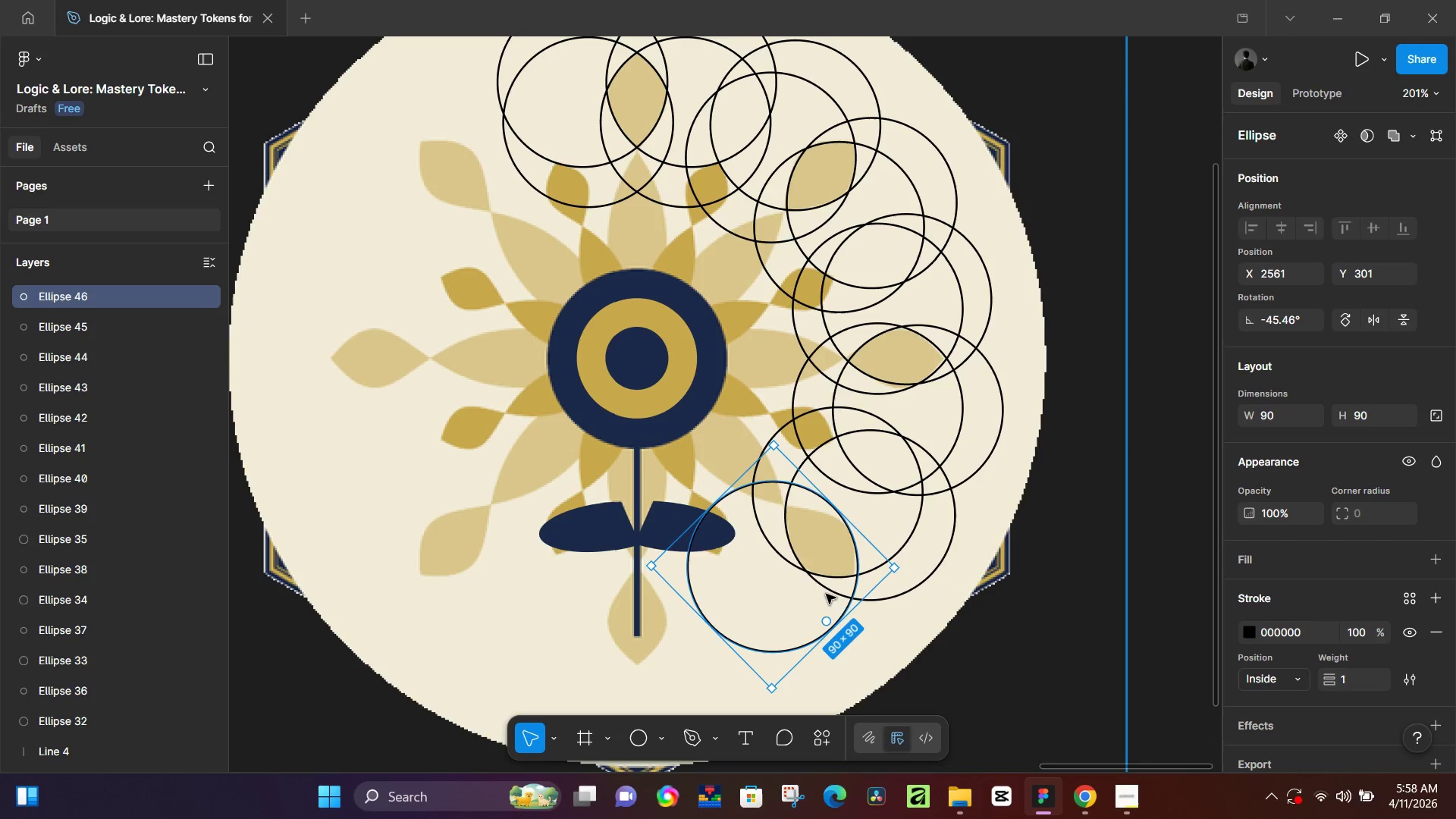 
hold_key(key=AltLeft, duration=1.5)
left_click_drag(start_coordinate=[852, 578], to_coordinate=[875, 601])
 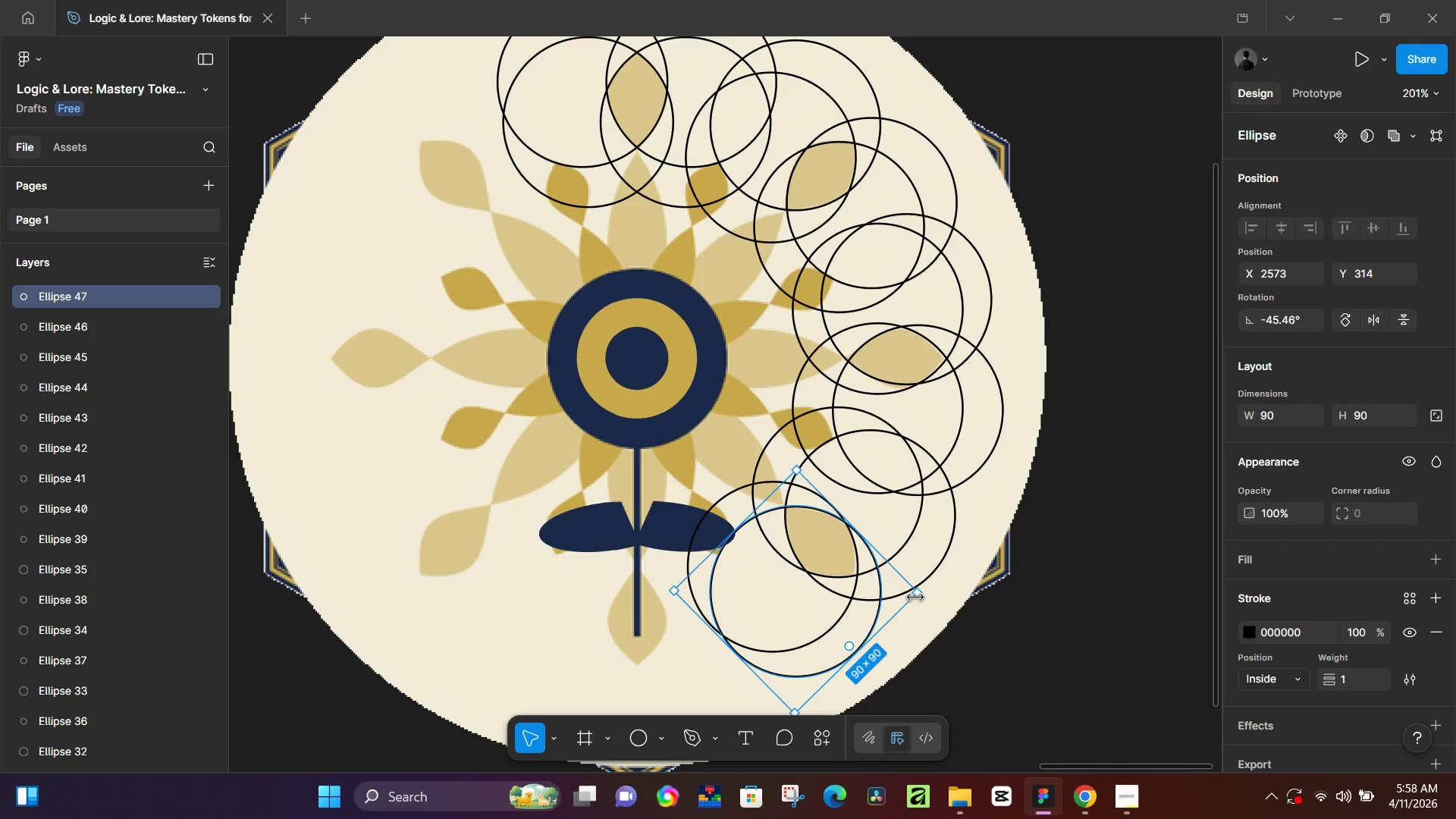 
hold_key(key=AltLeft, duration=1.5)
 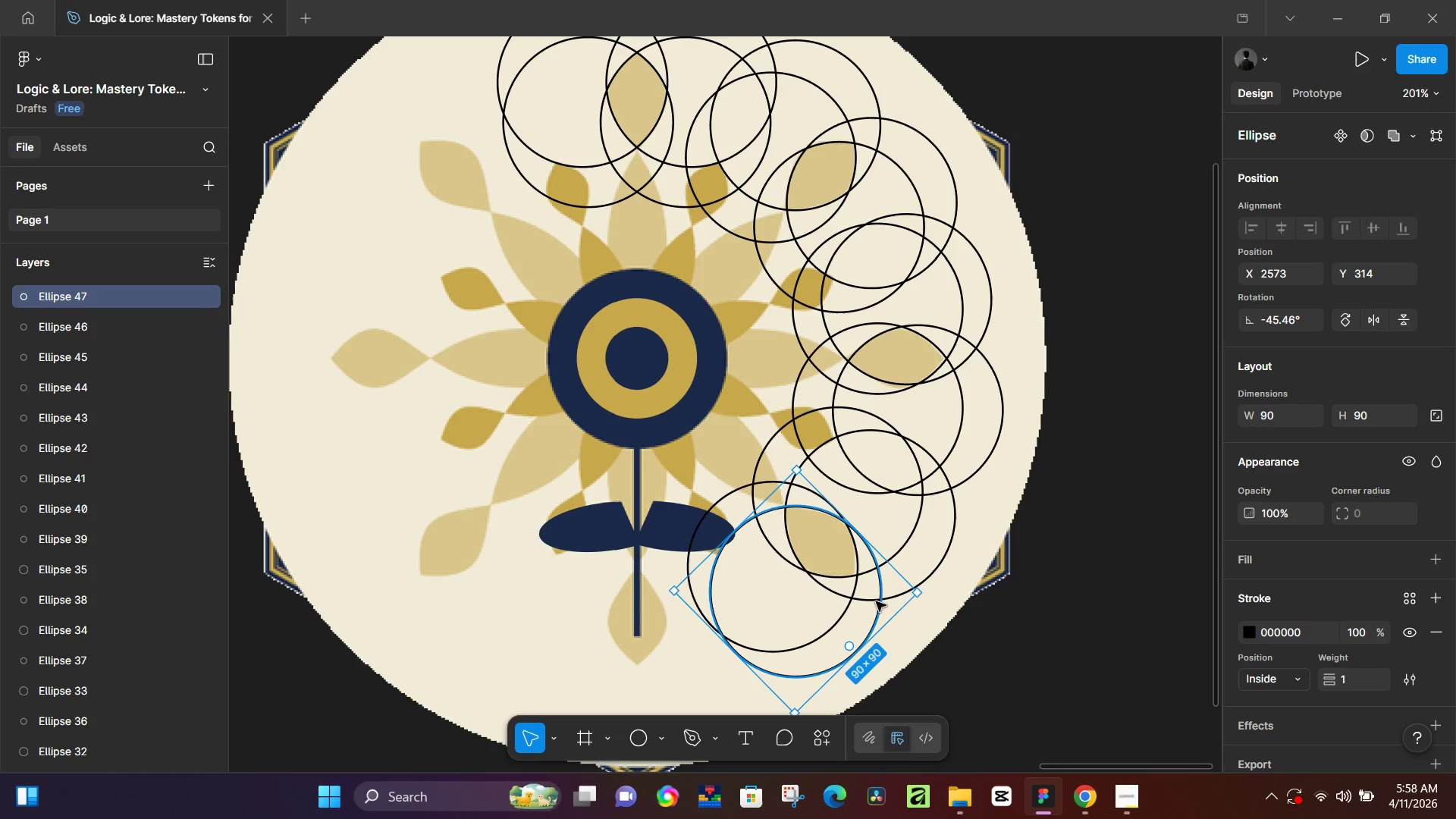 
hold_key(key=AltLeft, duration=0.42)
 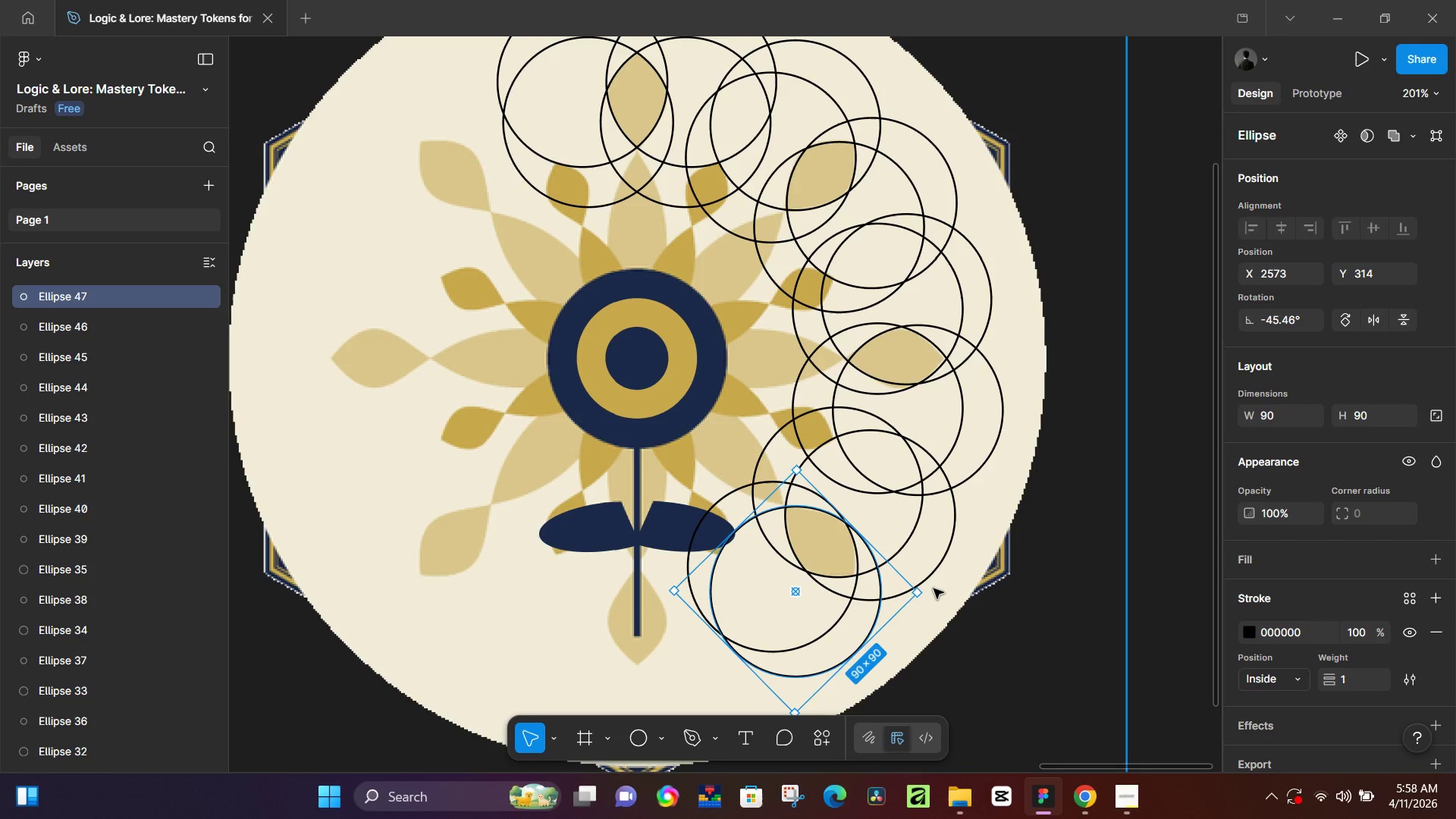 
wait(8.66)
 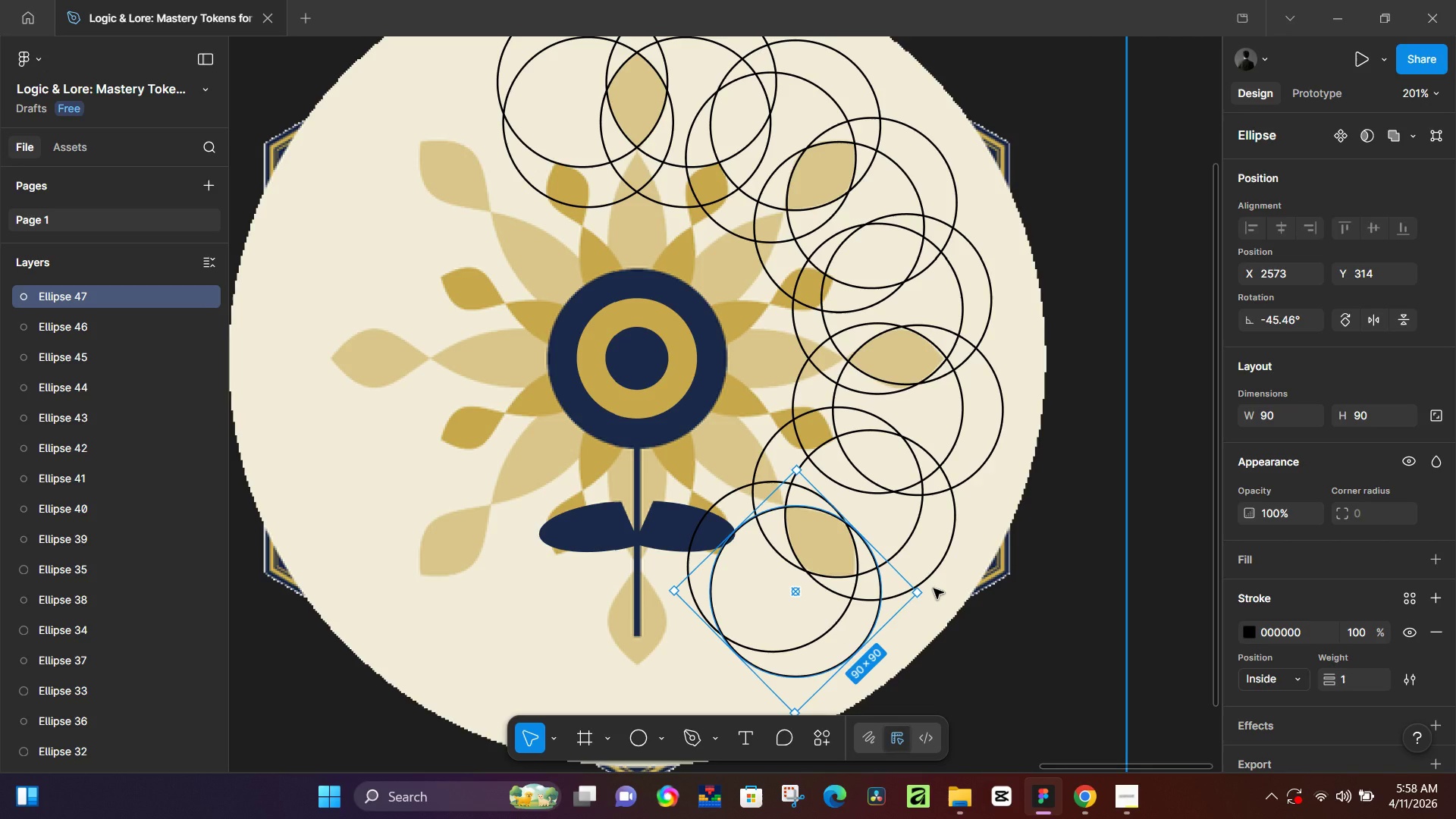 
hold_key(key=AltLeft, duration=1.5)
left_click_drag(start_coordinate=[786, 591], to_coordinate=[470, 589])
 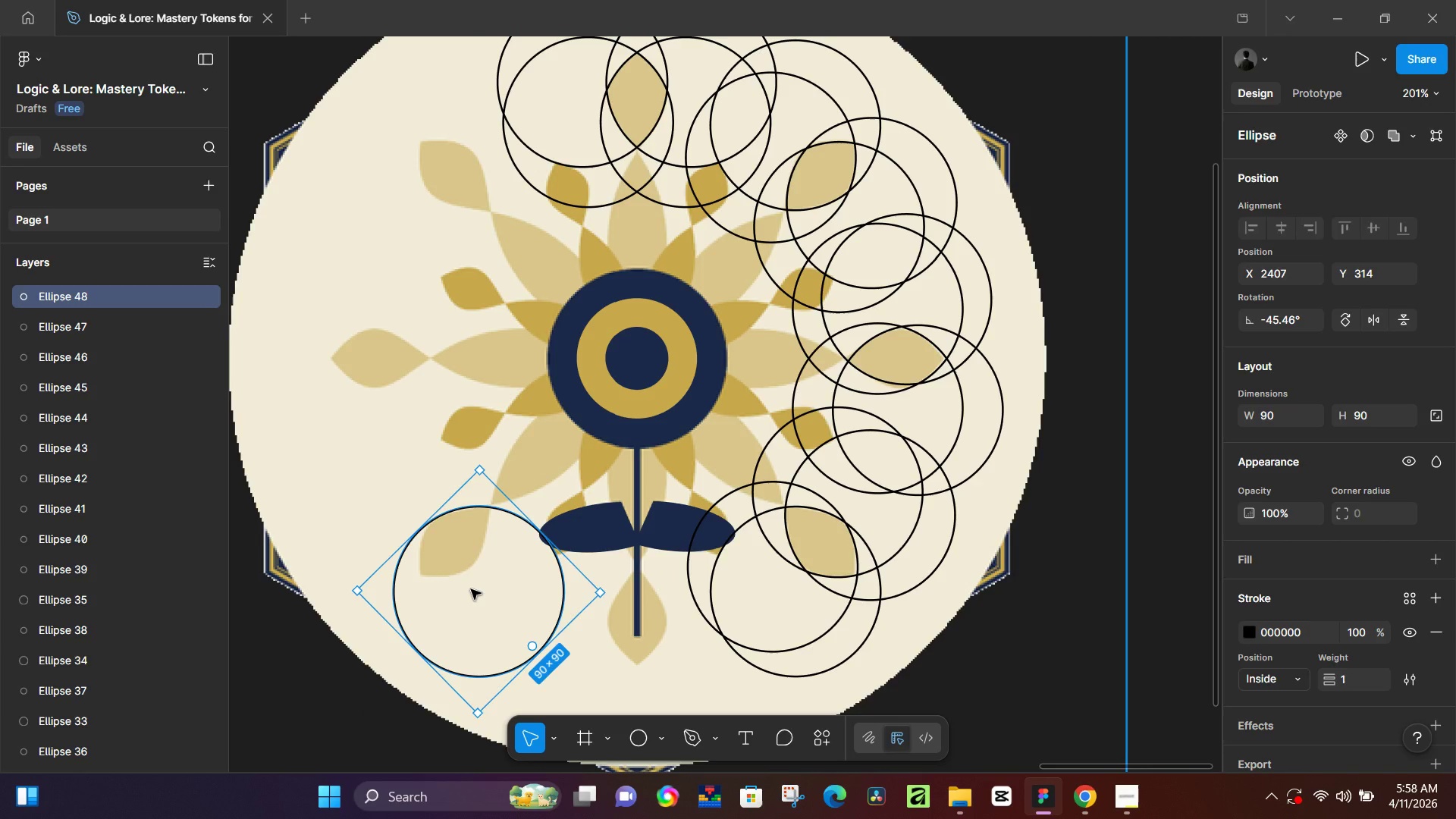 
hold_key(key=AltLeft, duration=1.5)
 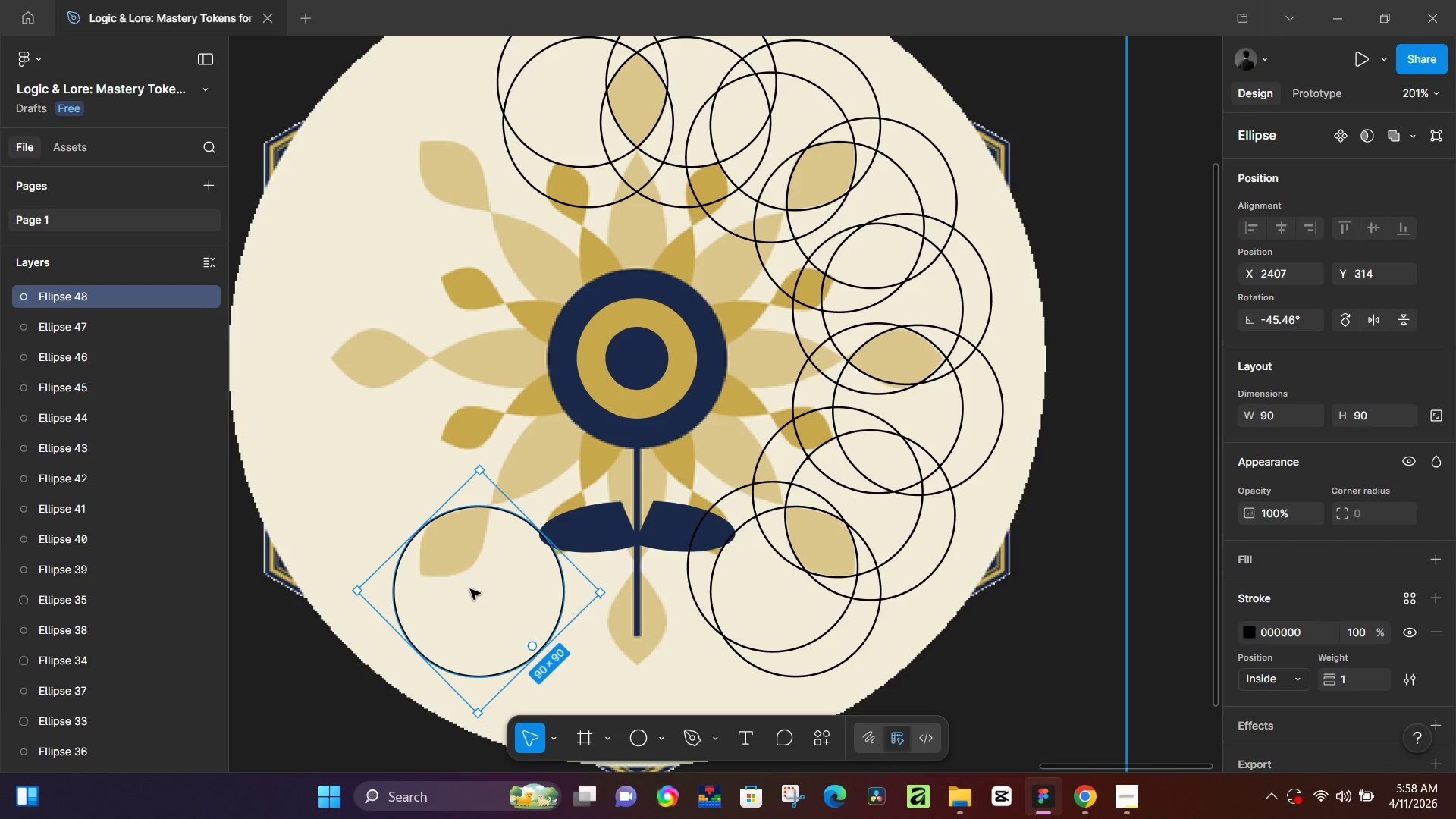 
hold_key(key=AltLeft, duration=0.42)
 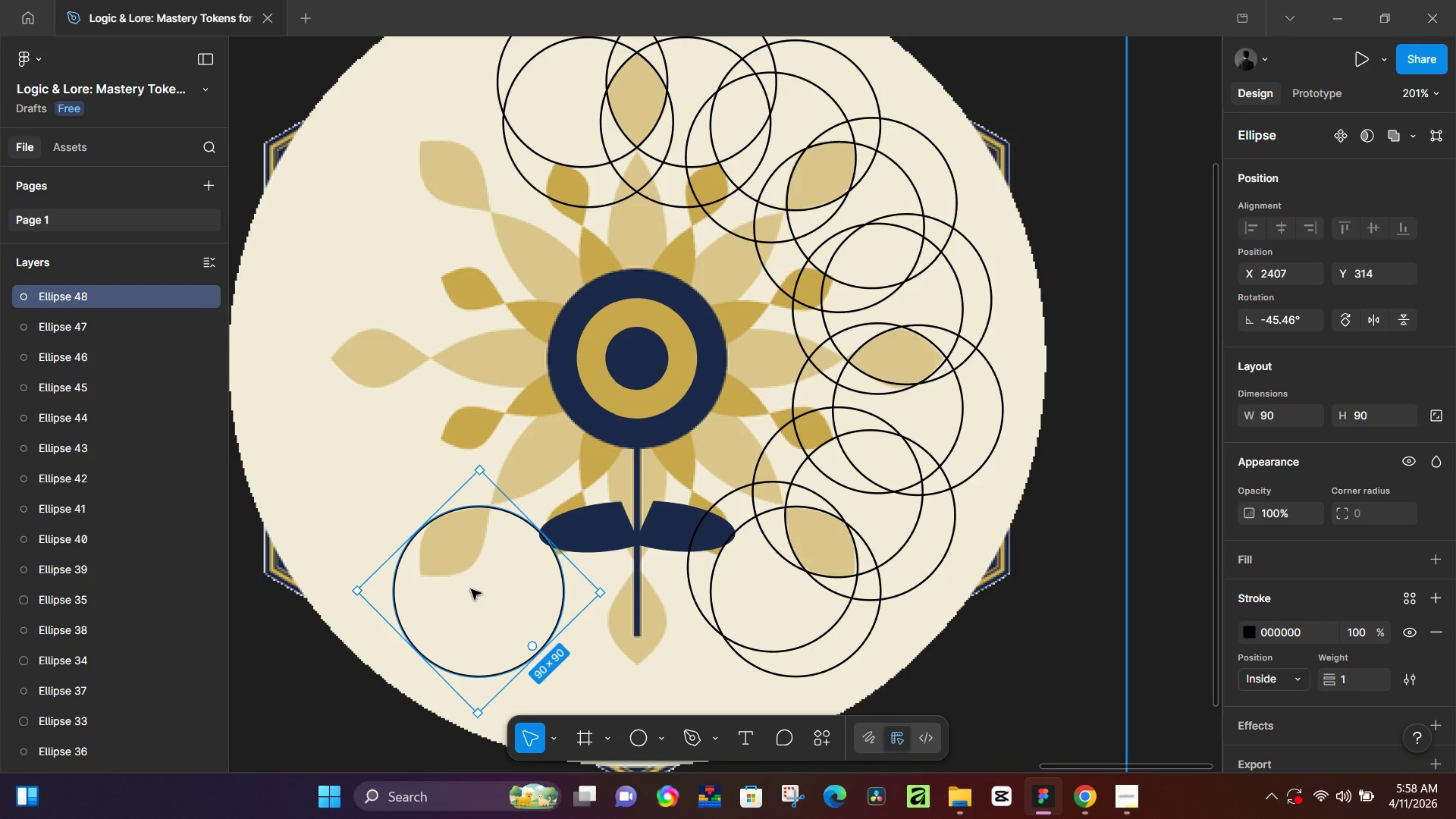 
hold_key(key=AltLeft, duration=1.52)
left_click_drag(start_coordinate=[458, 582], to_coordinate=[484, 550])
 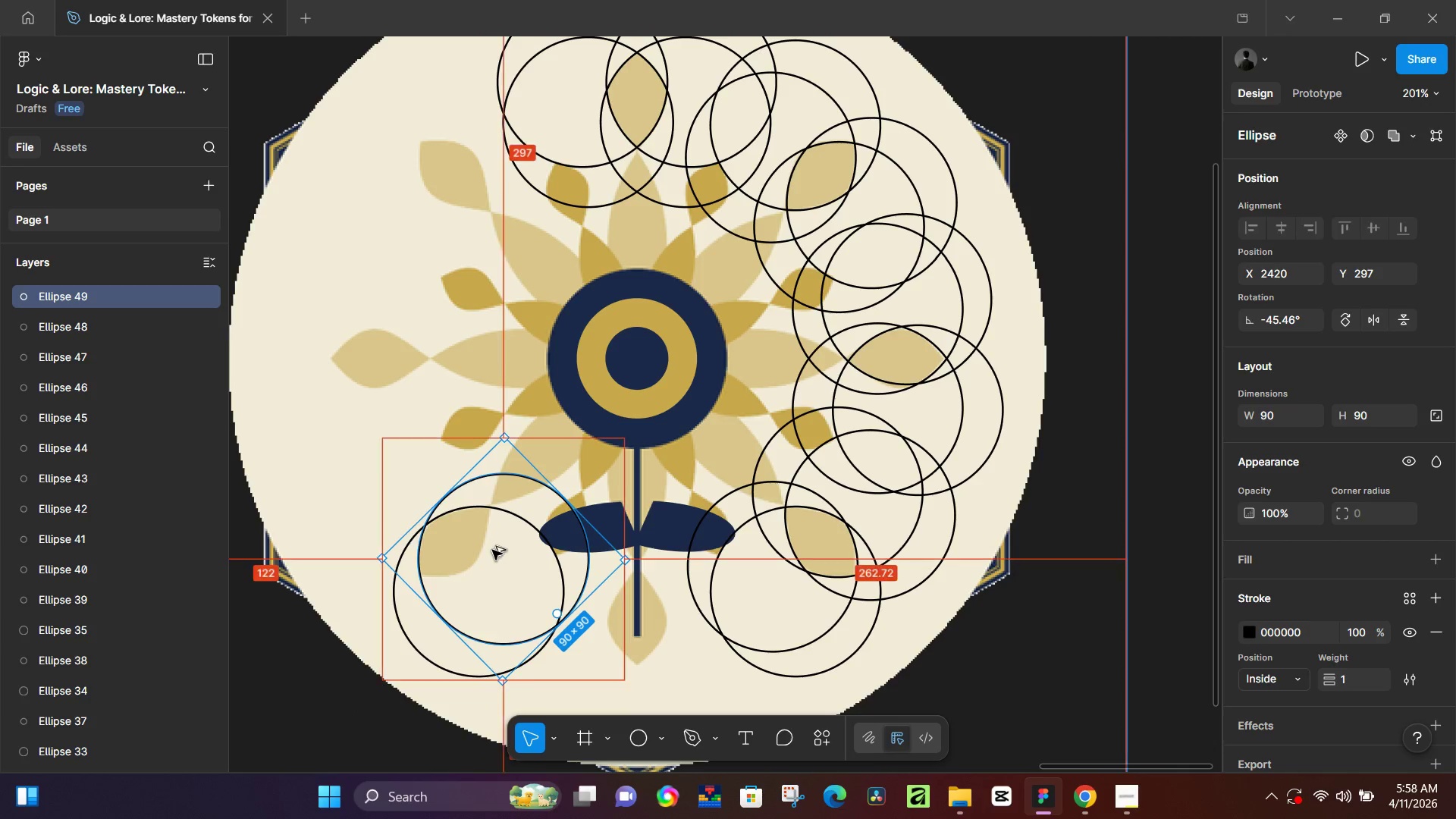 
hold_key(key=AltLeft, duration=1.5)
 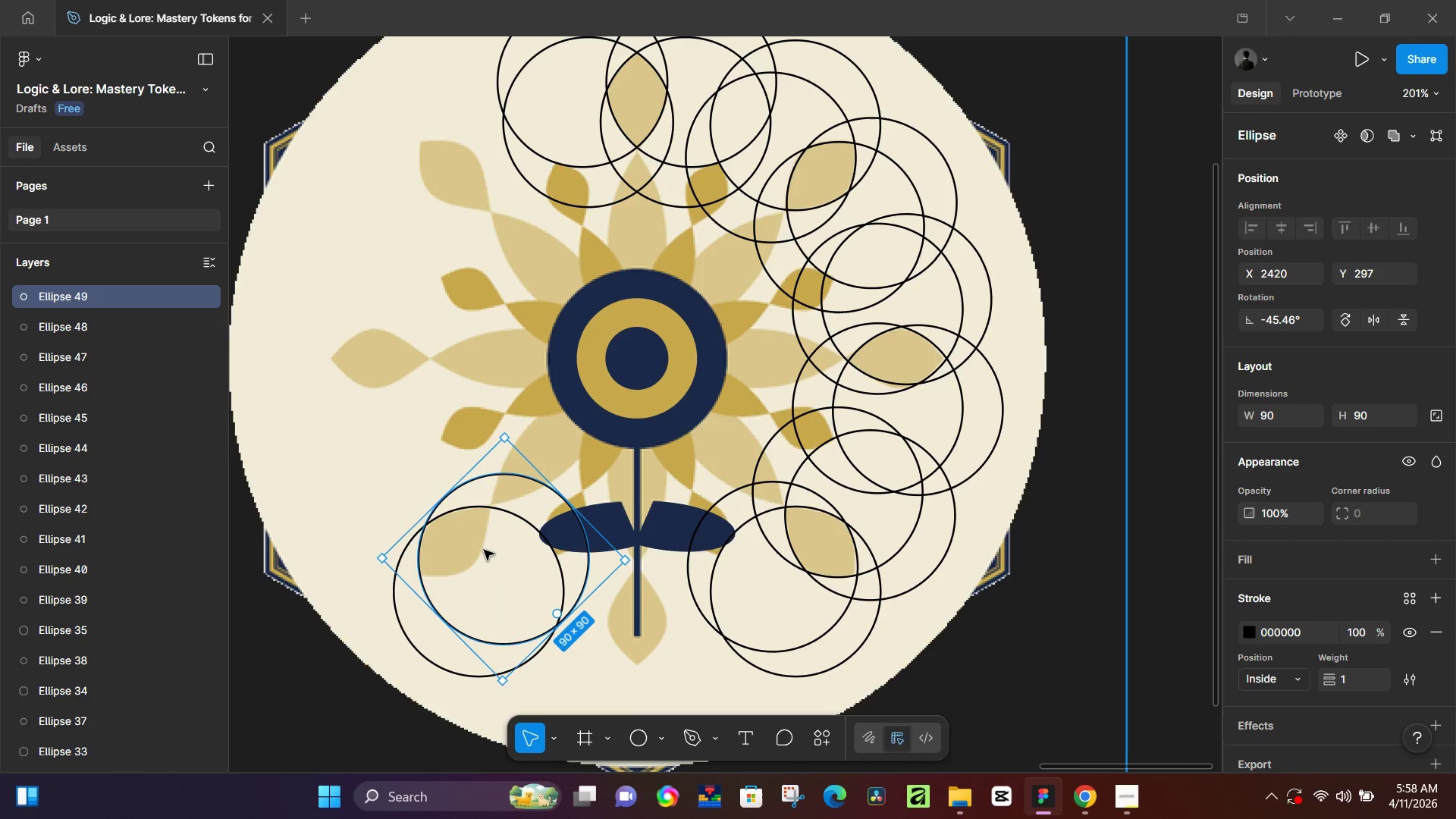 
key(Alt+AltLeft)
 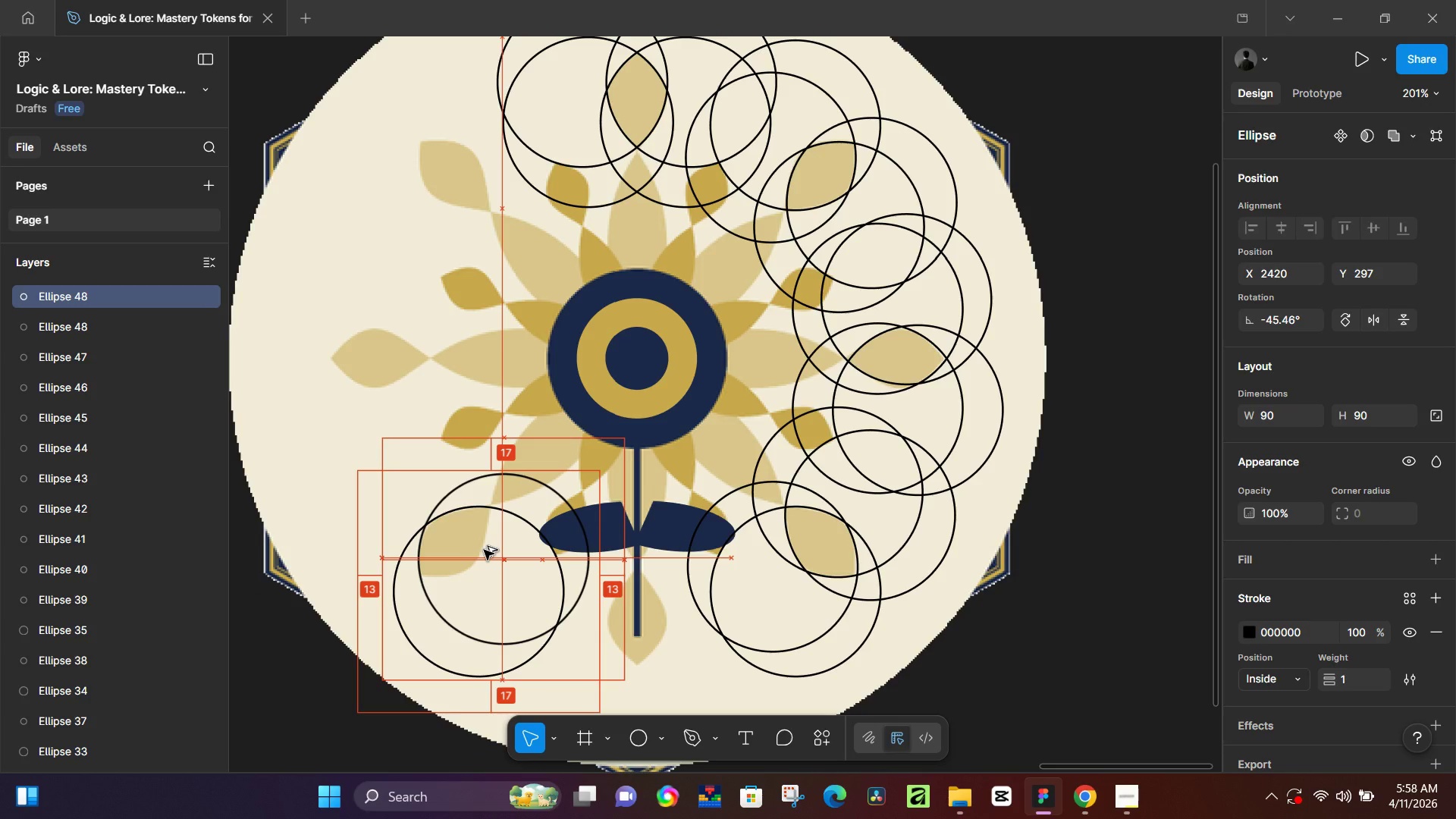 
key(Alt+AltLeft)
 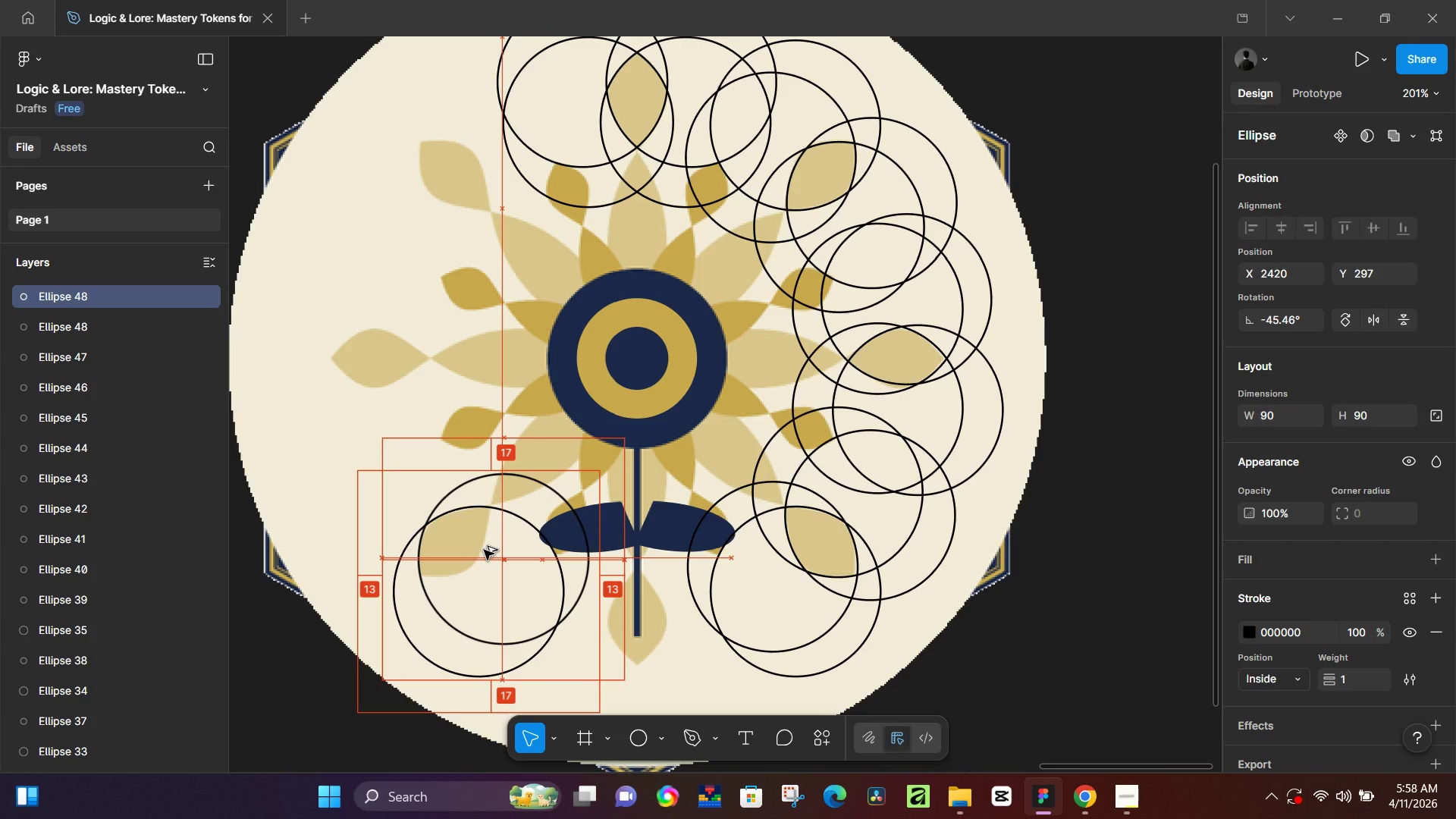 
key(Alt+AltLeft)
 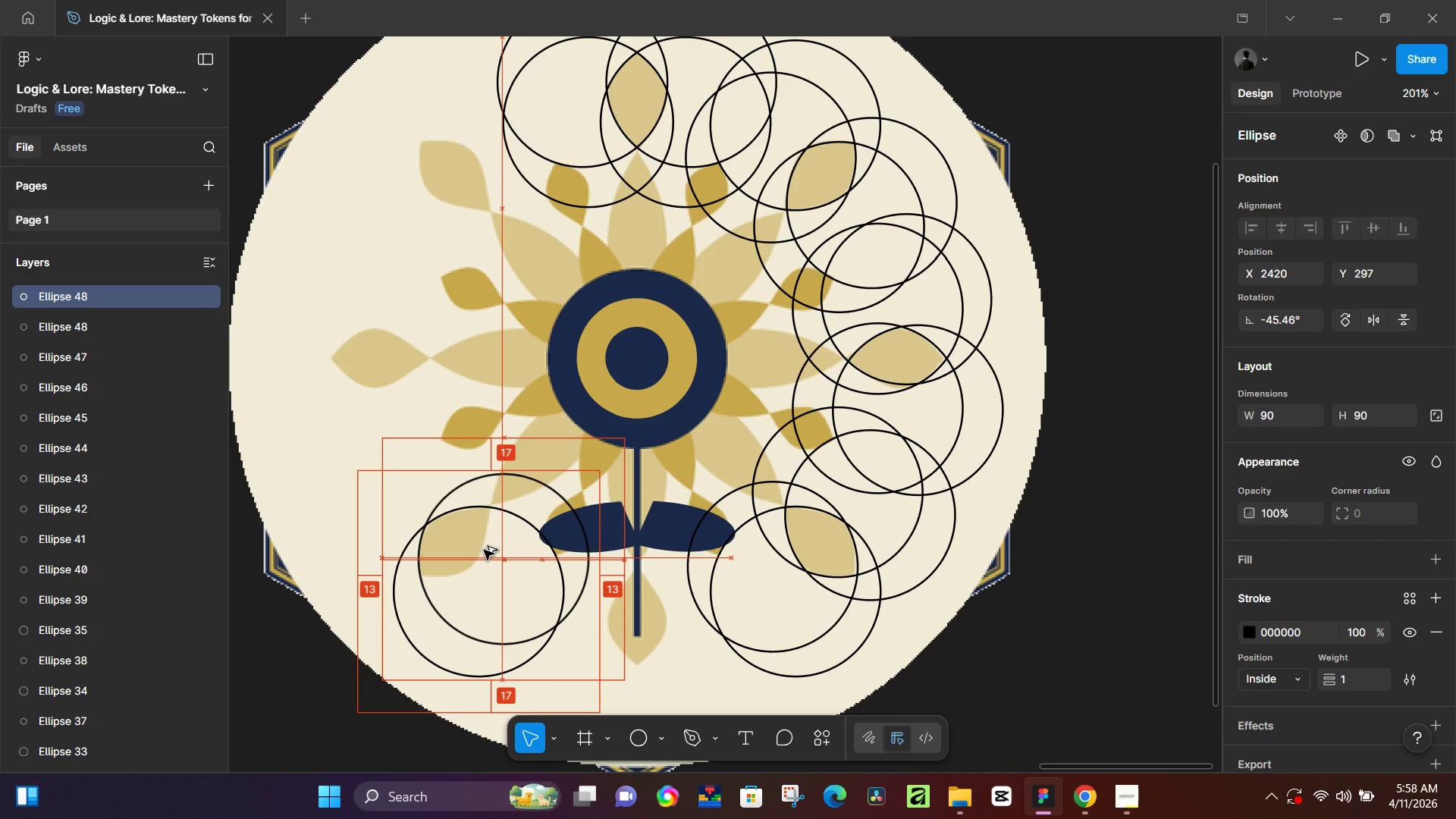 
key(Alt+AltLeft)
 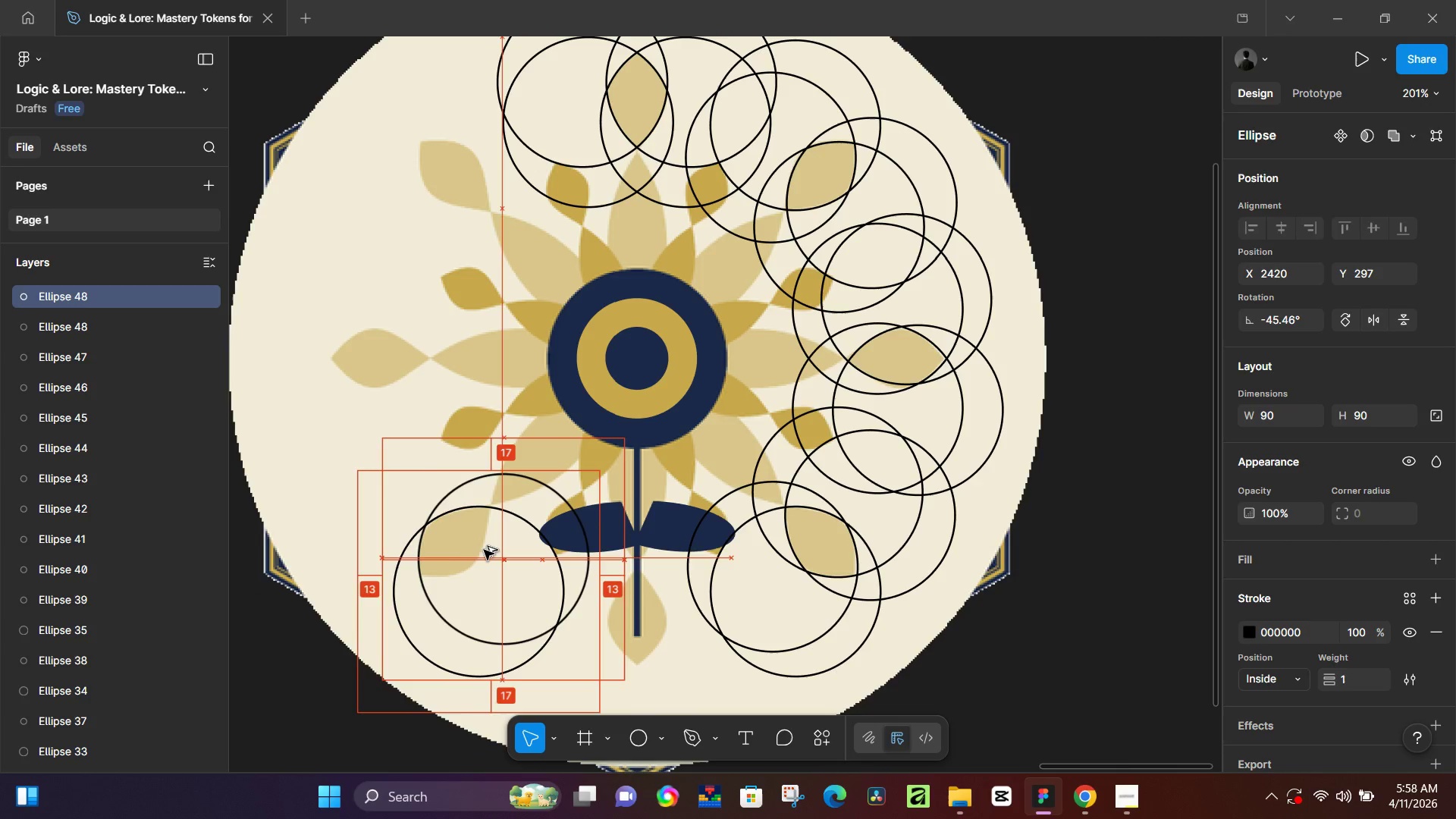 
key(Alt+AltLeft)
 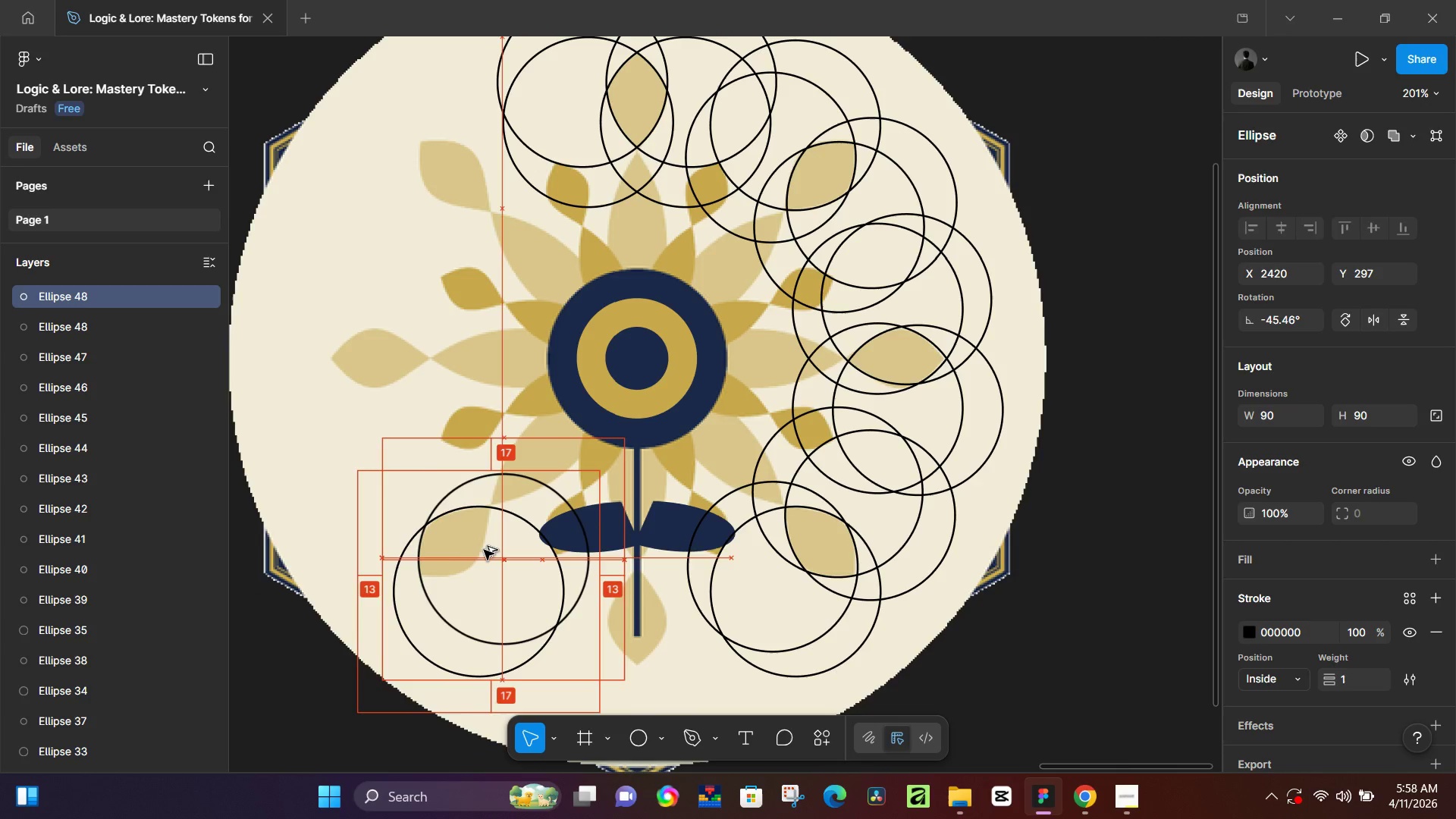 
key(Alt+AltLeft)
 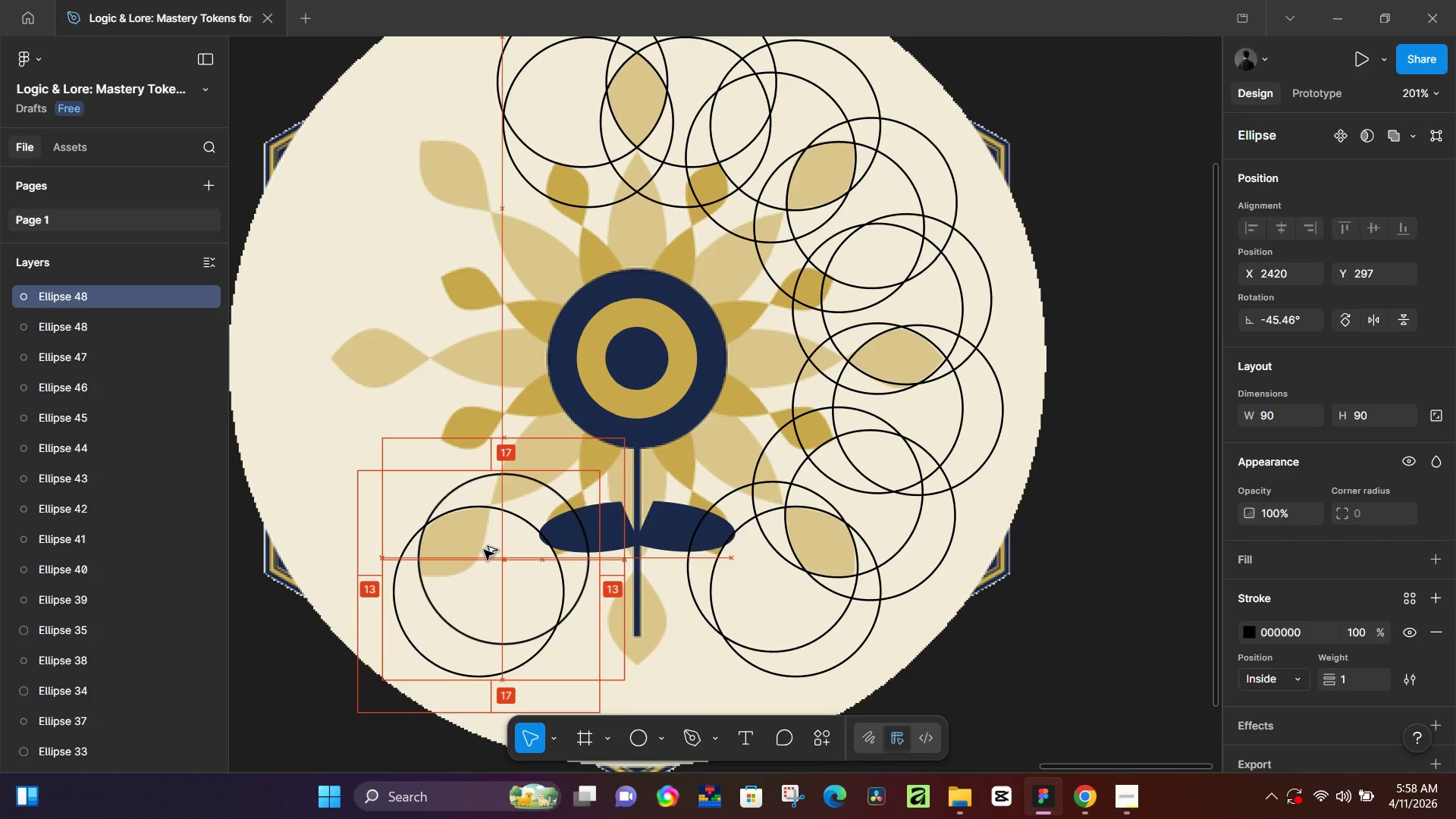 
key(Alt+AltLeft)
 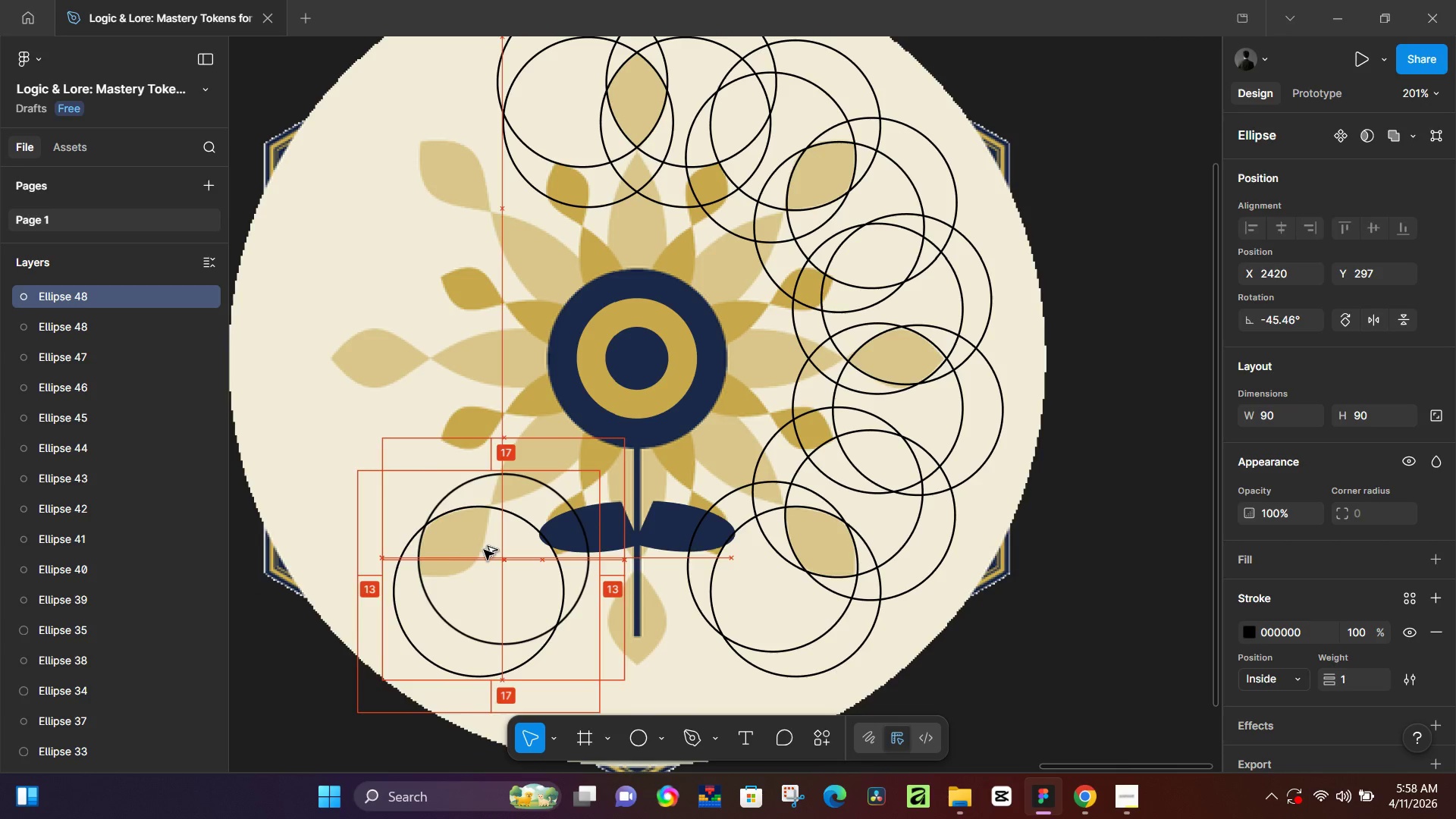 
key(Alt+AltLeft)
 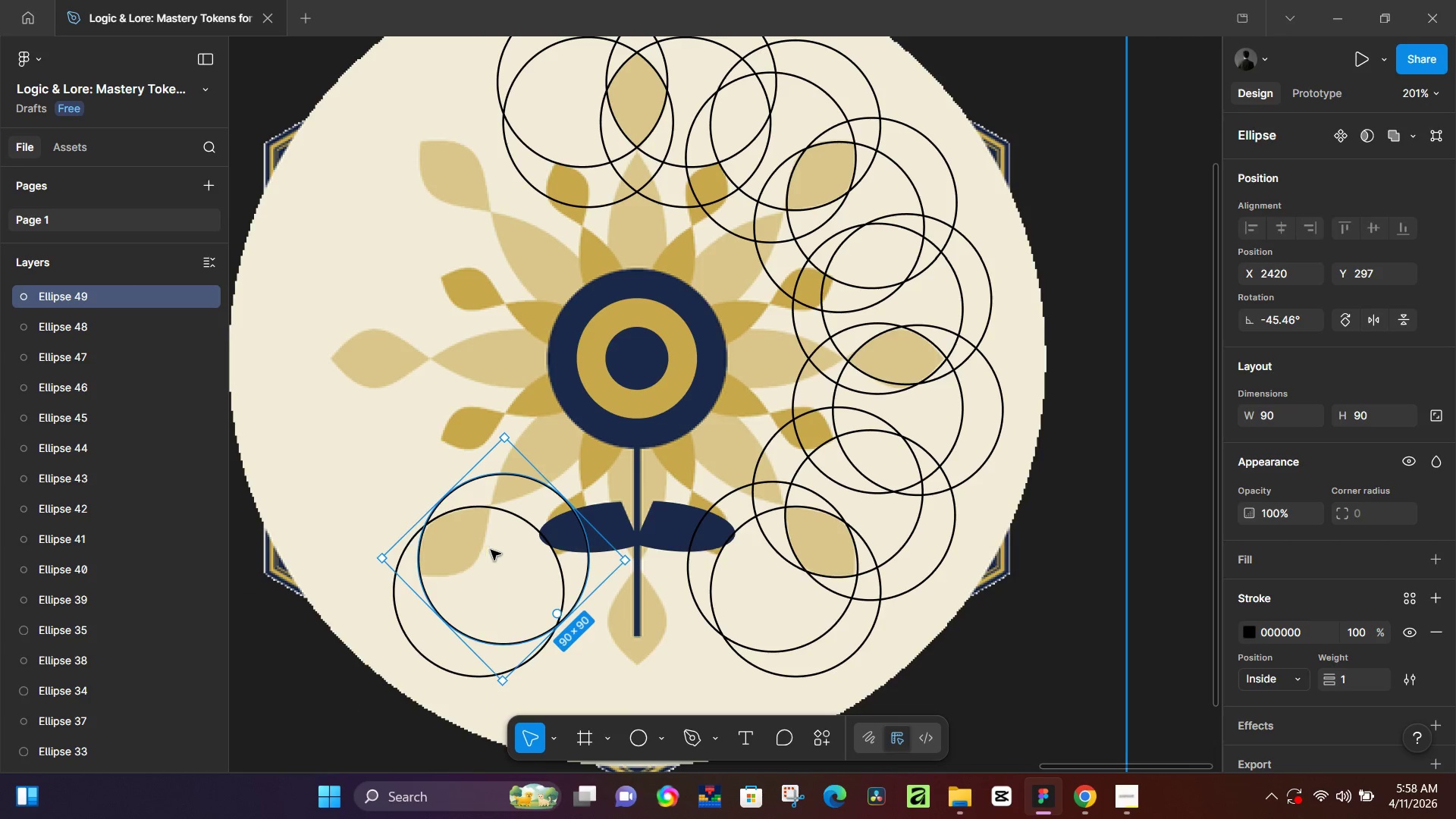 
hold_key(key=AltLeft, duration=1.51)
left_click_drag(start_coordinate=[490, 547], to_coordinate=[395, 500])
 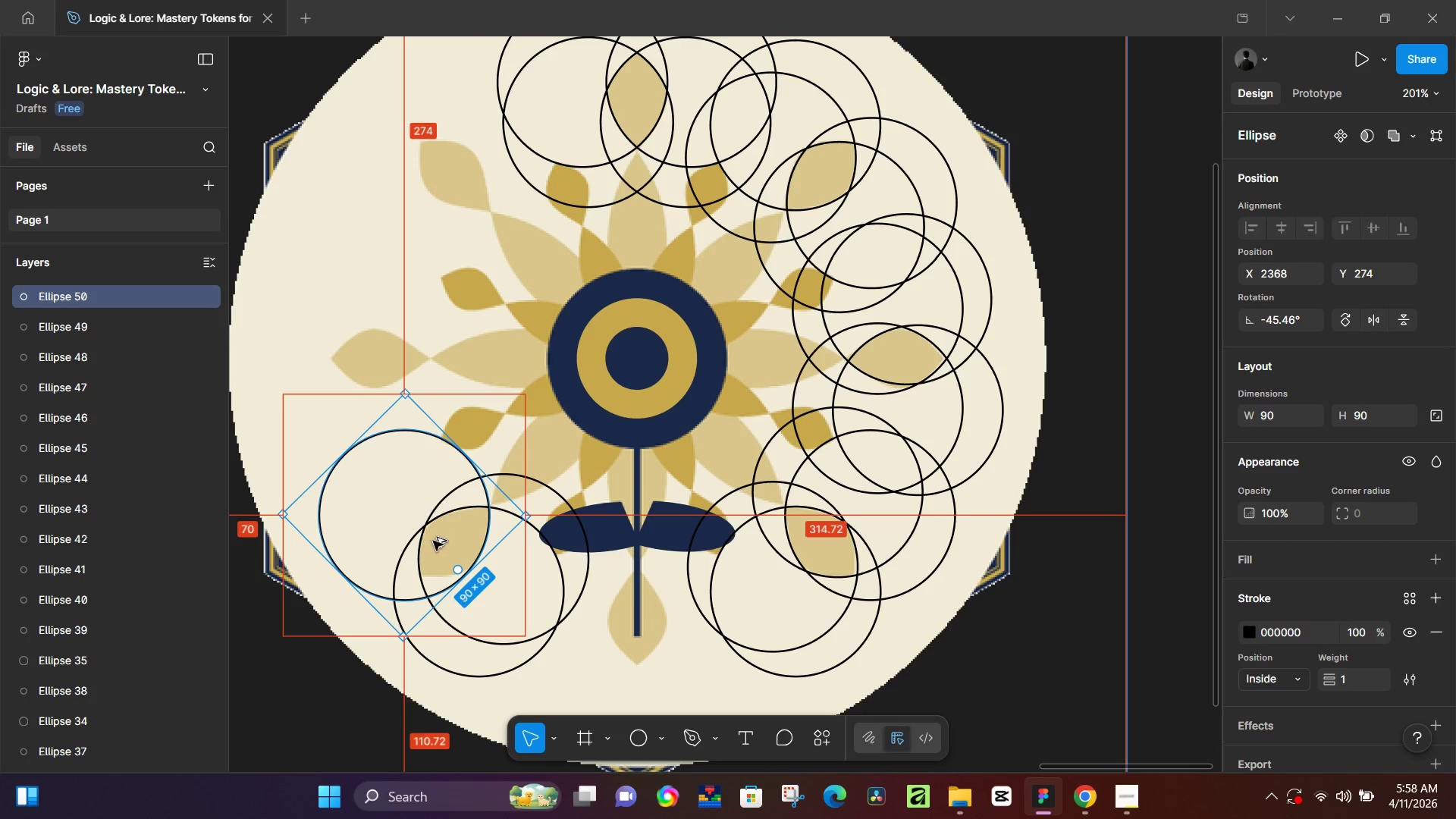 
hold_key(key=AltLeft, duration=1.47)
 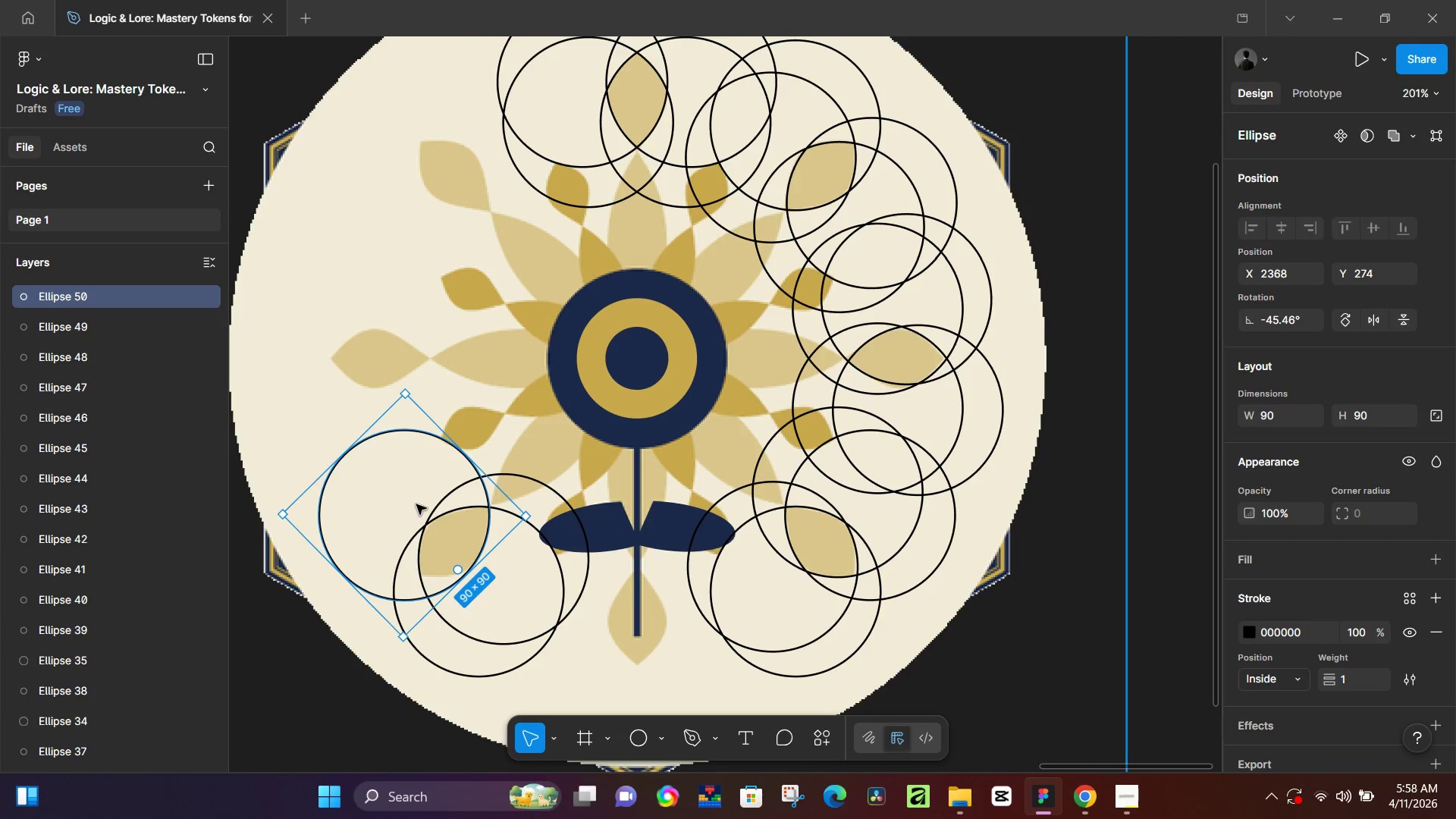 
hold_key(key=AltLeft, duration=1.5)
left_click_drag(start_coordinate=[433, 542], to_coordinate=[465, 517])
 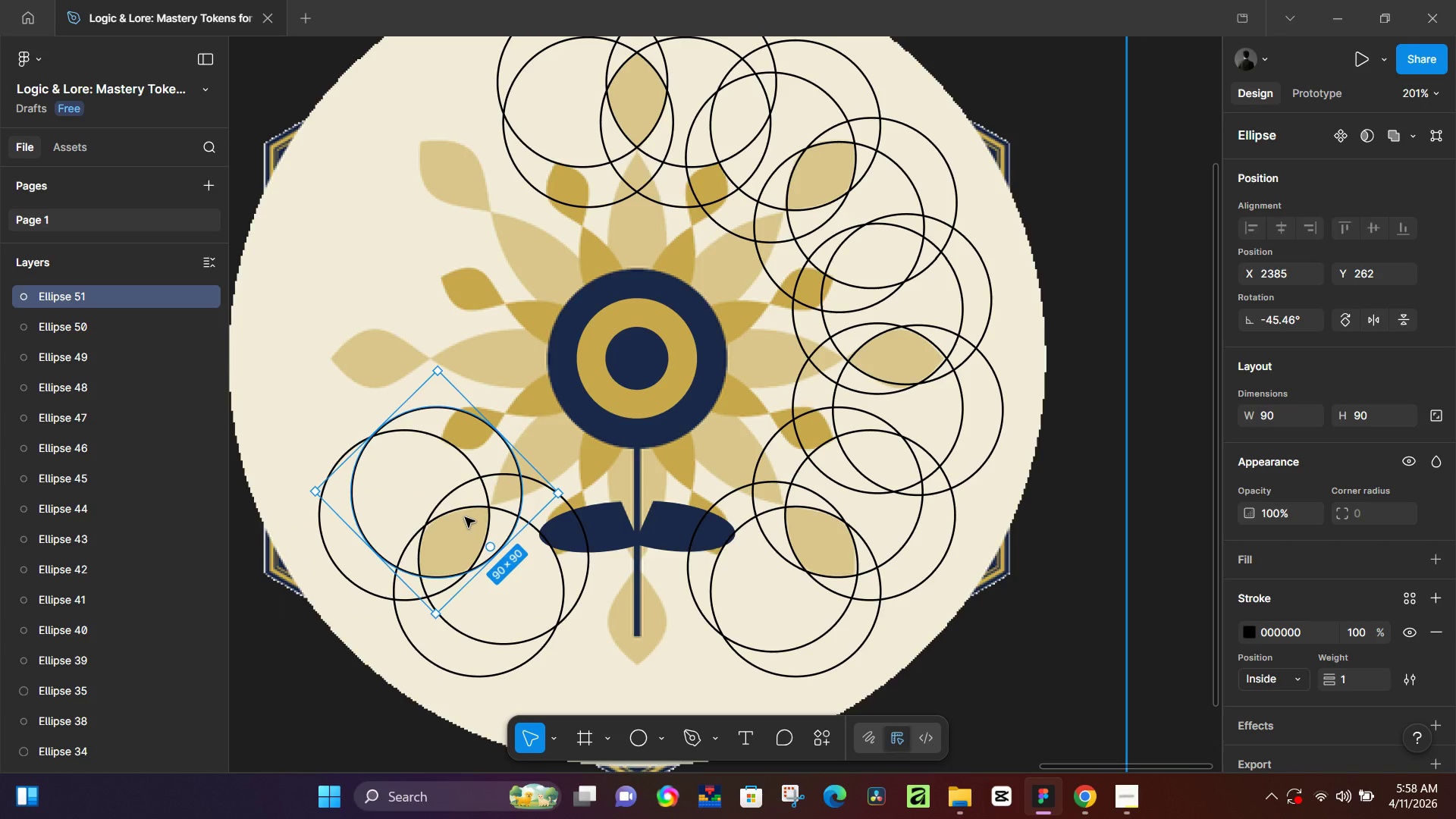 
hold_key(key=AltLeft, duration=1.5)
 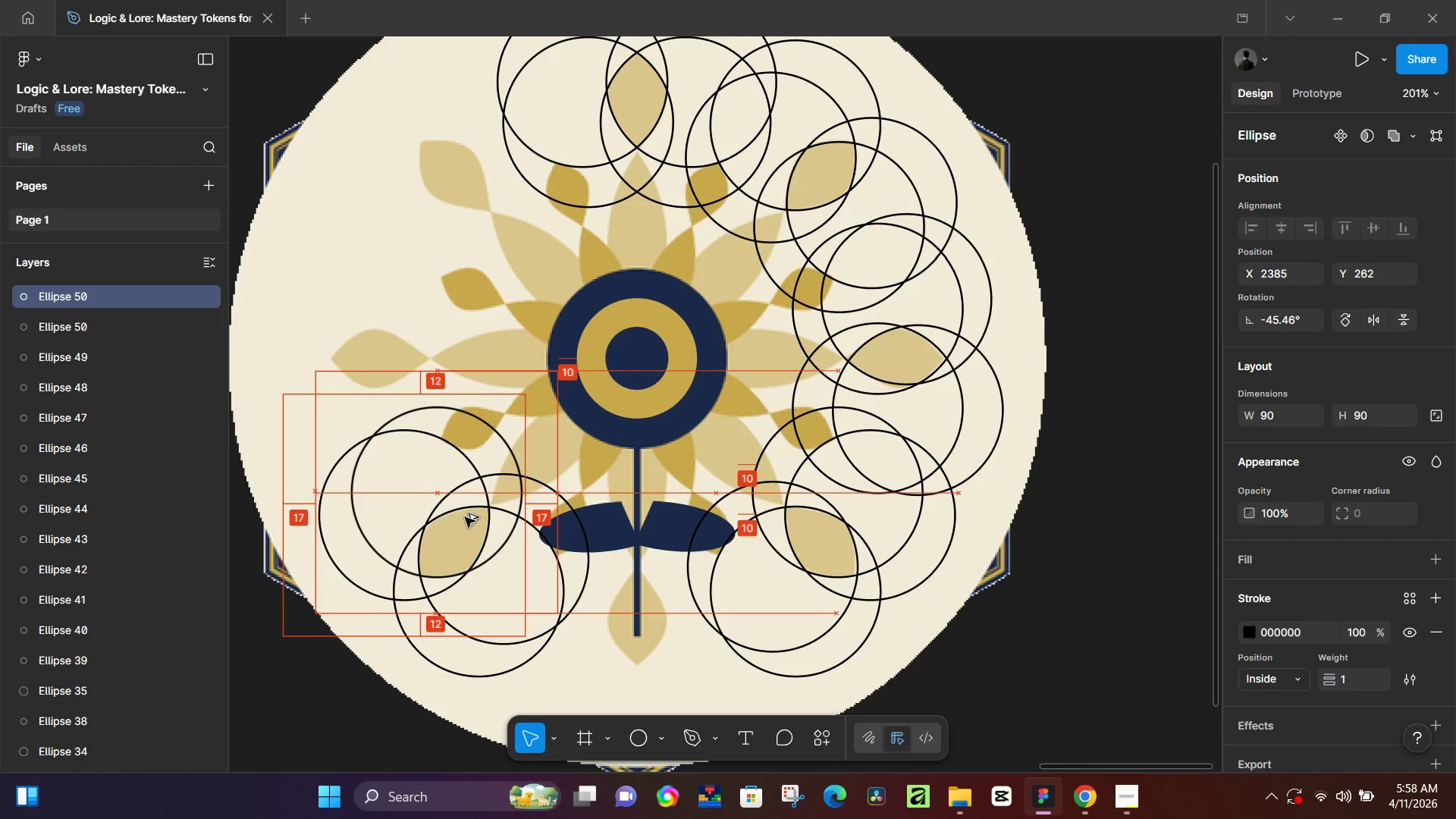 
hold_key(key=AltLeft, duration=1.28)
 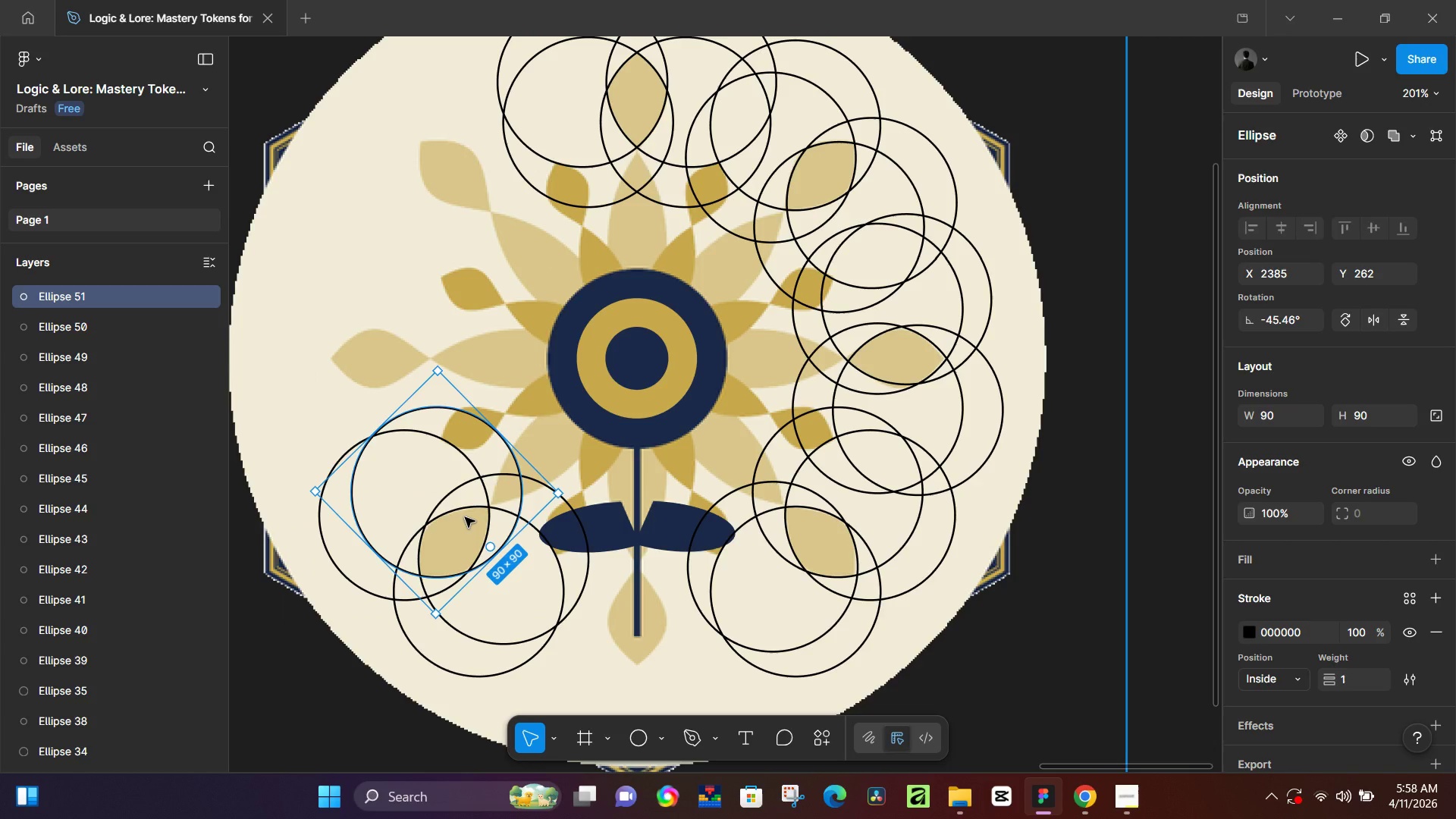 
hold_key(key=AltLeft, duration=8.97)
 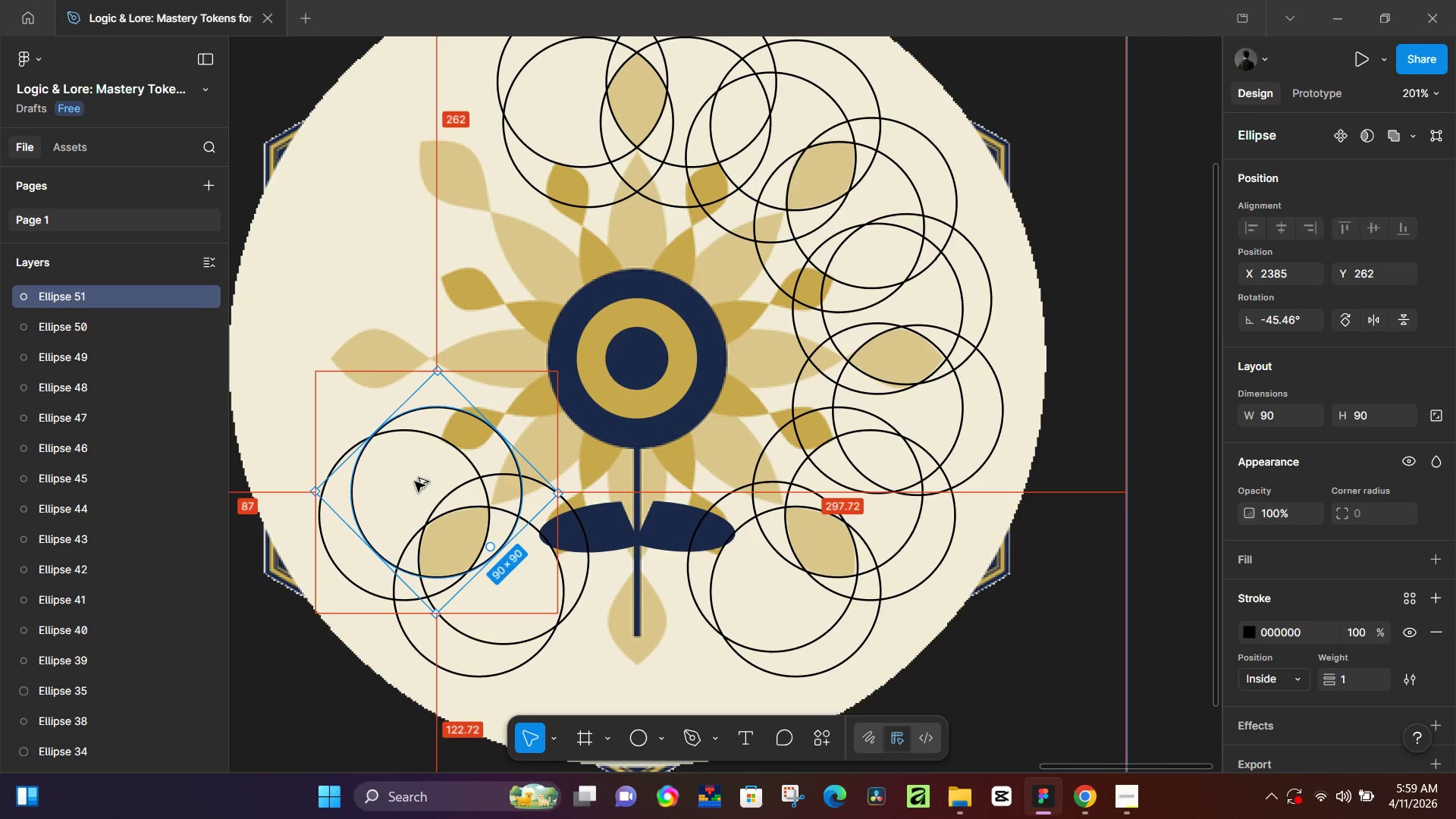 
hold_key(key=AltLeft, duration=1.5)
left_click_drag(start_coordinate=[415, 482], to_coordinate=[382, 303])
 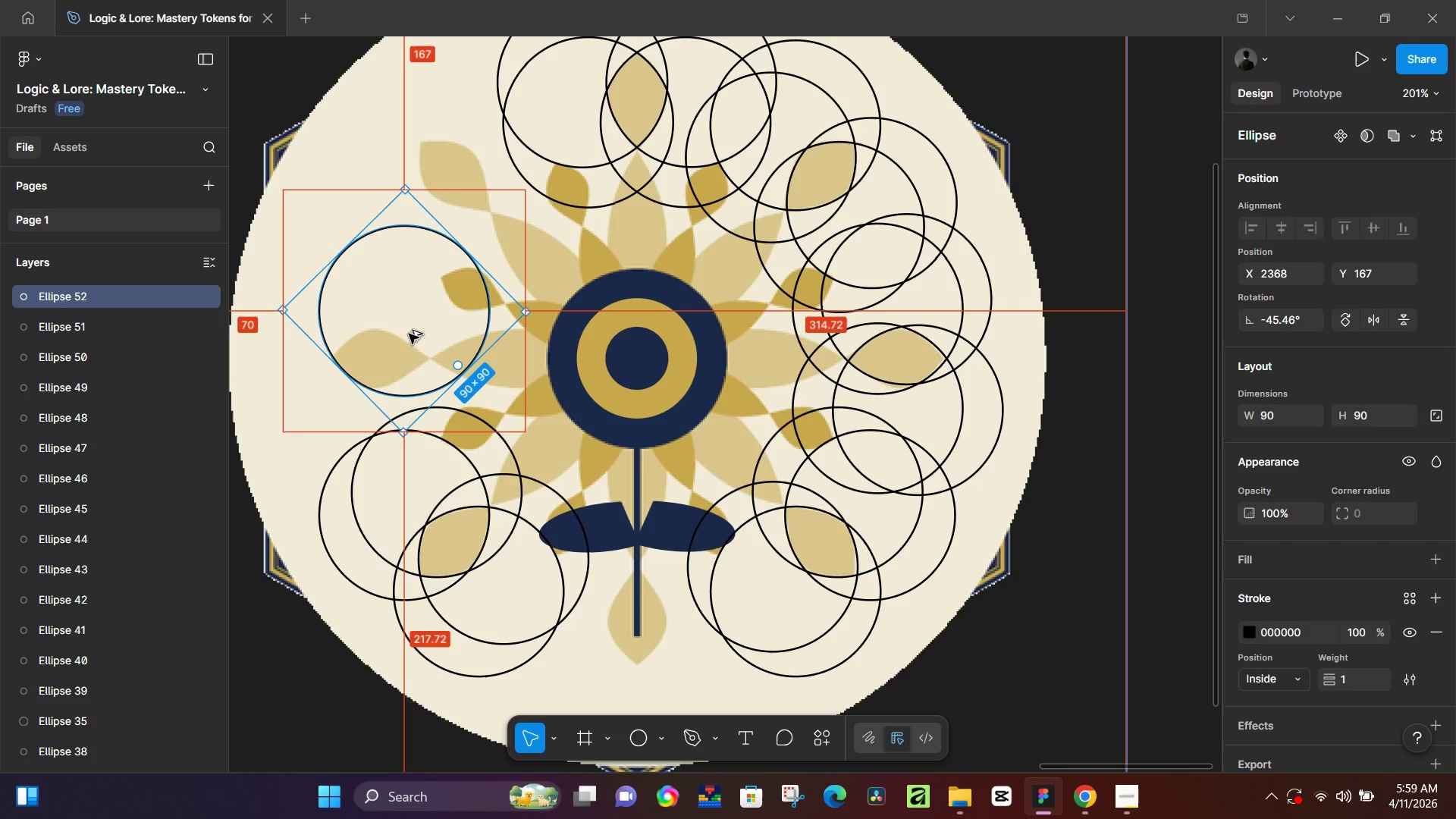 
hold_key(key=AltLeft, duration=1.5)
 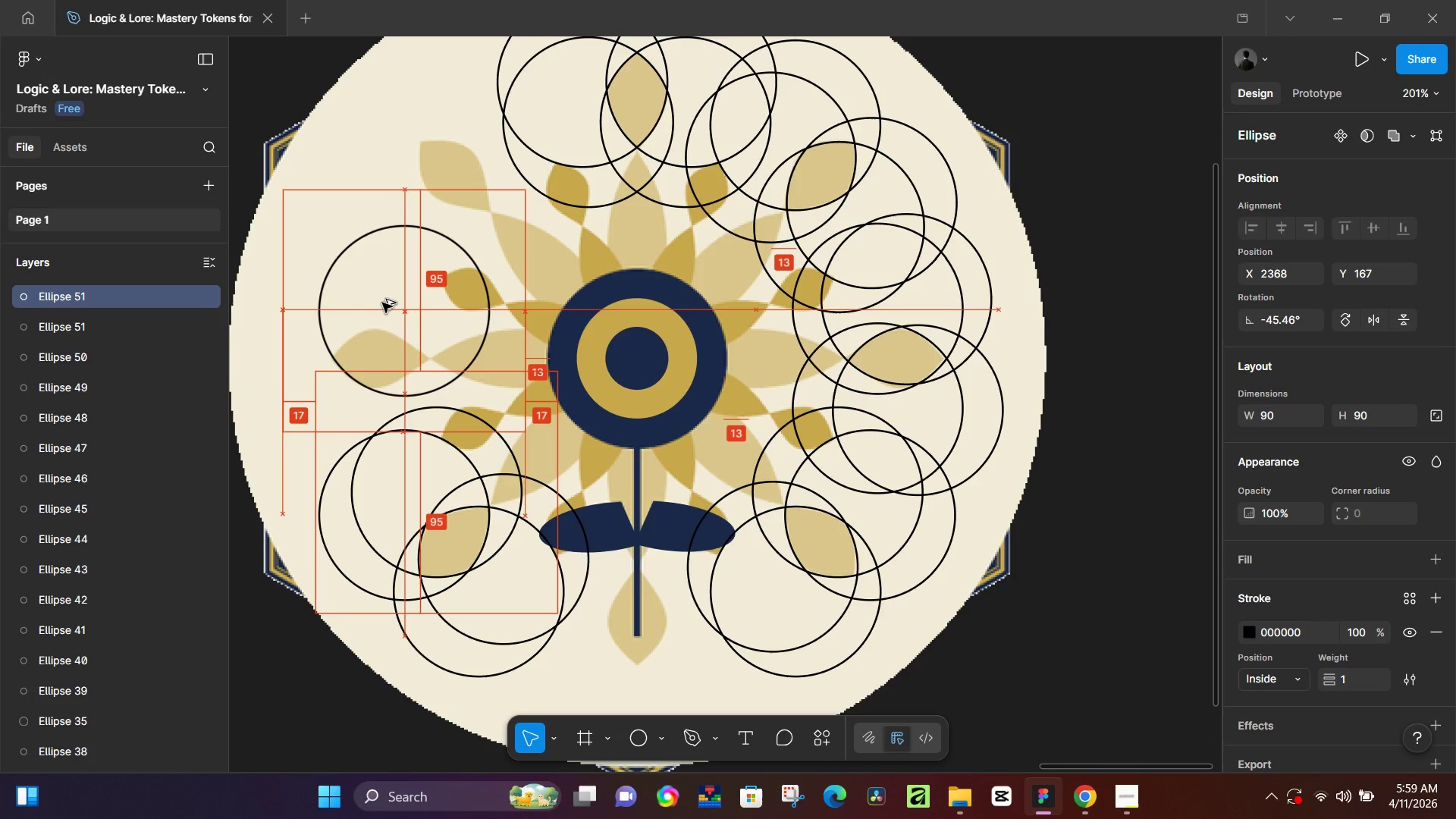 
hold_key(key=AltLeft, duration=1.11)
 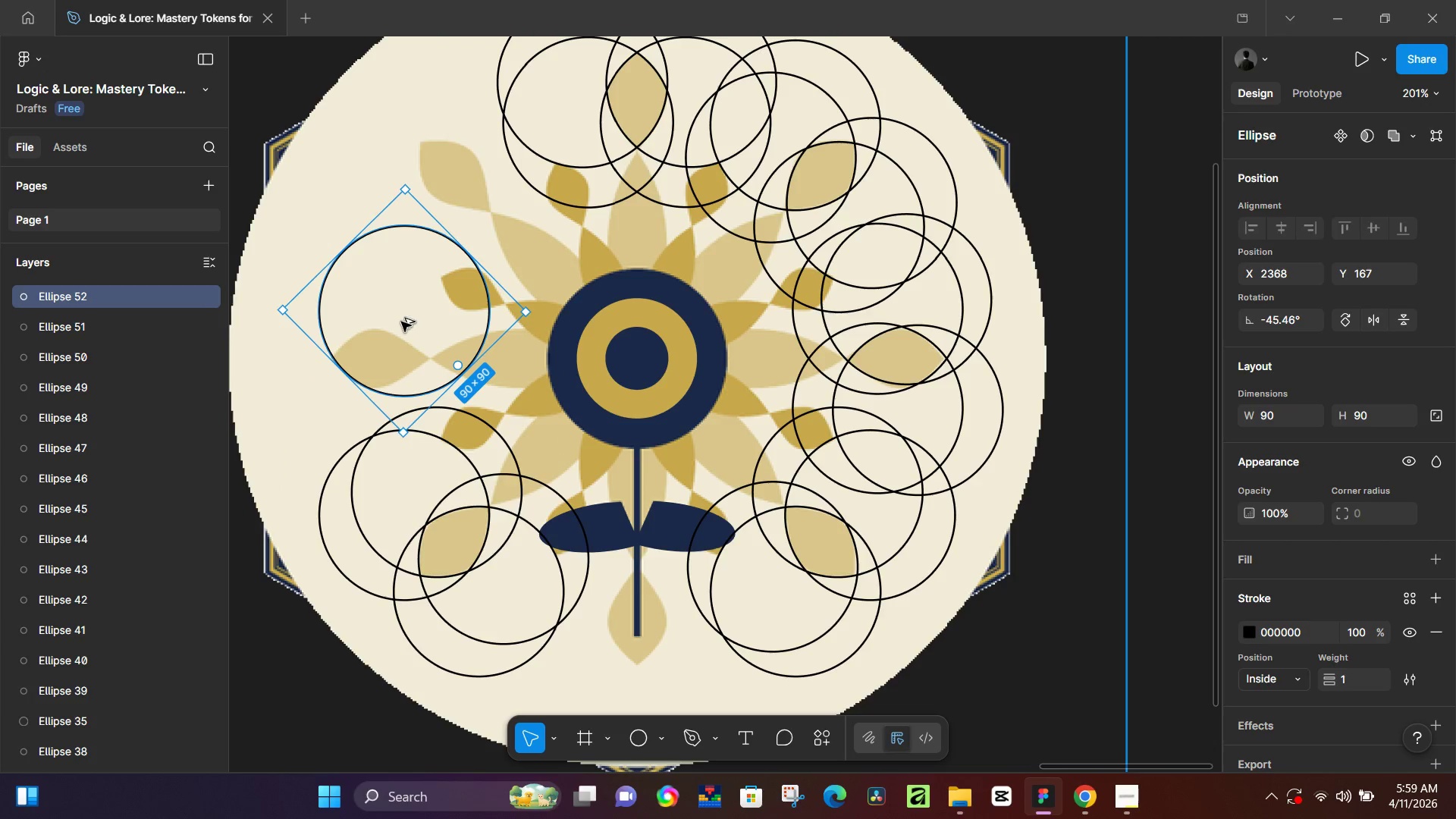 
hold_key(key=AltLeft, duration=1.5)
left_click_drag(start_coordinate=[411, 334], to_coordinate=[403, 431])
 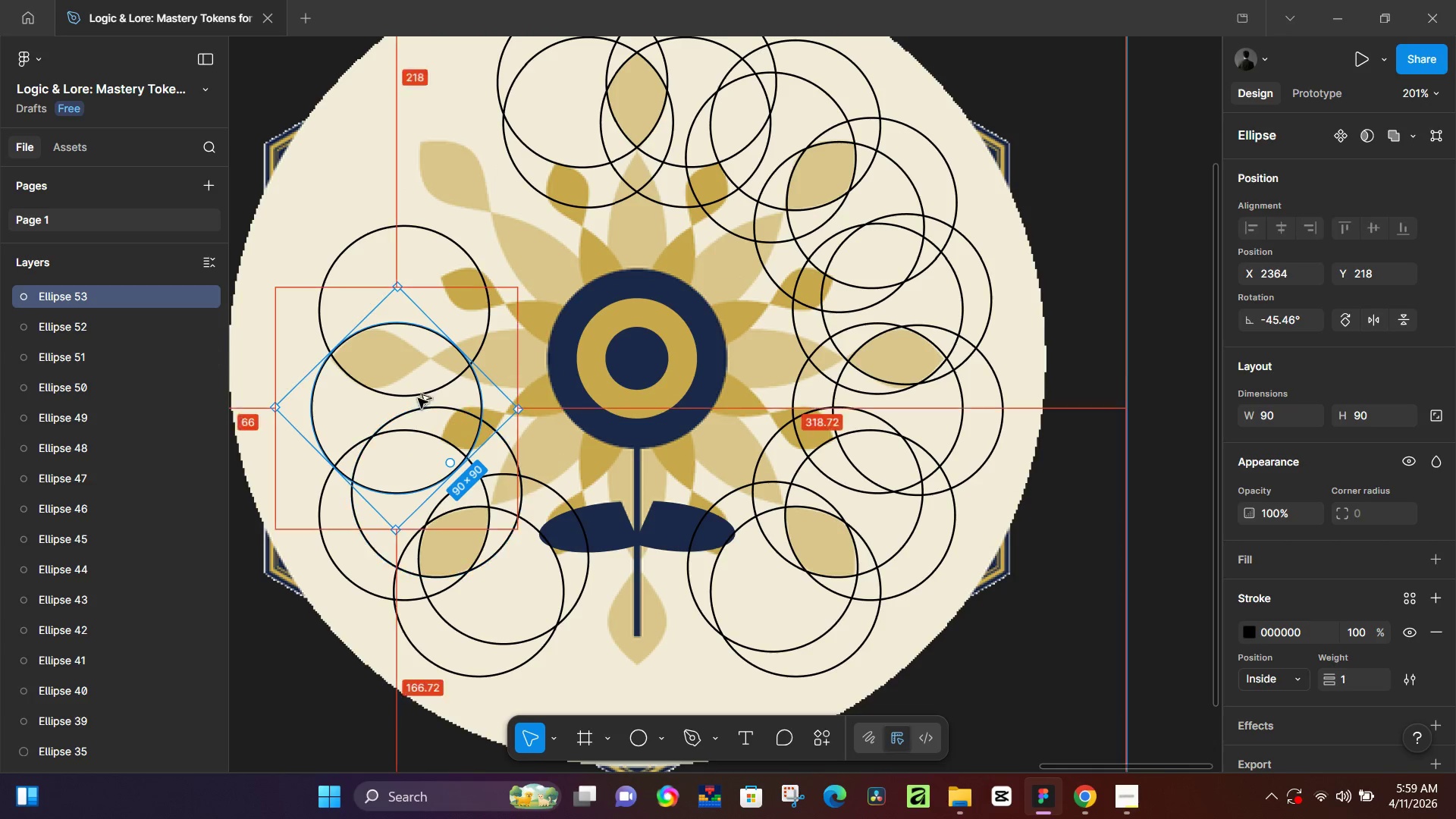 
hold_key(key=AltLeft, duration=1.5)
 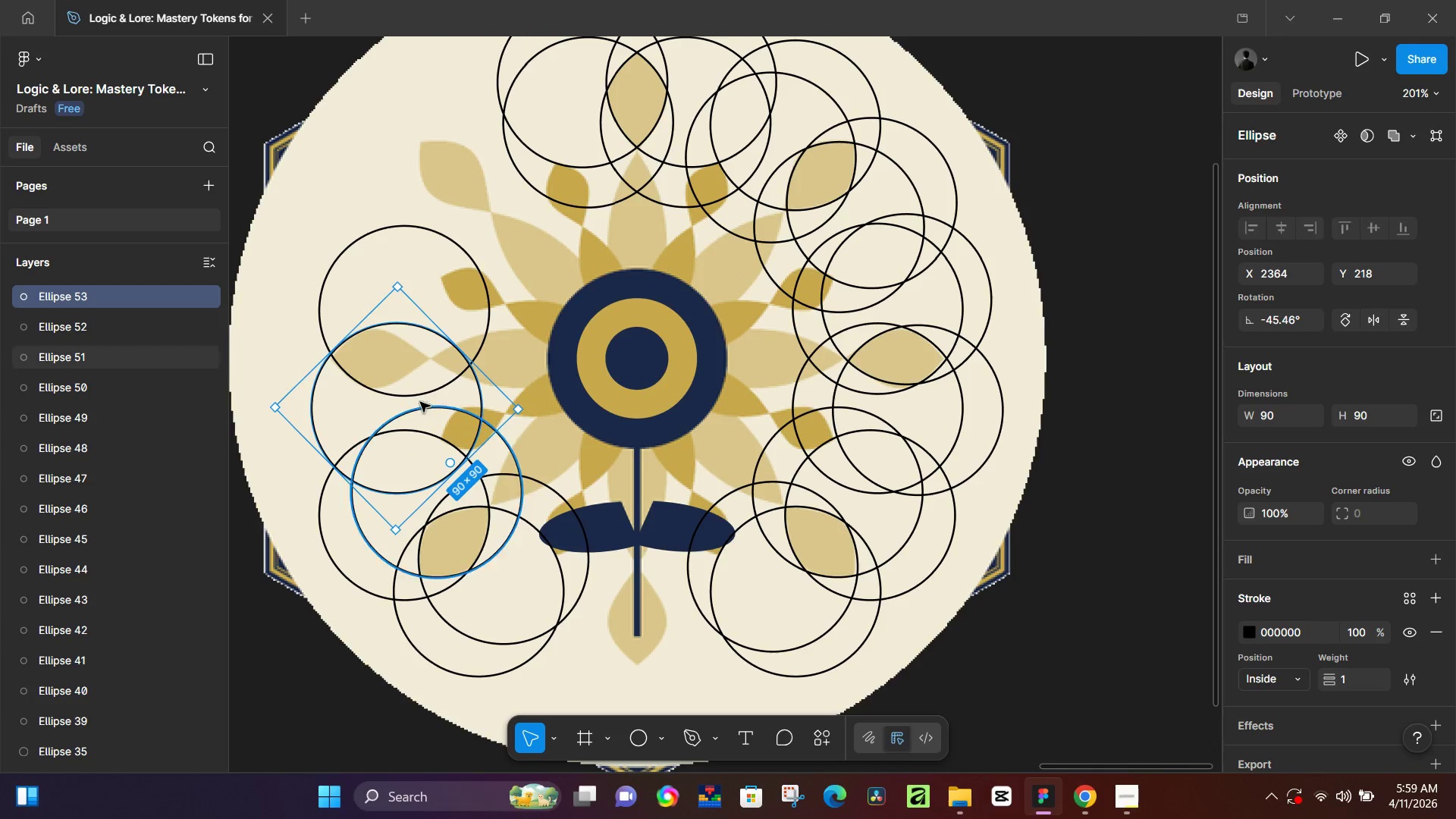 
key(Alt+AltLeft)
 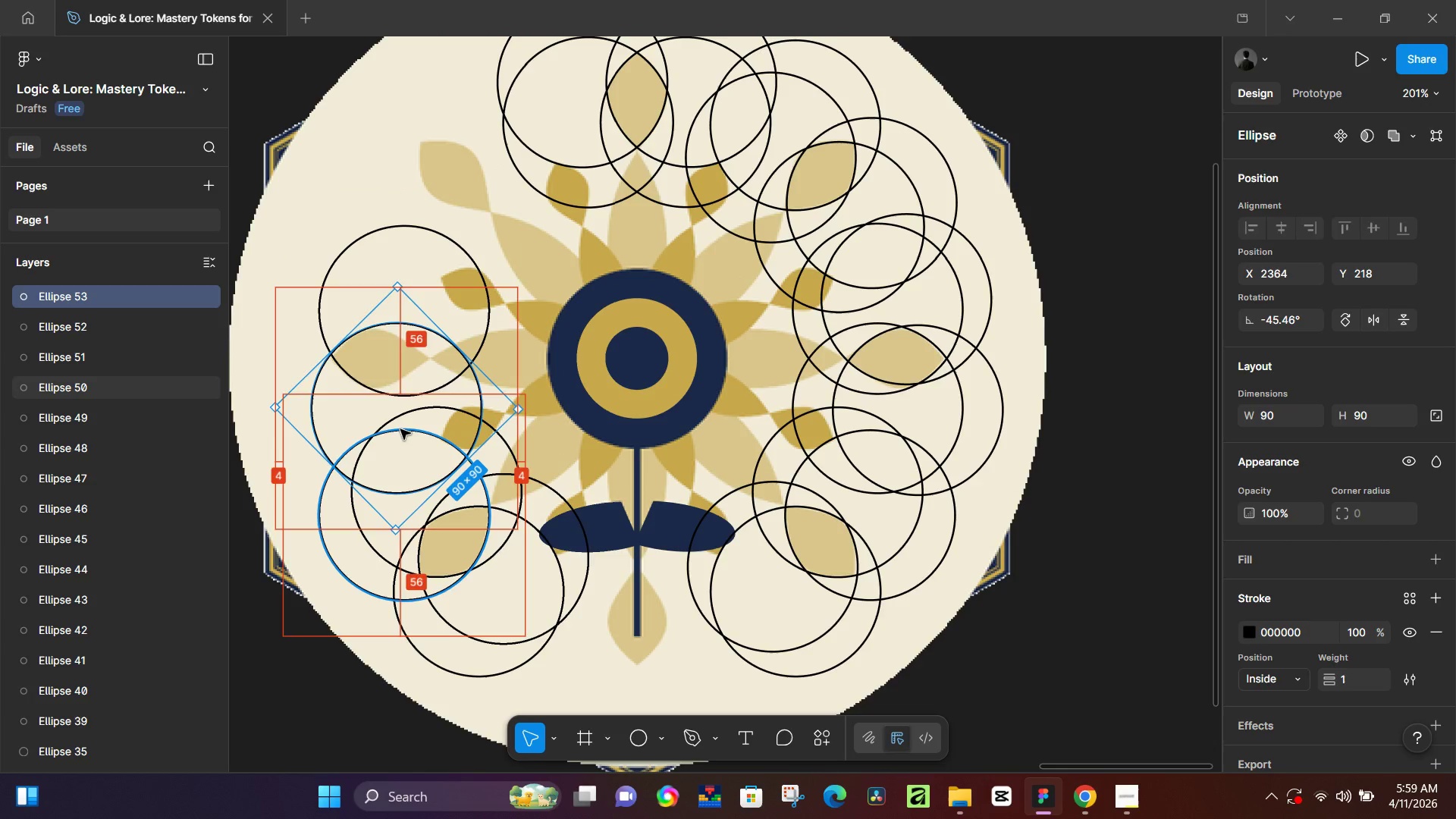 
key(Alt+AltLeft)
 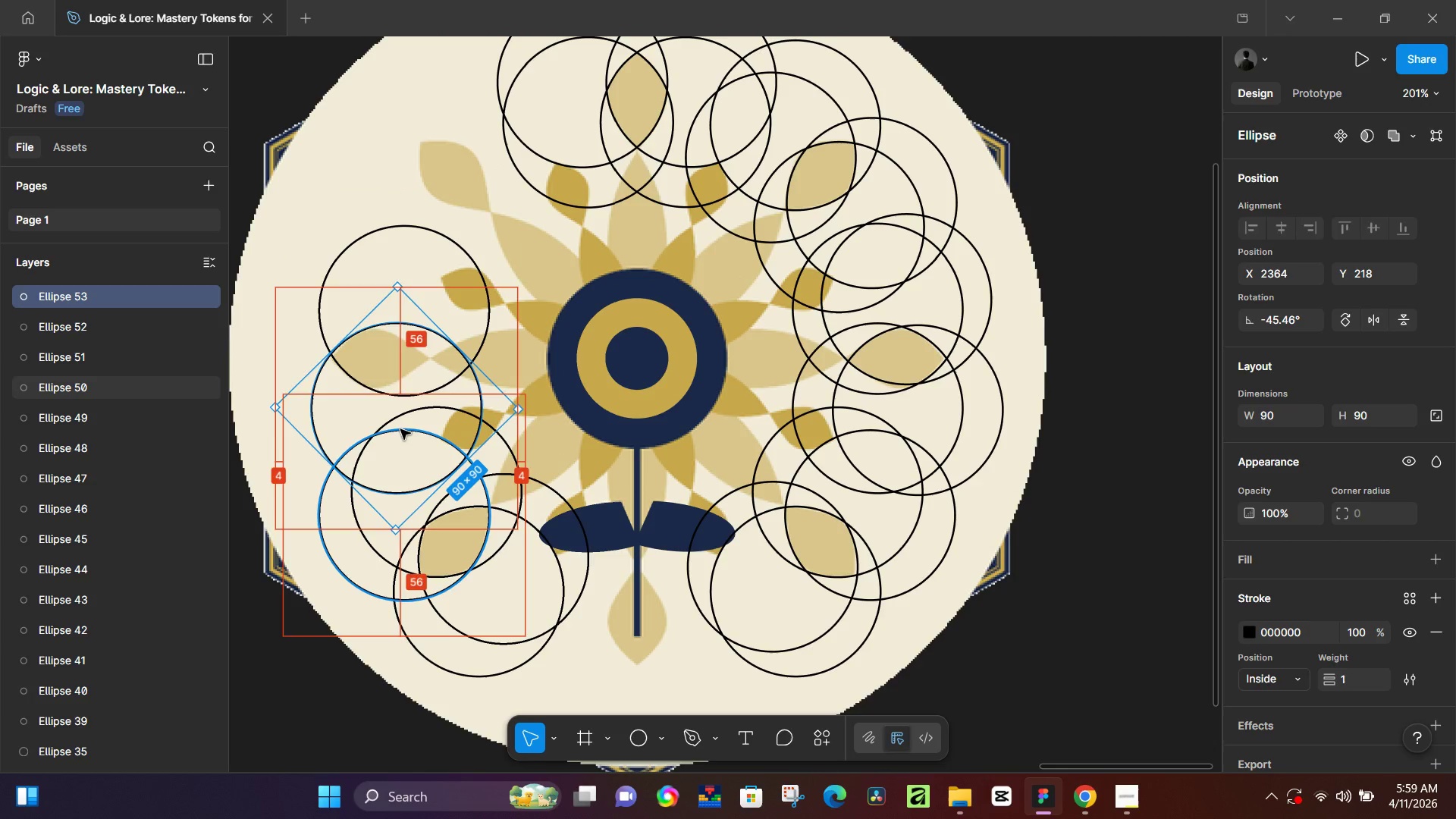 
key(Alt+AltLeft)
 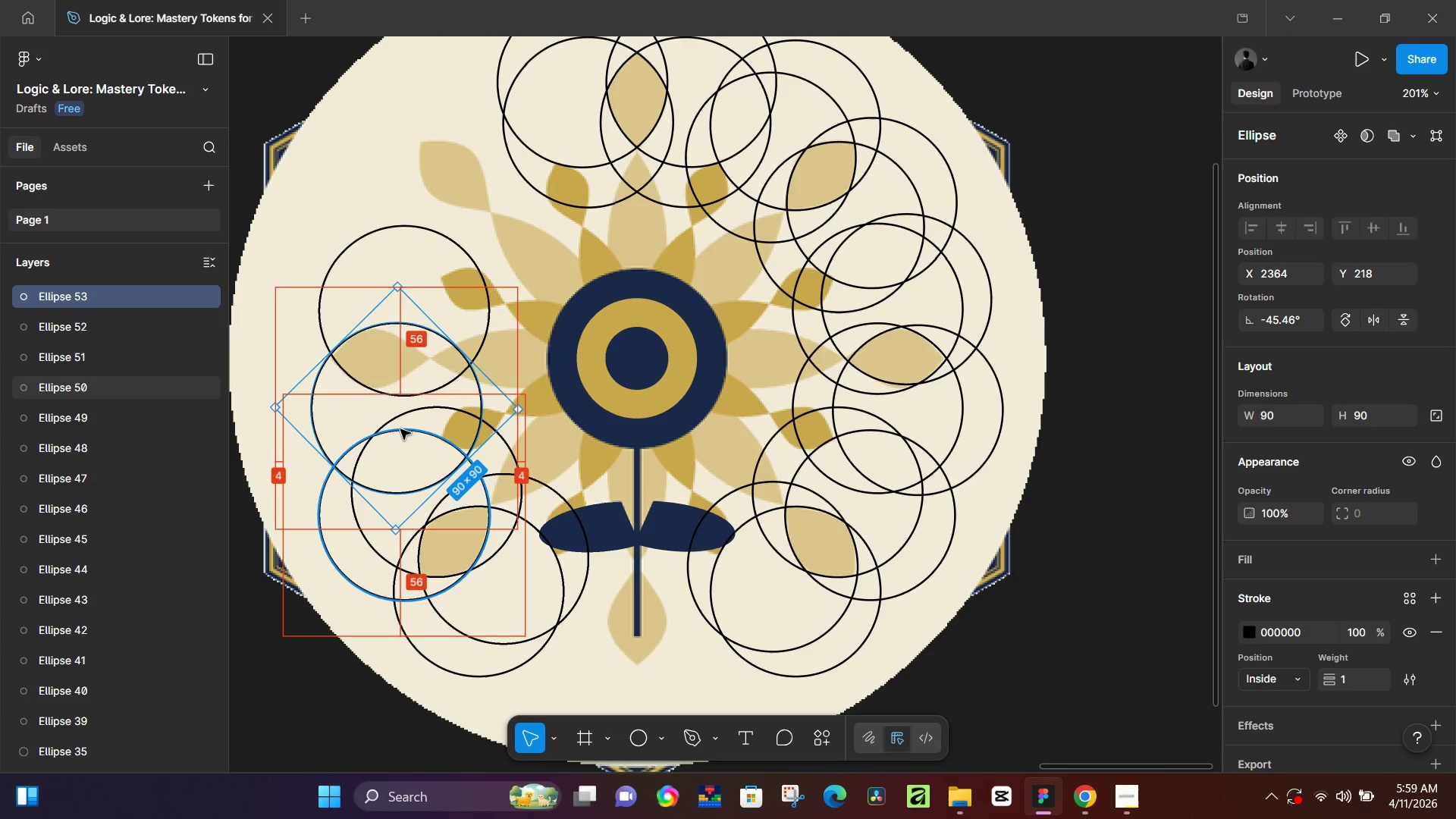 
key(Alt+AltLeft)
 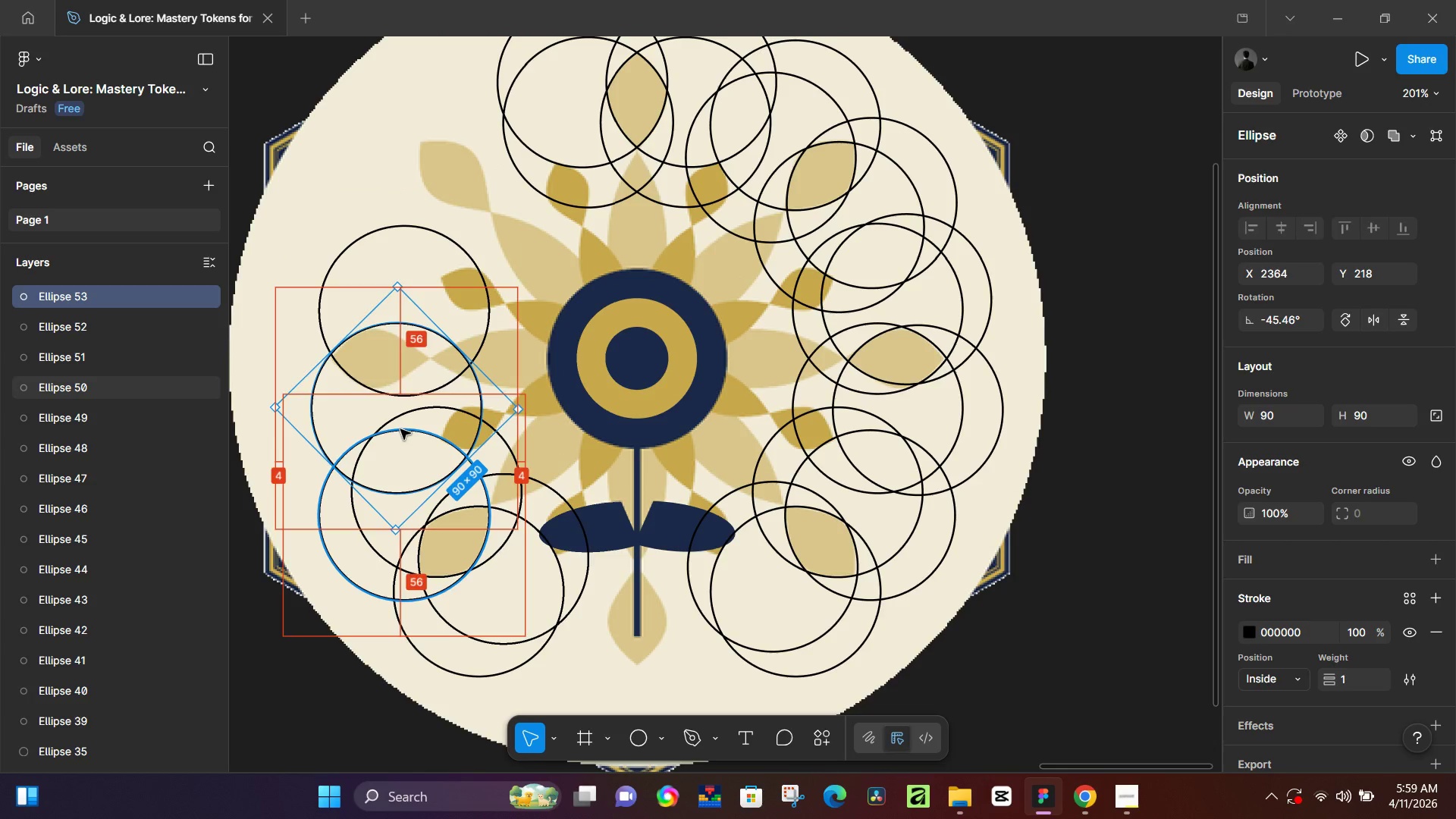 
key(Alt+AltLeft)
 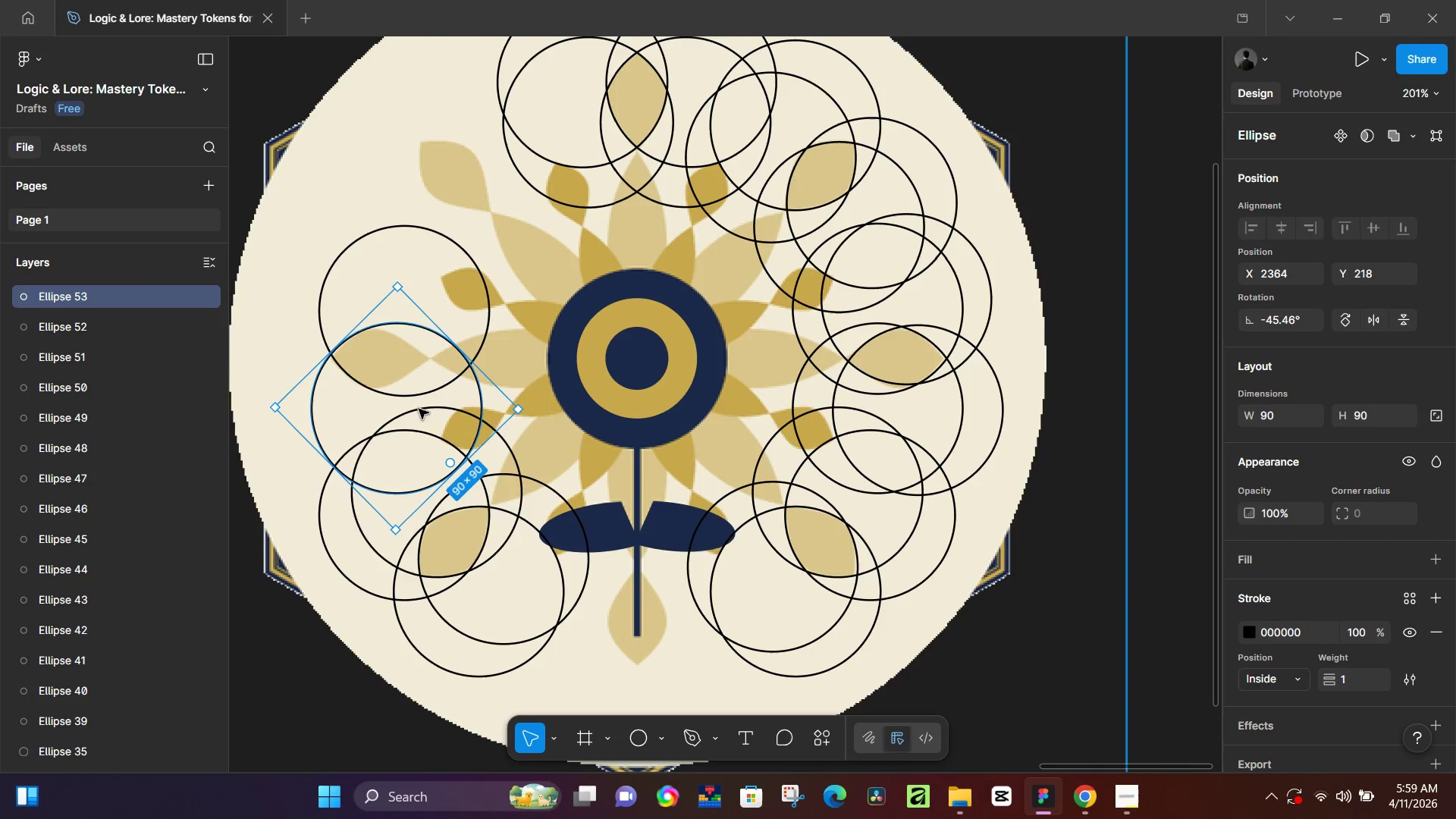 
hold_key(key=AltLeft, duration=1.51)
left_click_drag(start_coordinate=[417, 386], to_coordinate=[387, 390])
 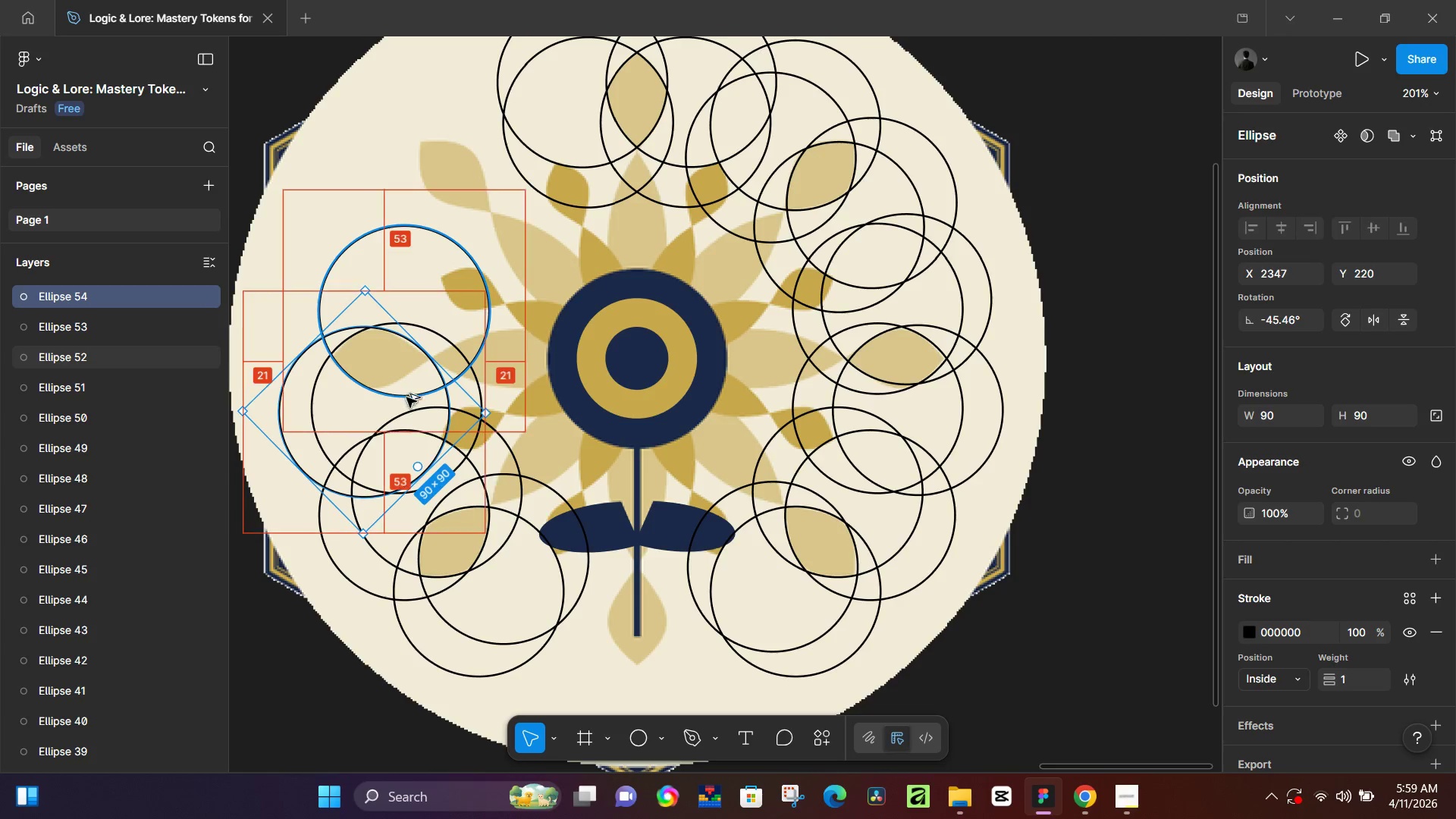 
hold_key(key=AltLeft, duration=1.5)
 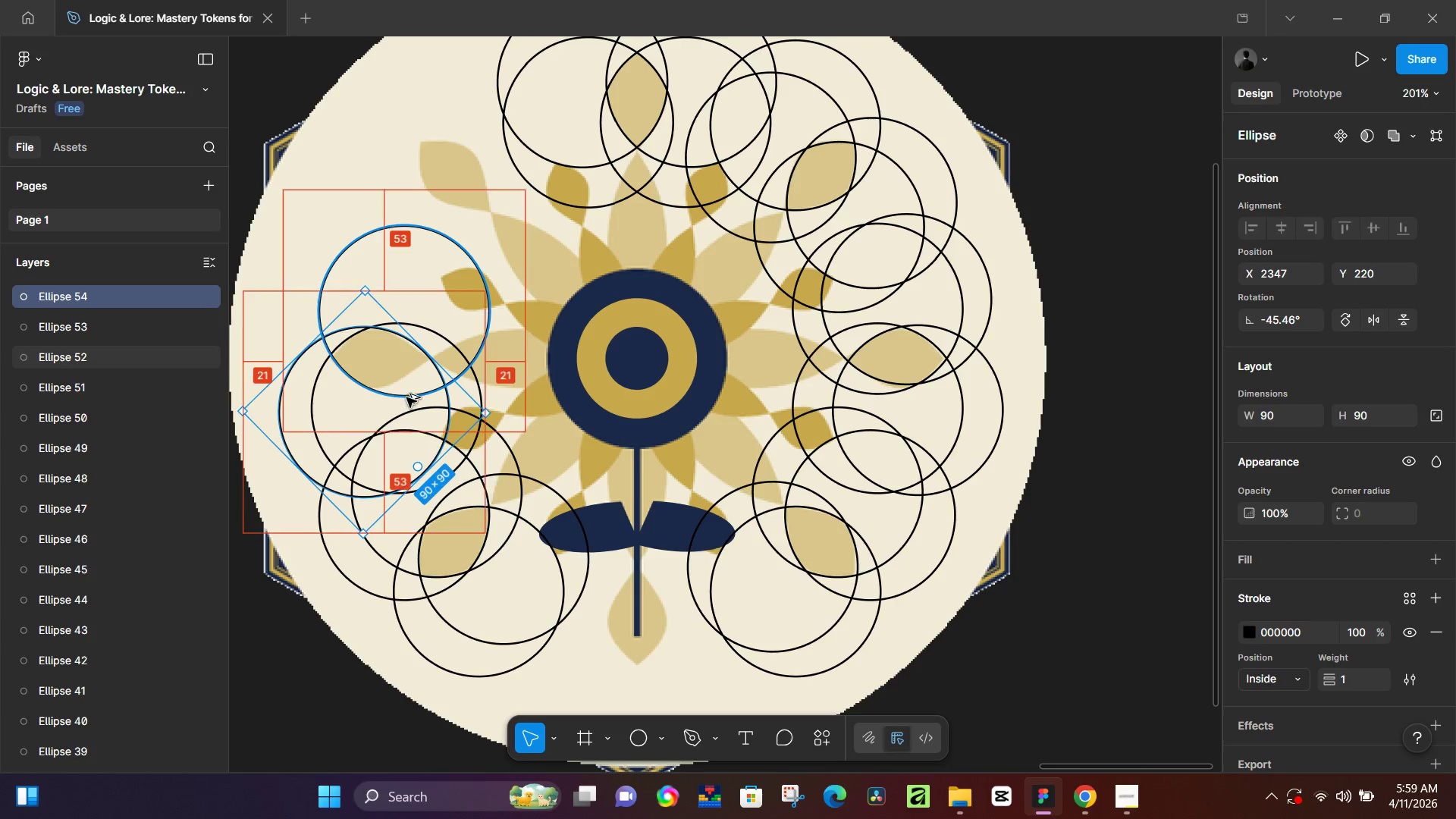 
key(Alt+AltLeft)
 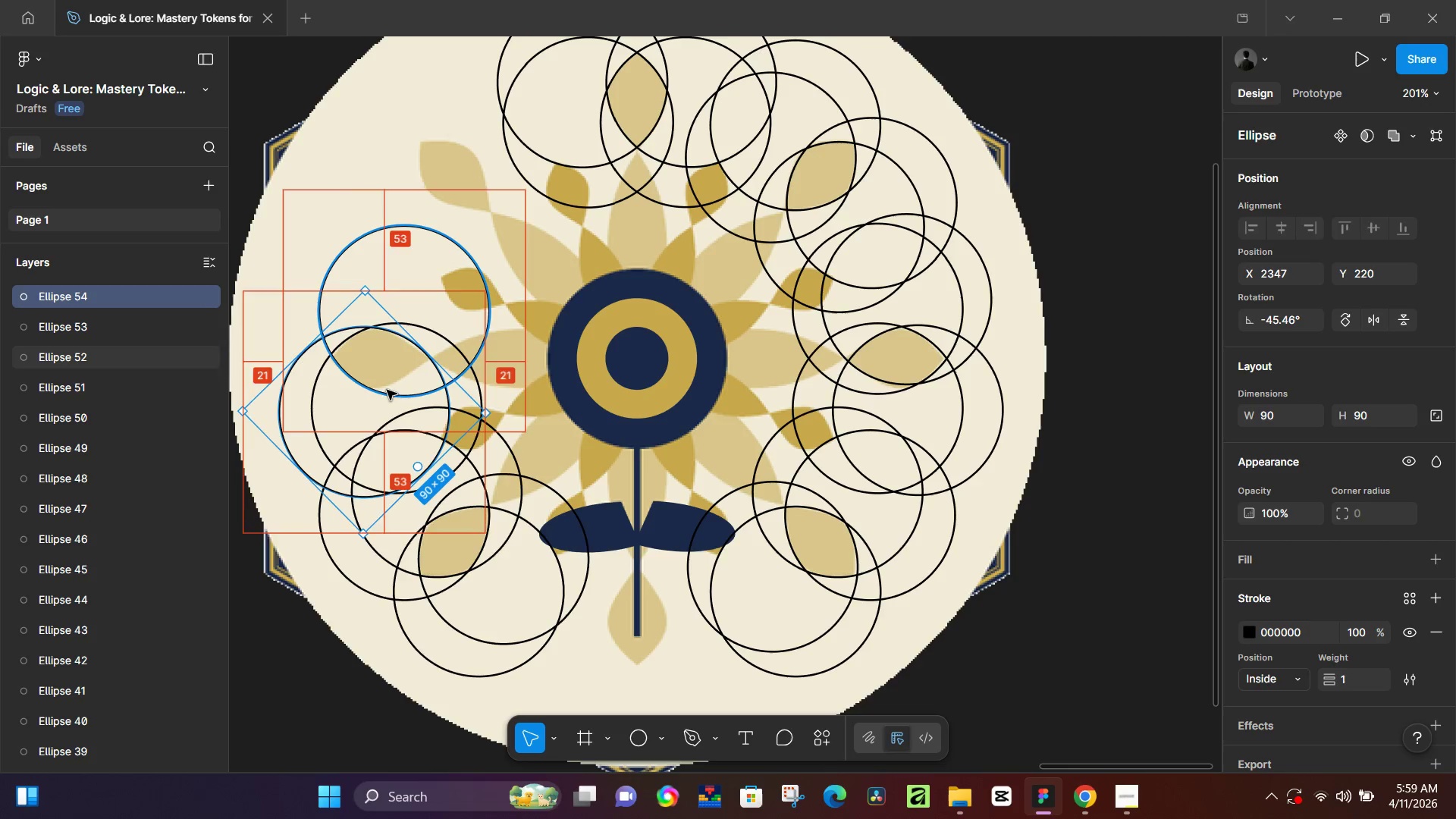 
key(Alt+AltLeft)
 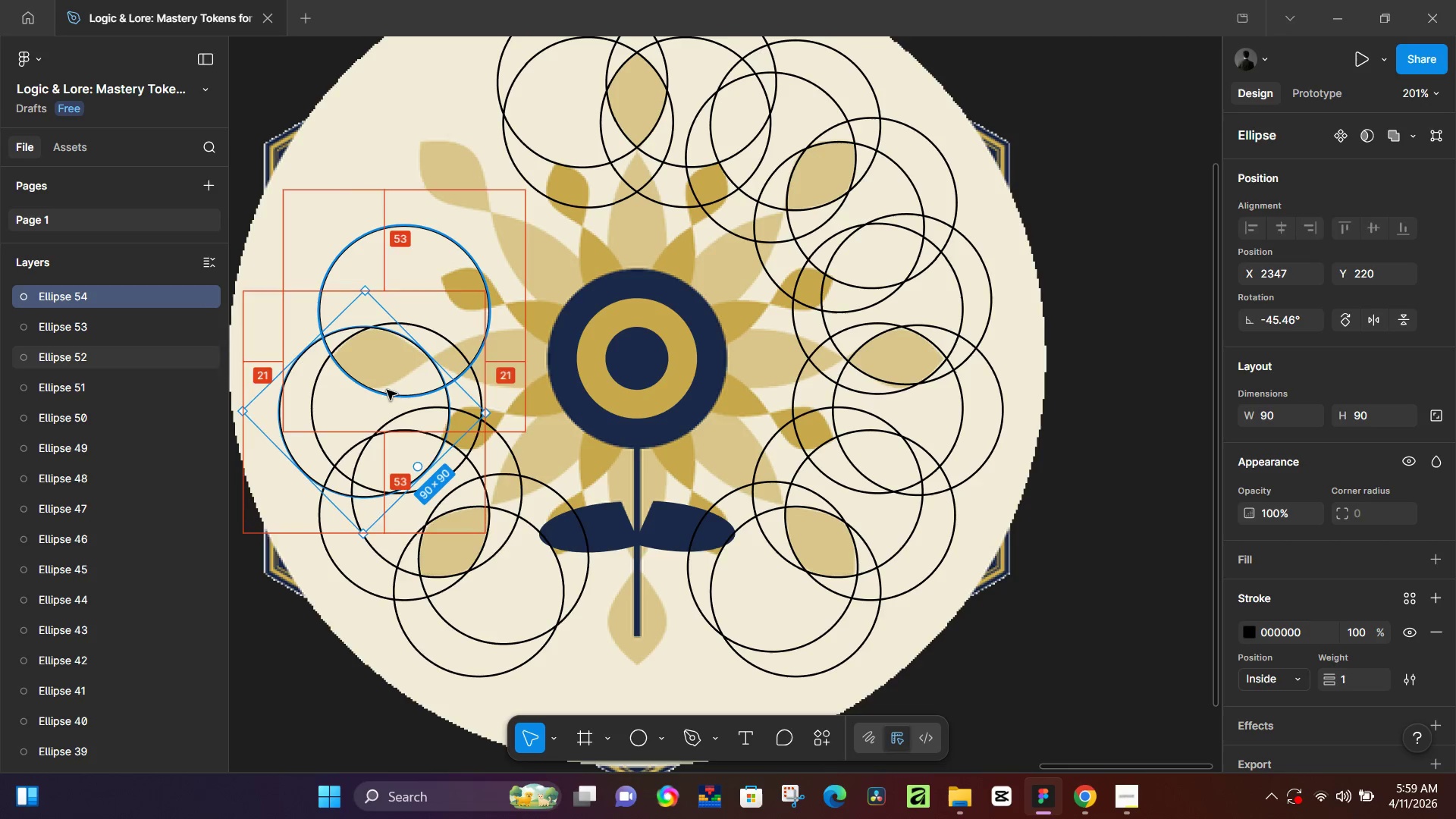 
key(Alt+AltLeft)
 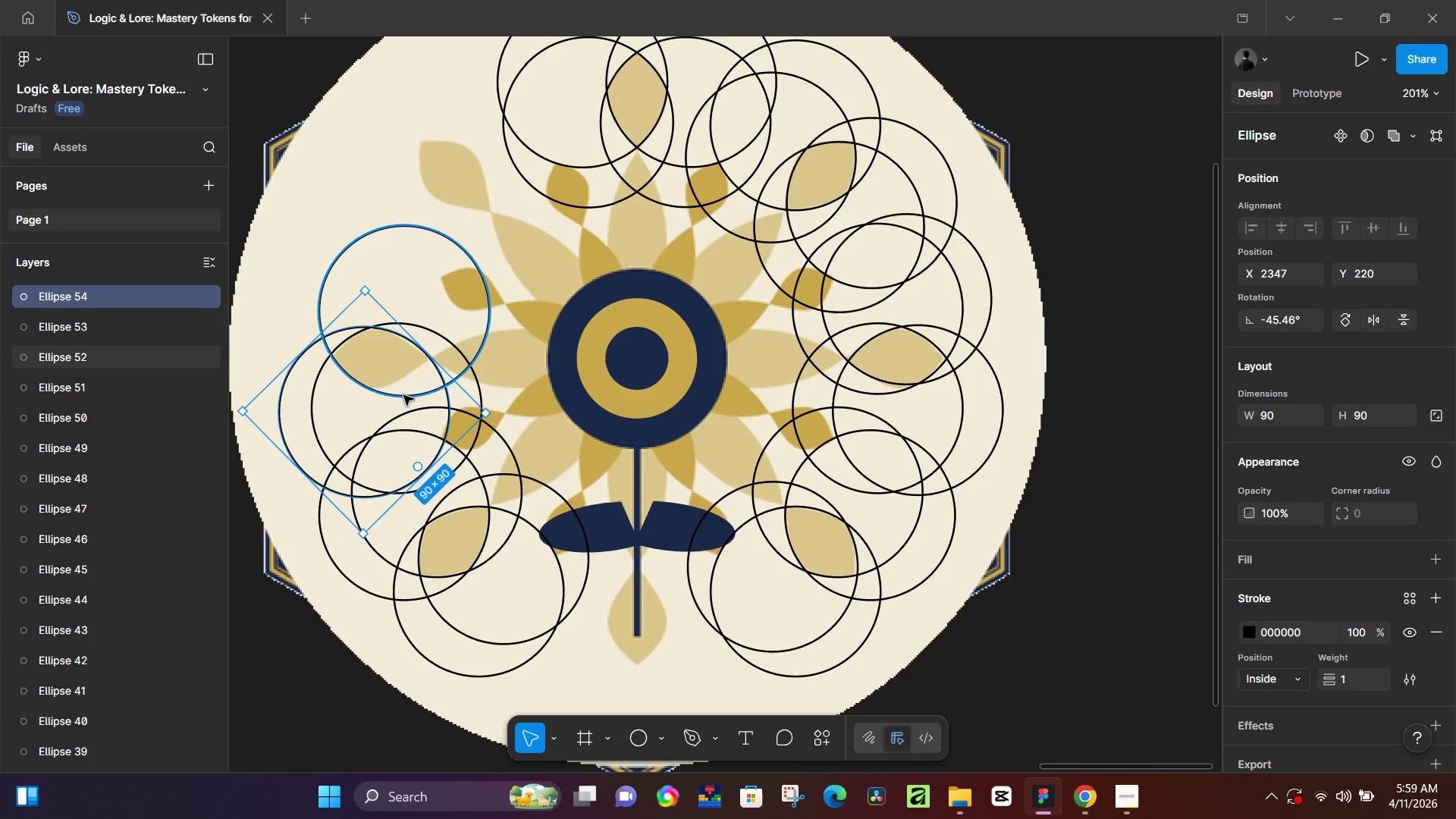 
hold_key(key=AltLeft, duration=1.51)
left_click_drag(start_coordinate=[406, 401], to_coordinate=[403, 290])
 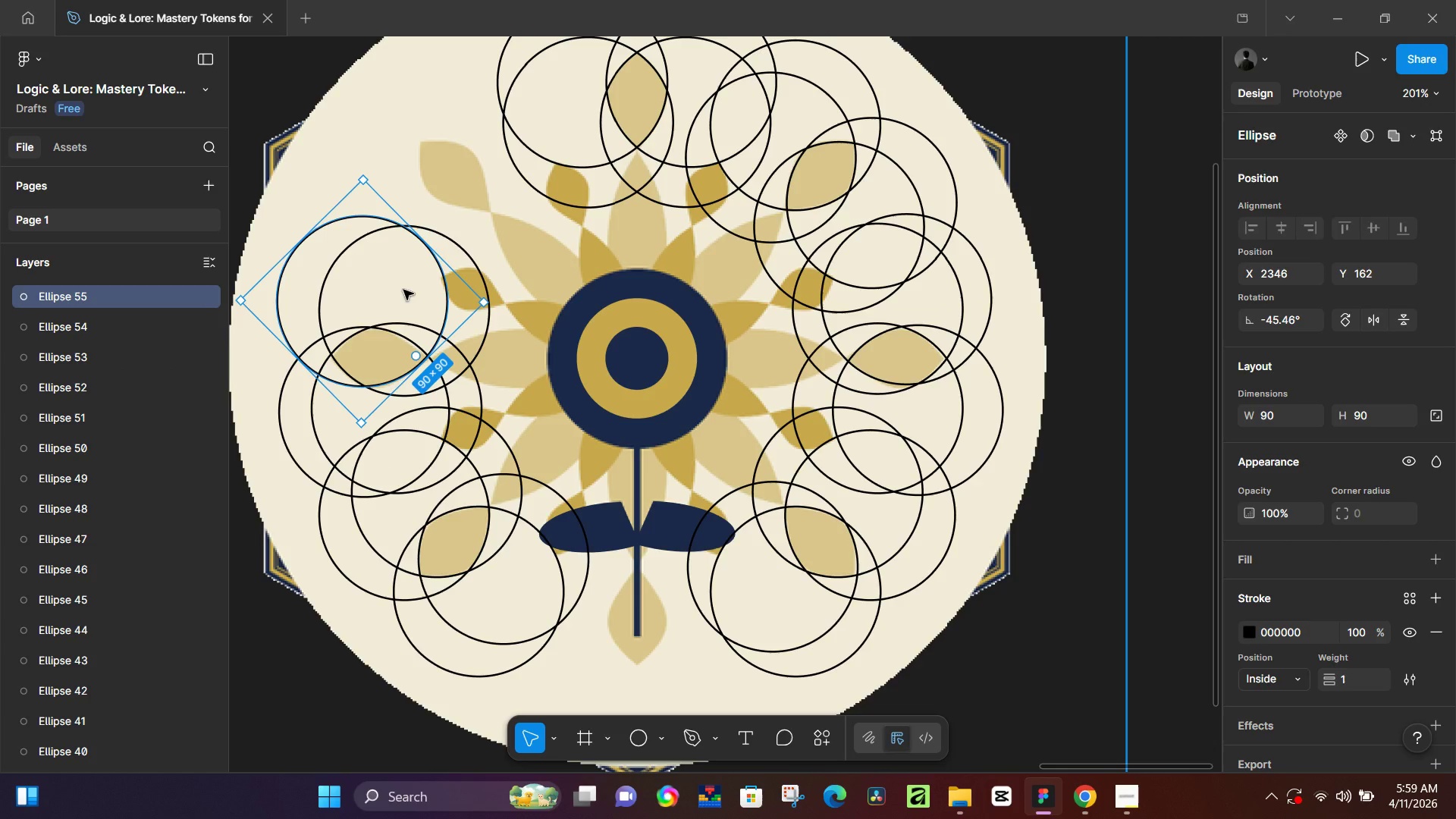 
hold_key(key=AltLeft, duration=1.5)
 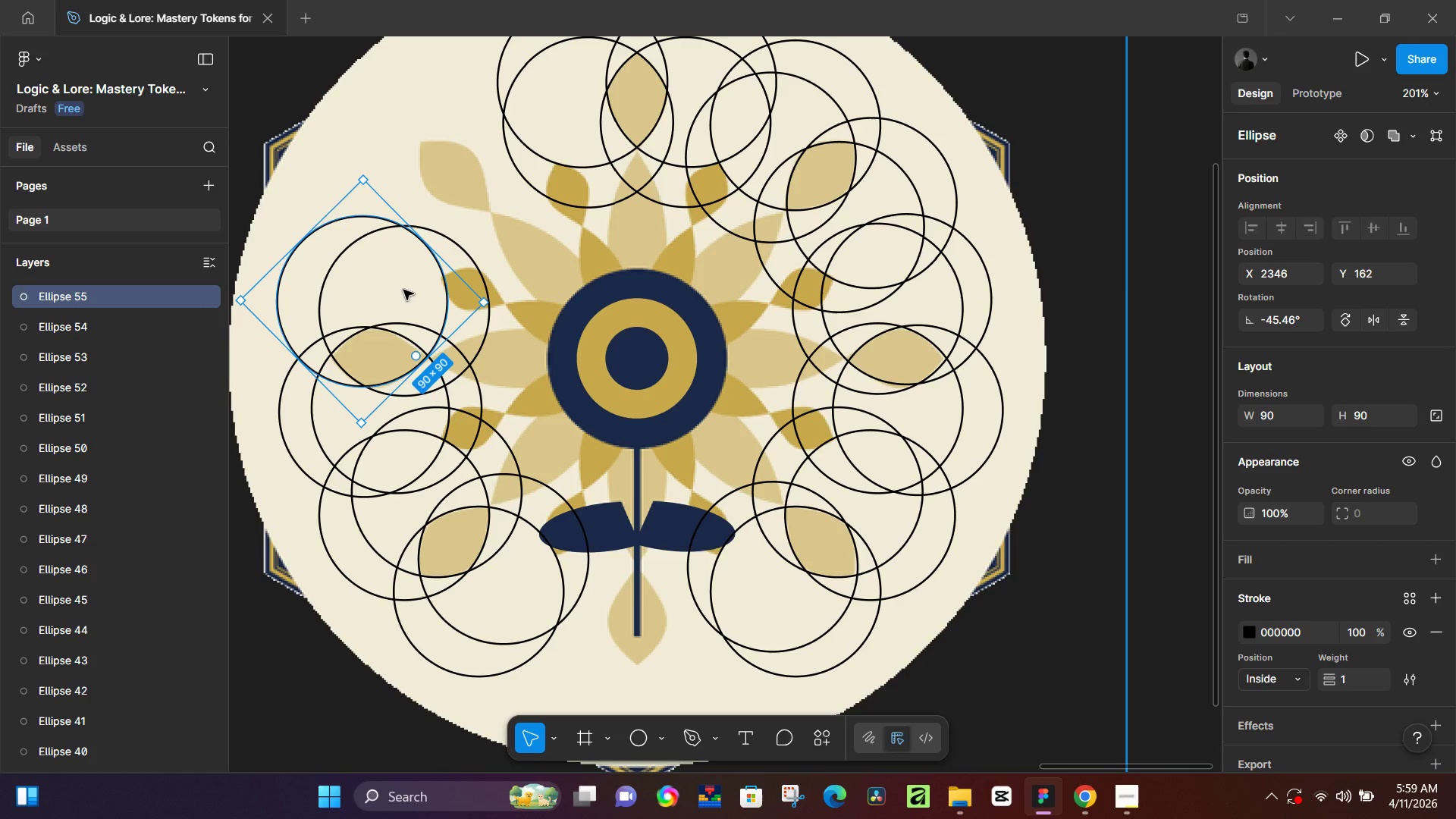 
key(Alt+AltLeft)
 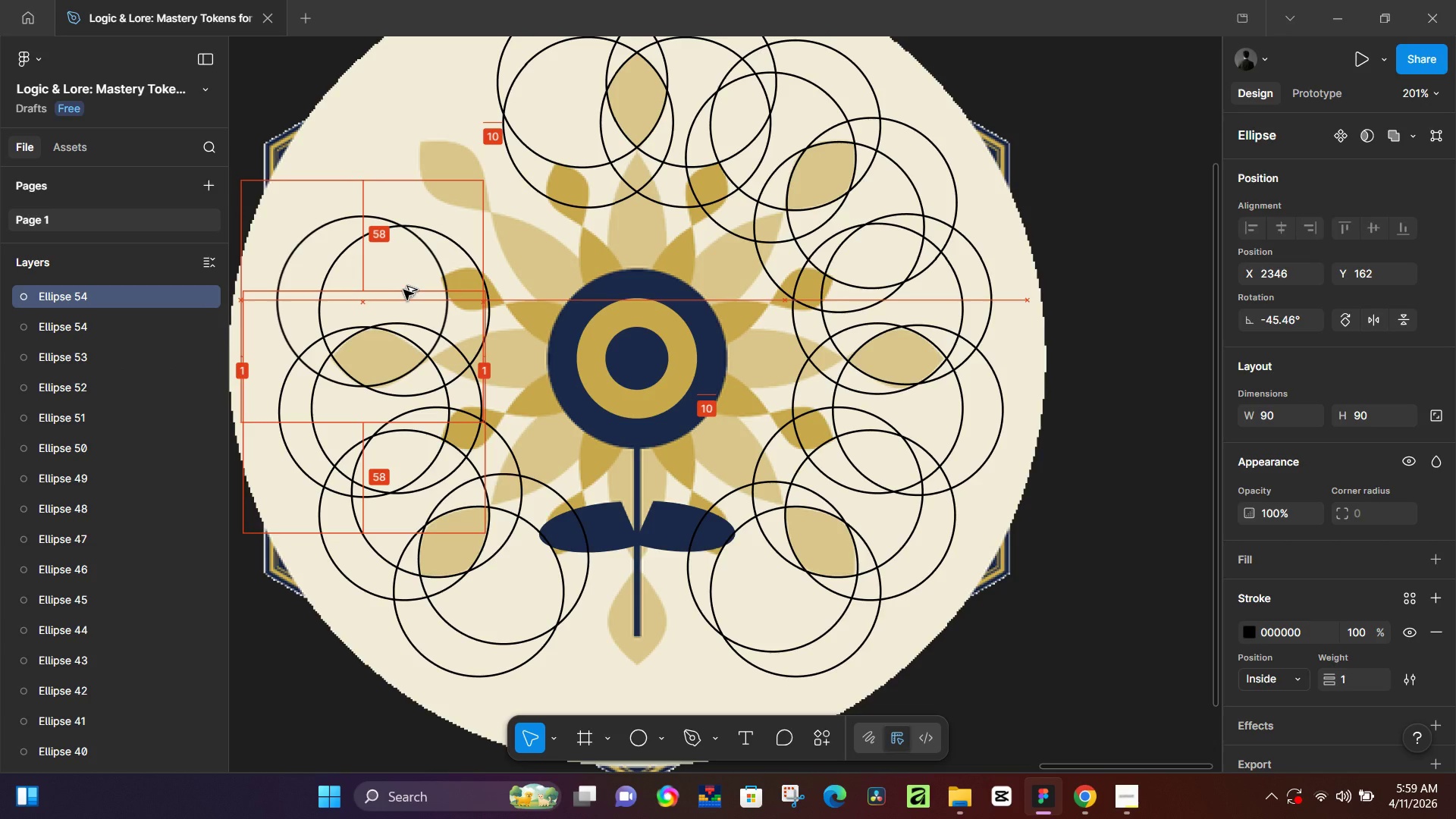 
key(Alt+AltLeft)
 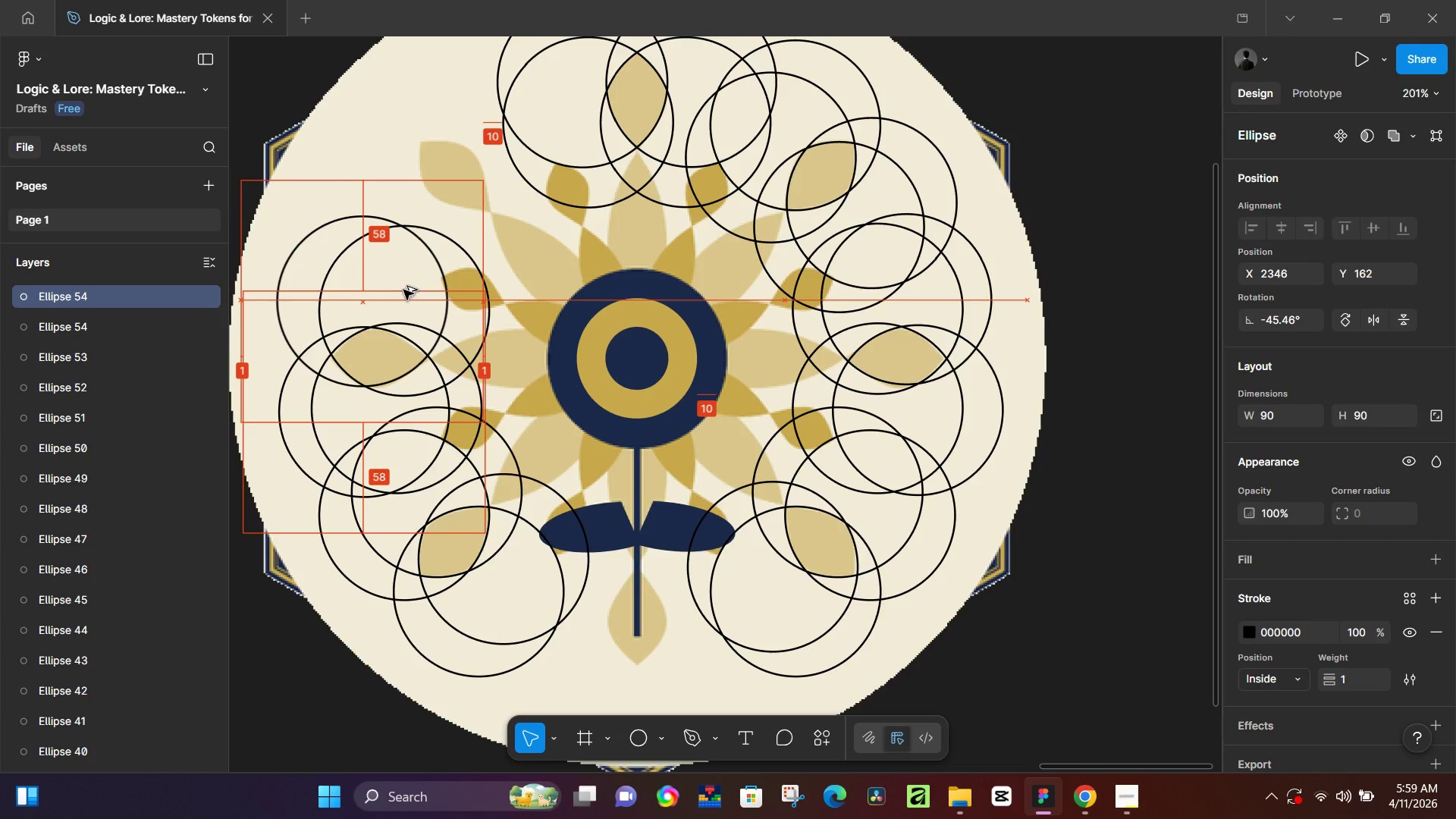 
key(Alt+AltLeft)
 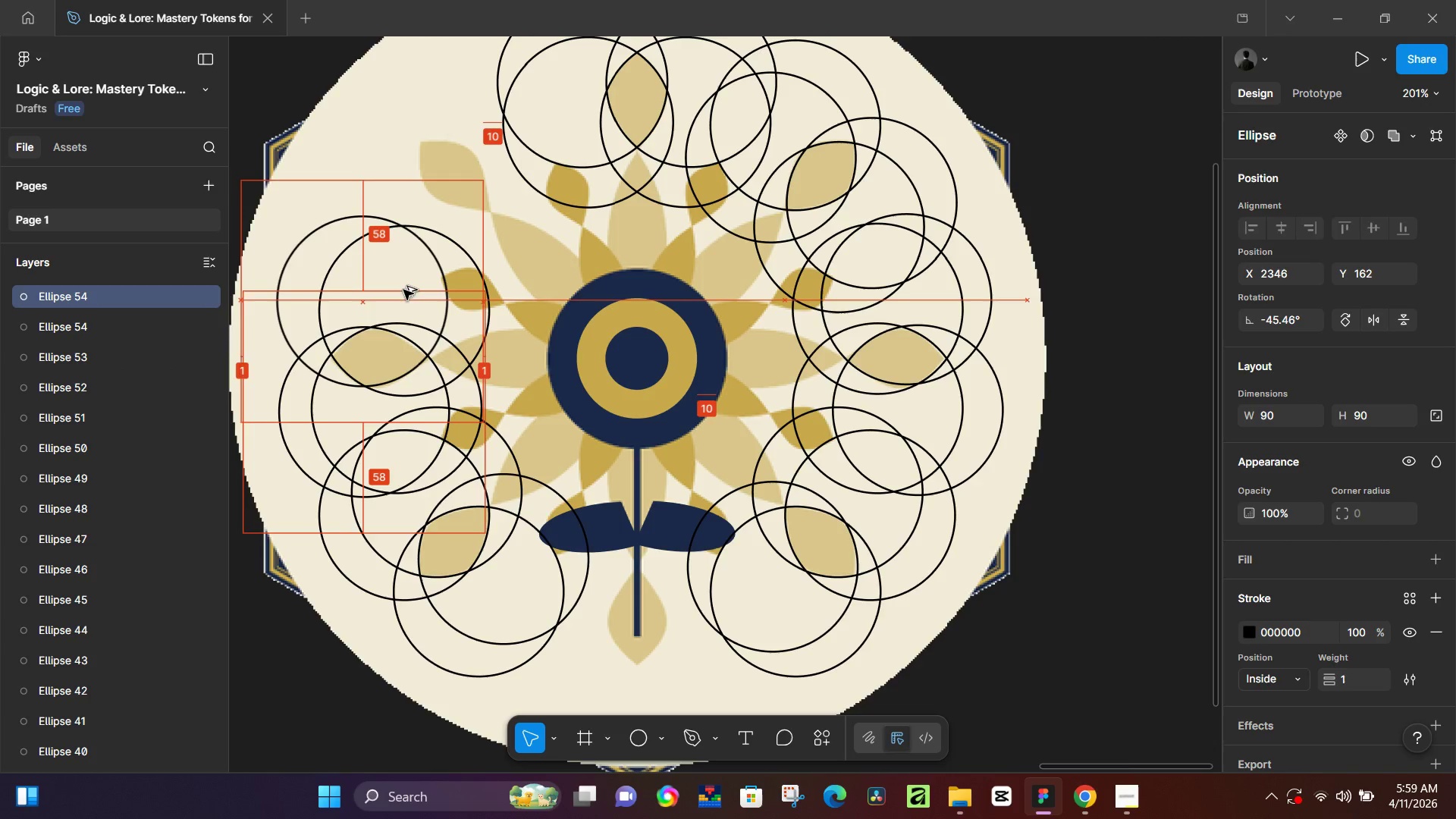 
key(Alt+AltLeft)
 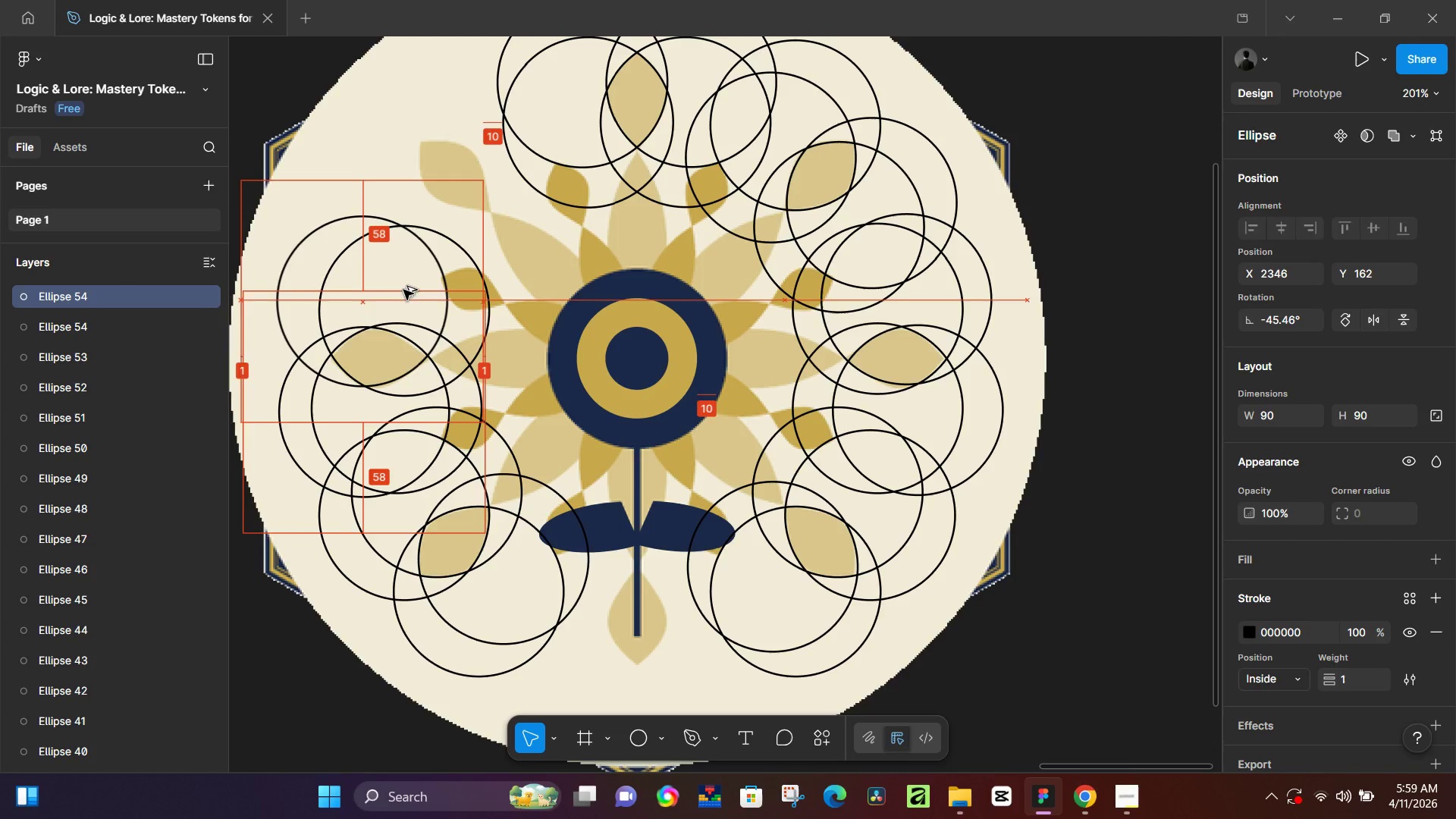 
key(Alt+AltLeft)
 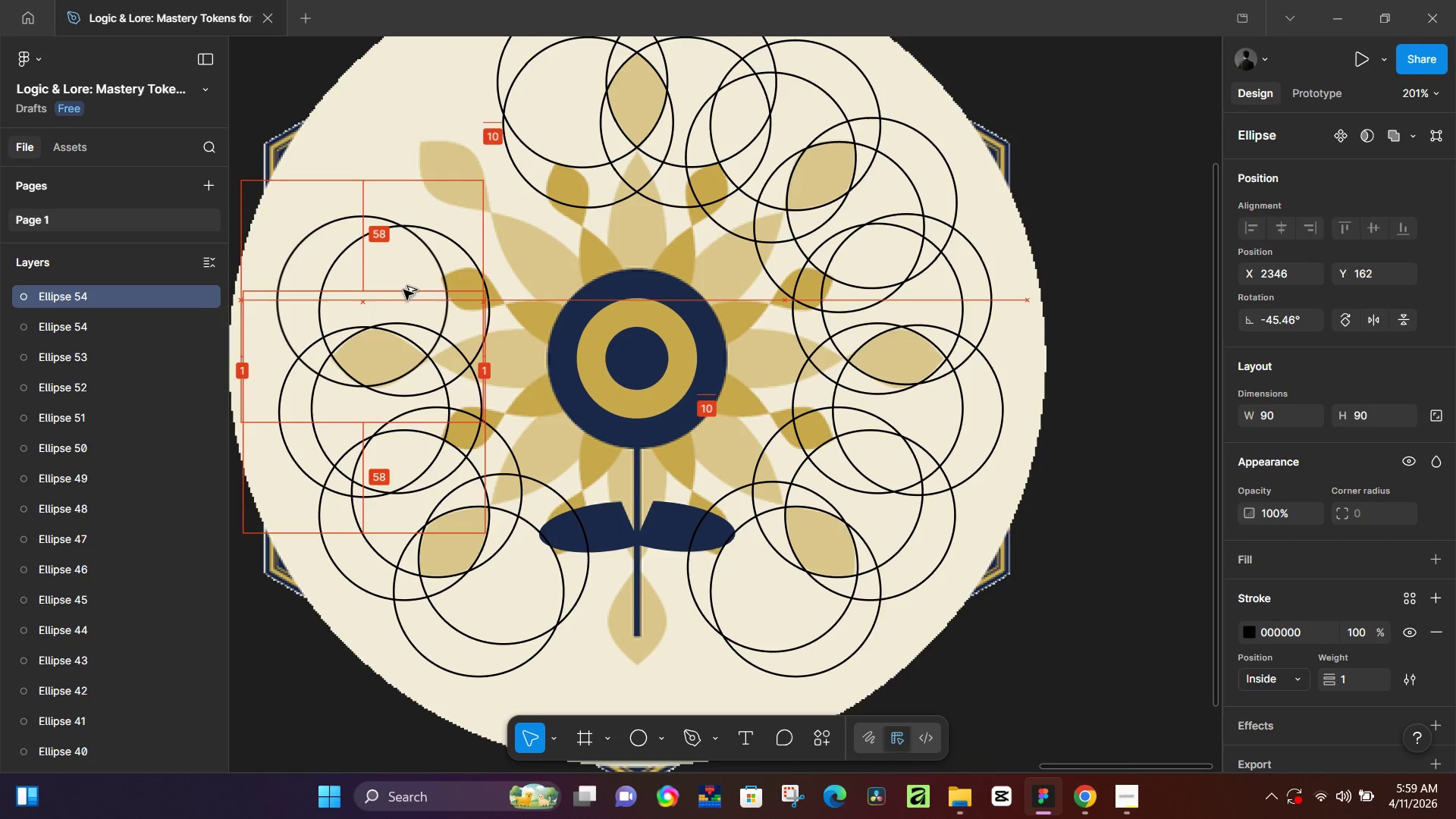 
key(Alt+AltLeft)
 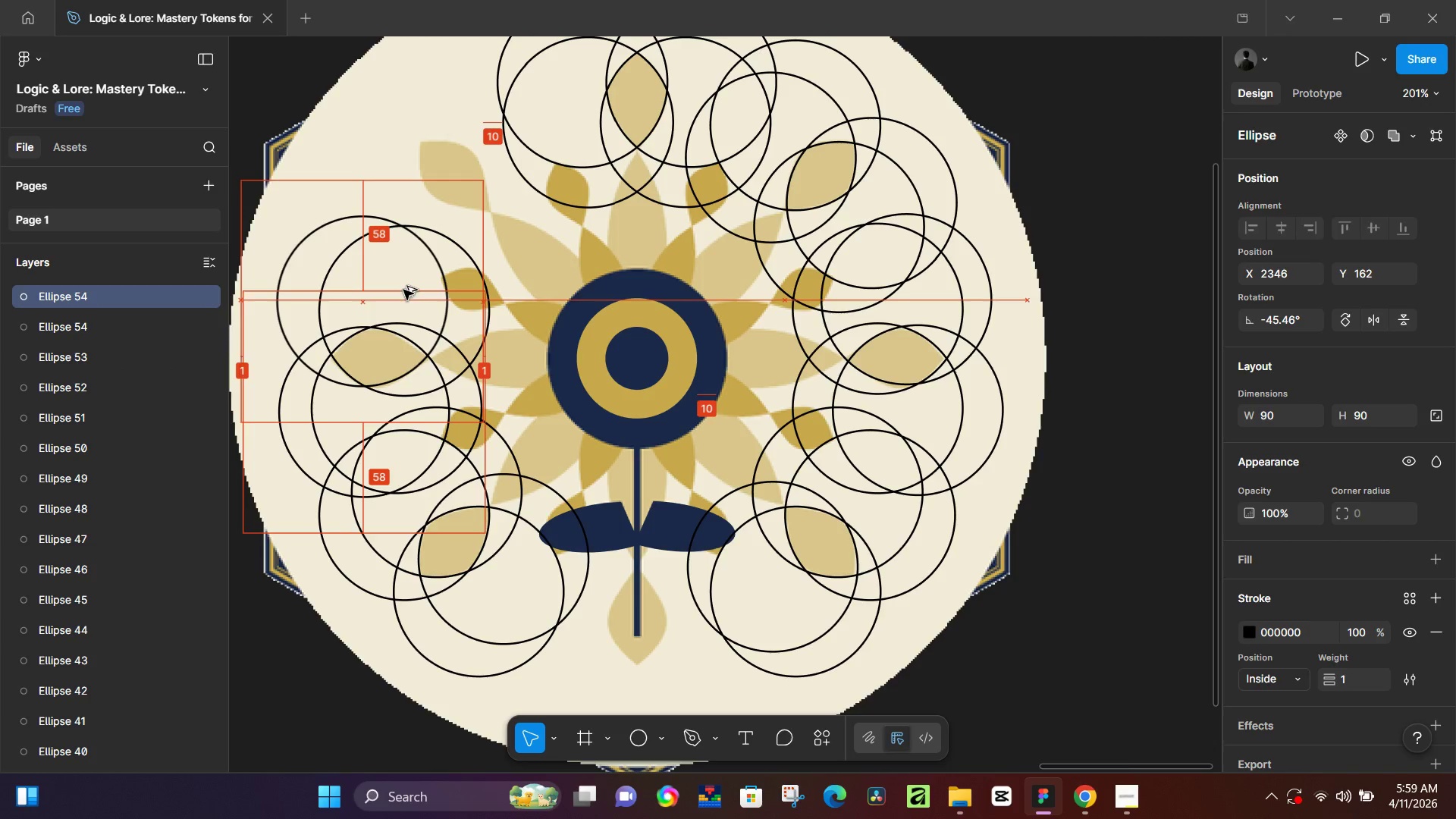 
key(Alt+AltLeft)
 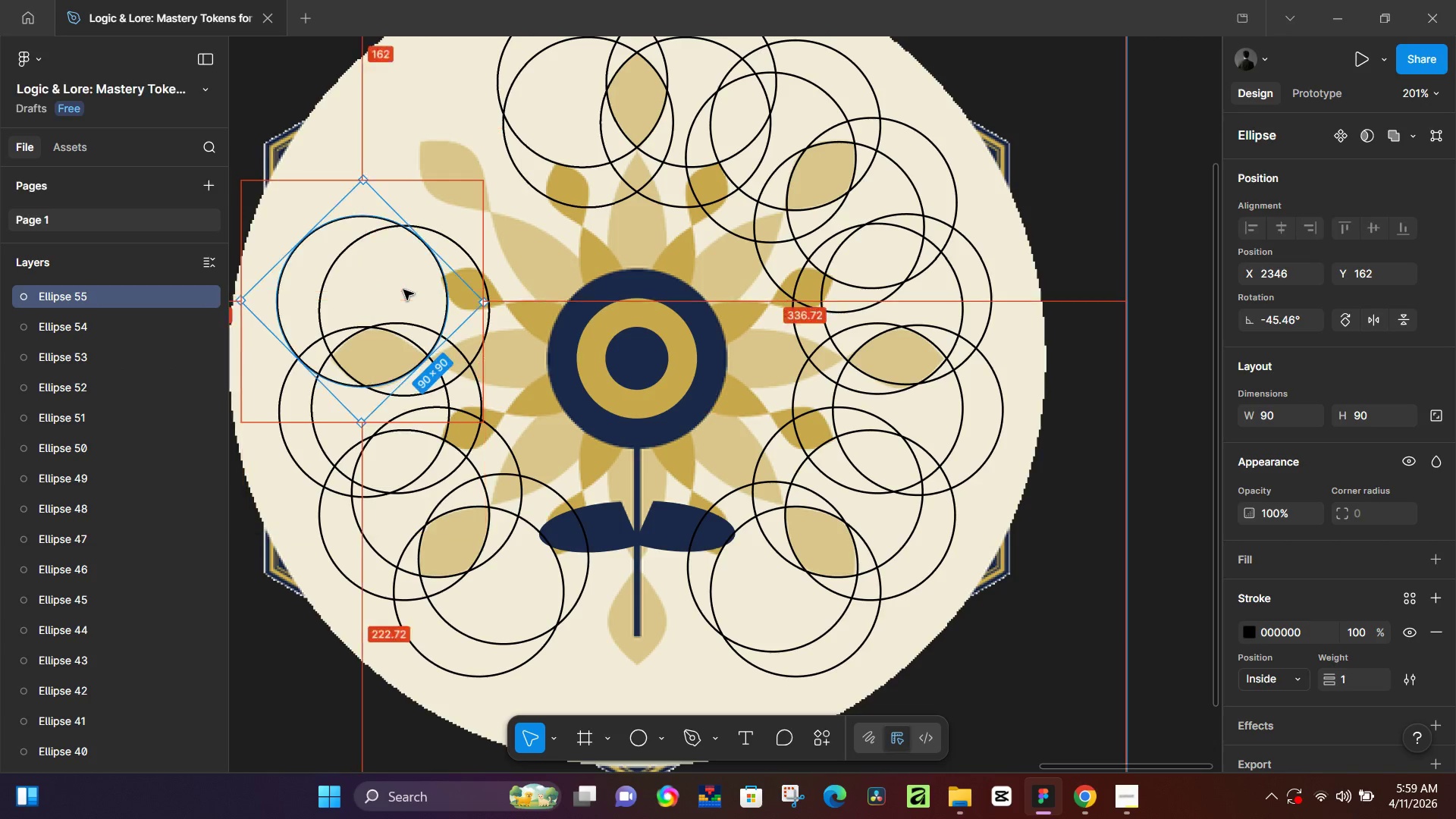 
key(Alt+AltLeft)
 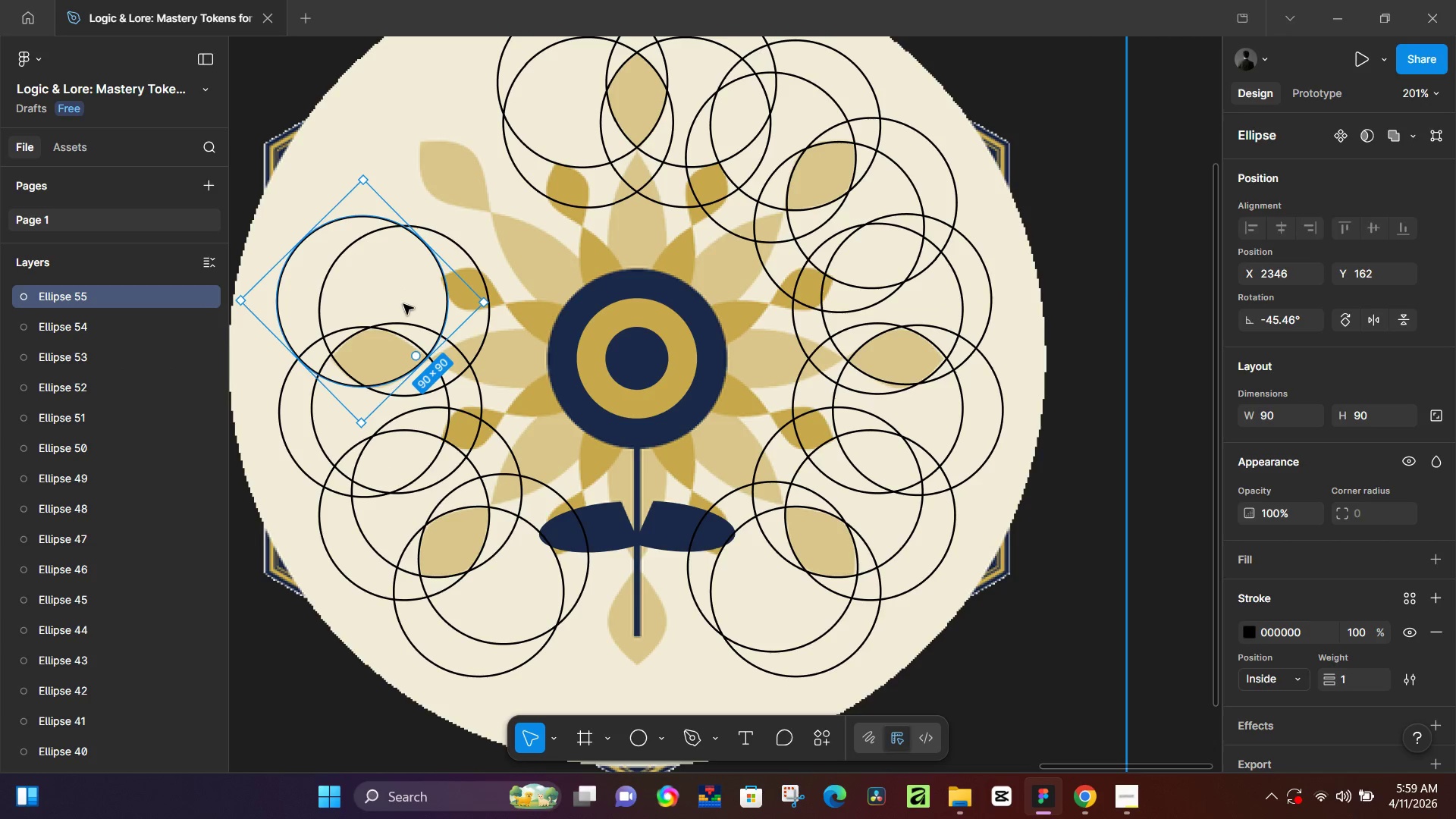 
hold_key(key=AltLeft, duration=1.51)
 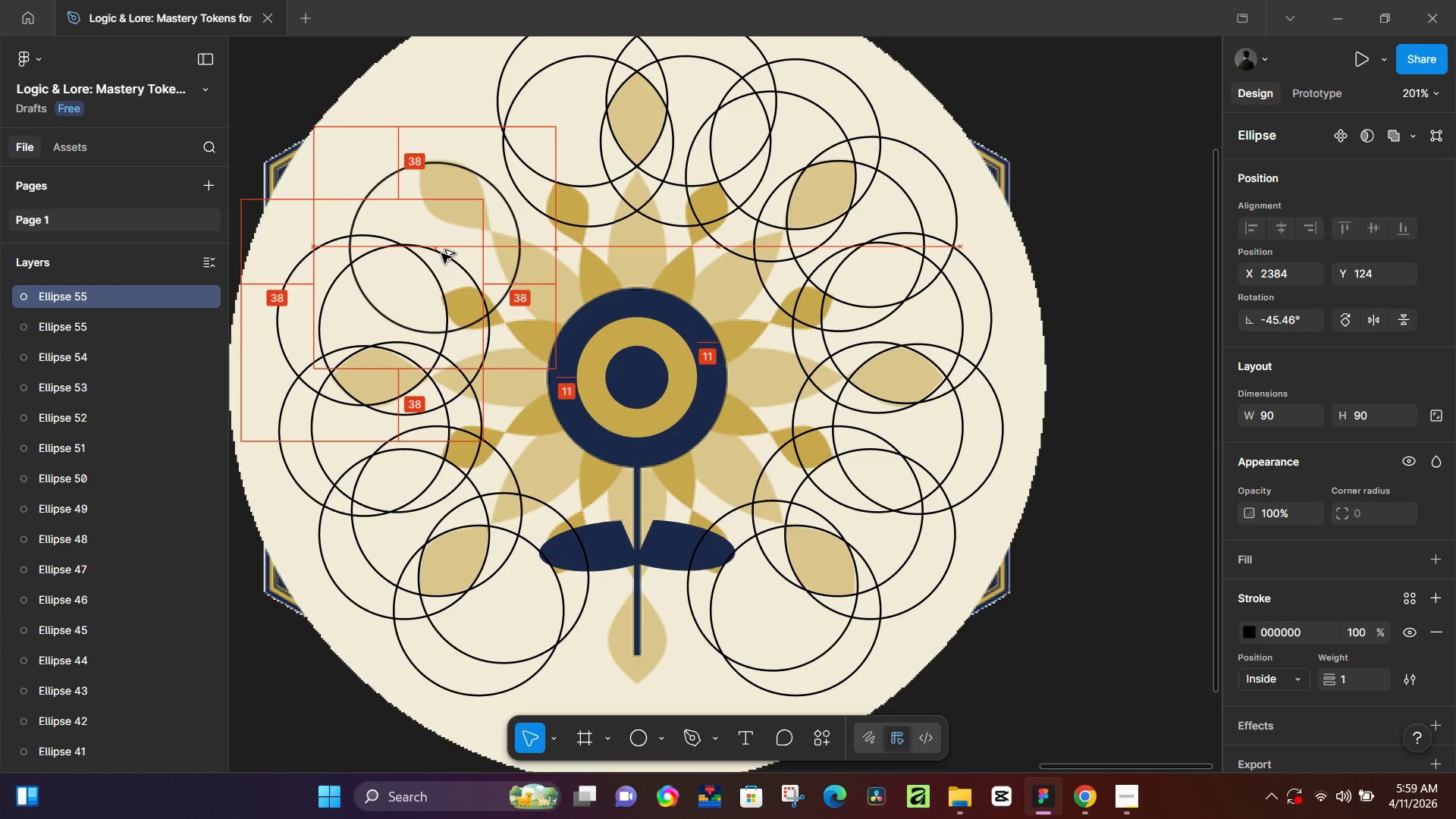 
scroll: coordinate [403, 315], scroll_direction: up, amount: 2.0
 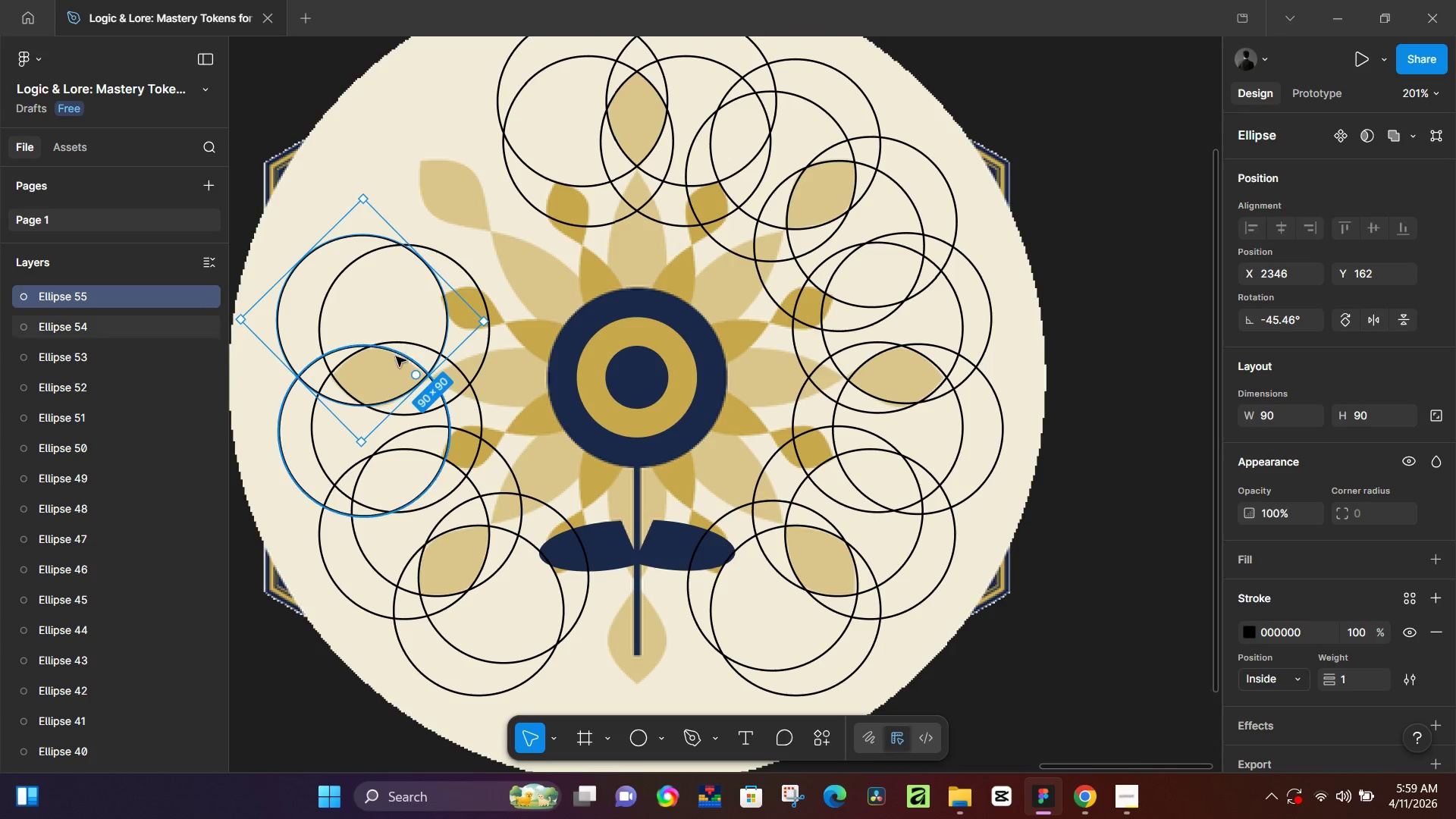 
left_click_drag(start_coordinate=[369, 326], to_coordinate=[447, 250])
 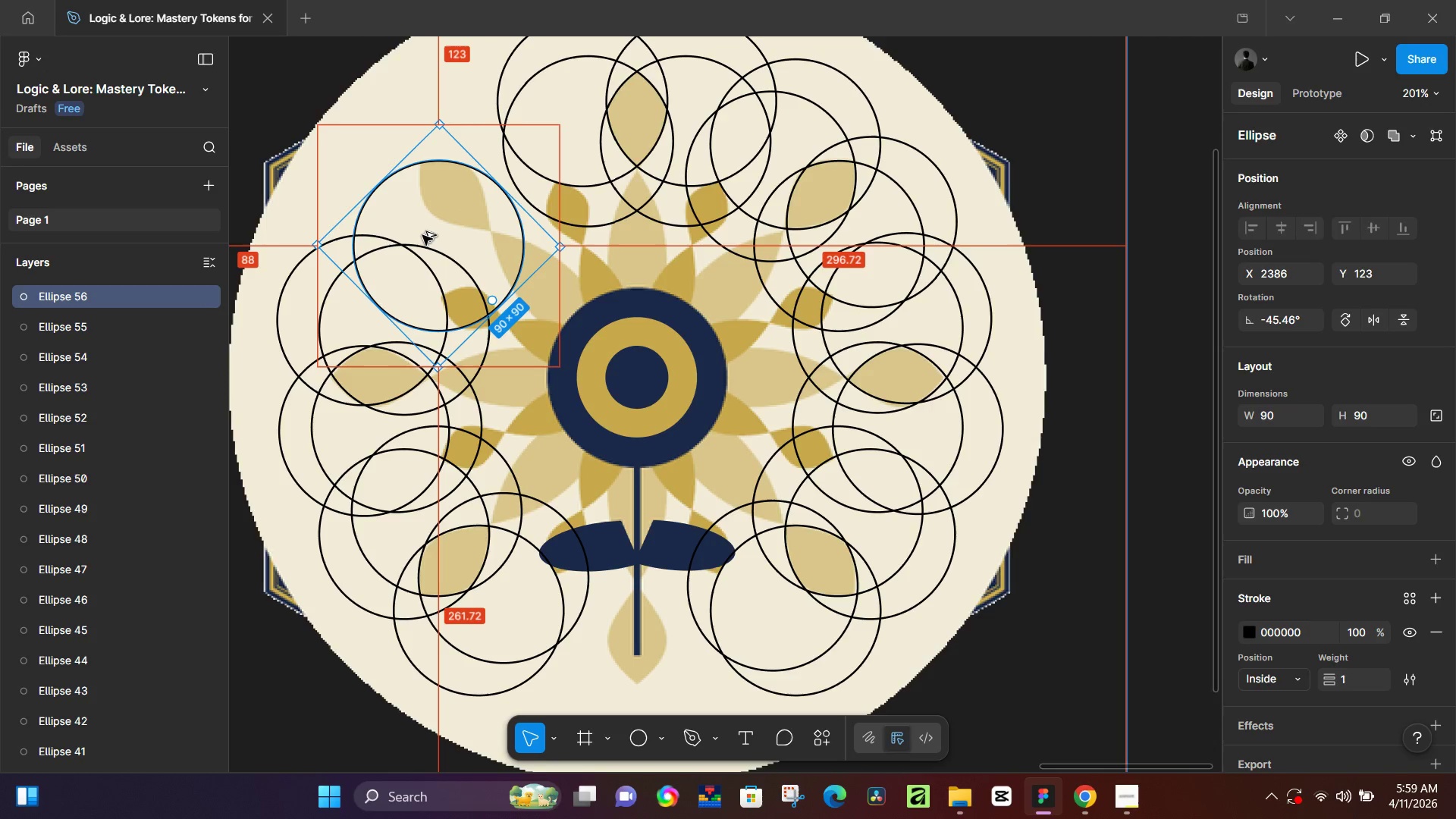 
hold_key(key=AltLeft, duration=1.5)
 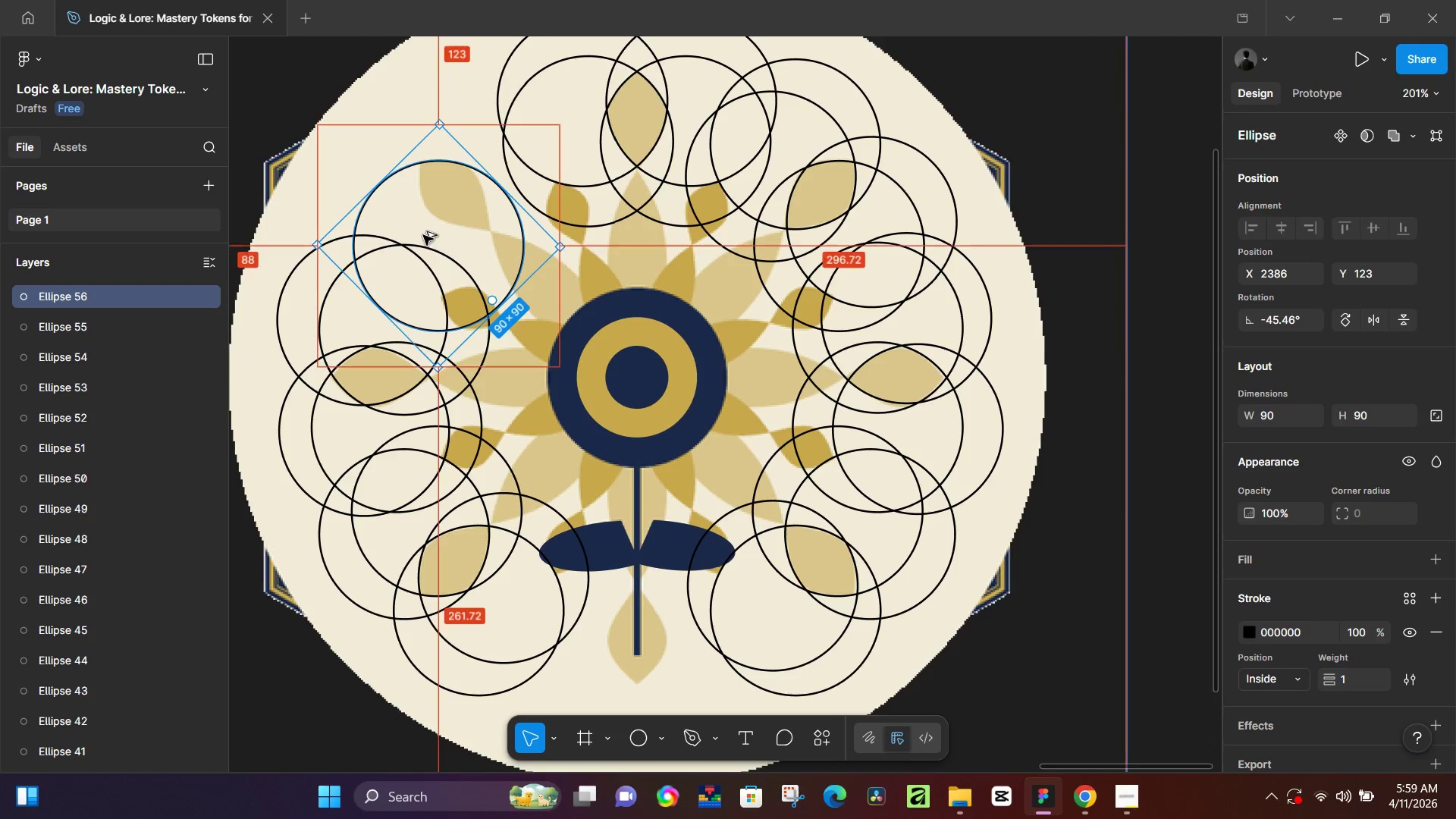 
key(Alt+AltLeft)
 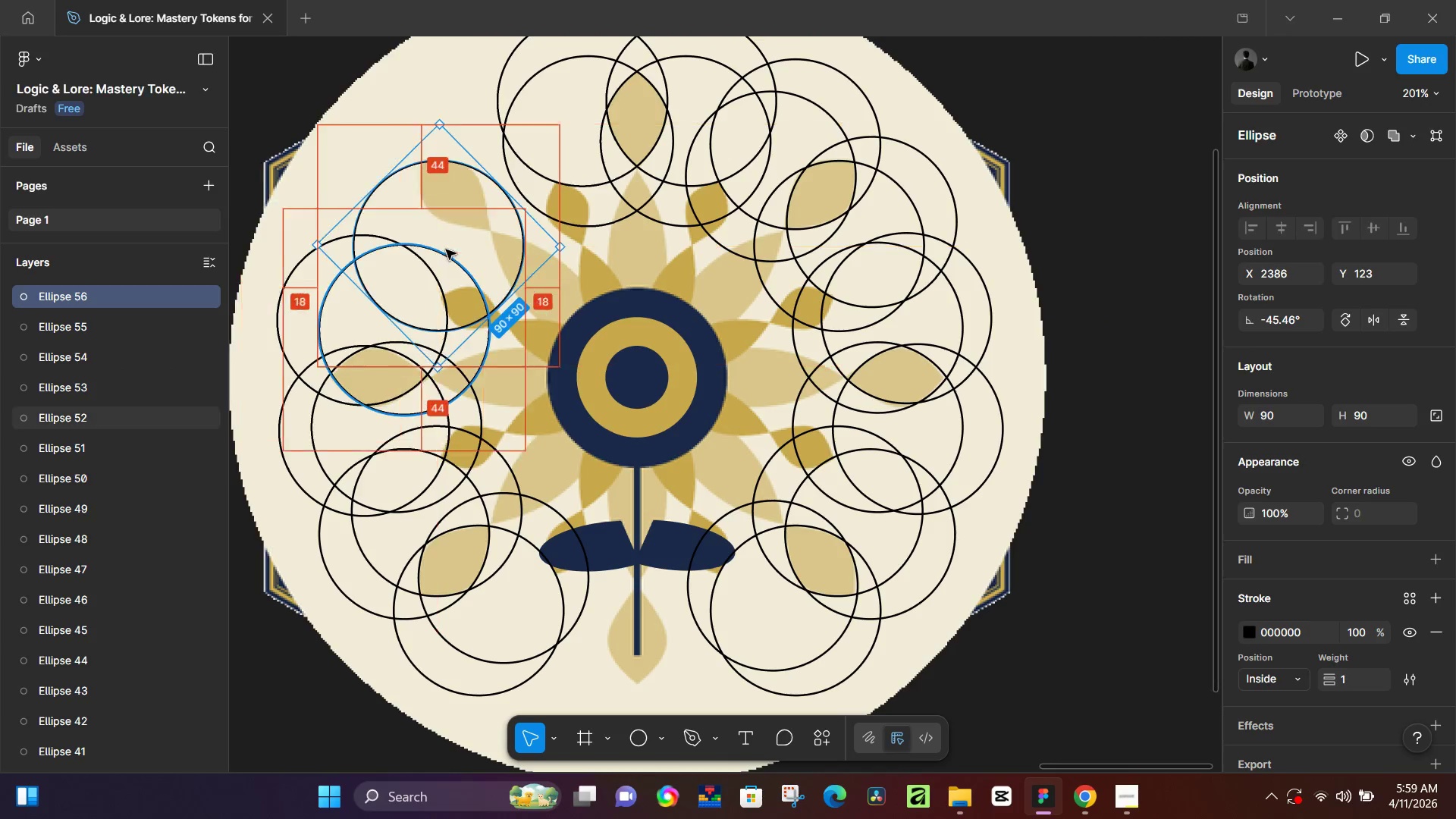 
key(Alt+AltLeft)
 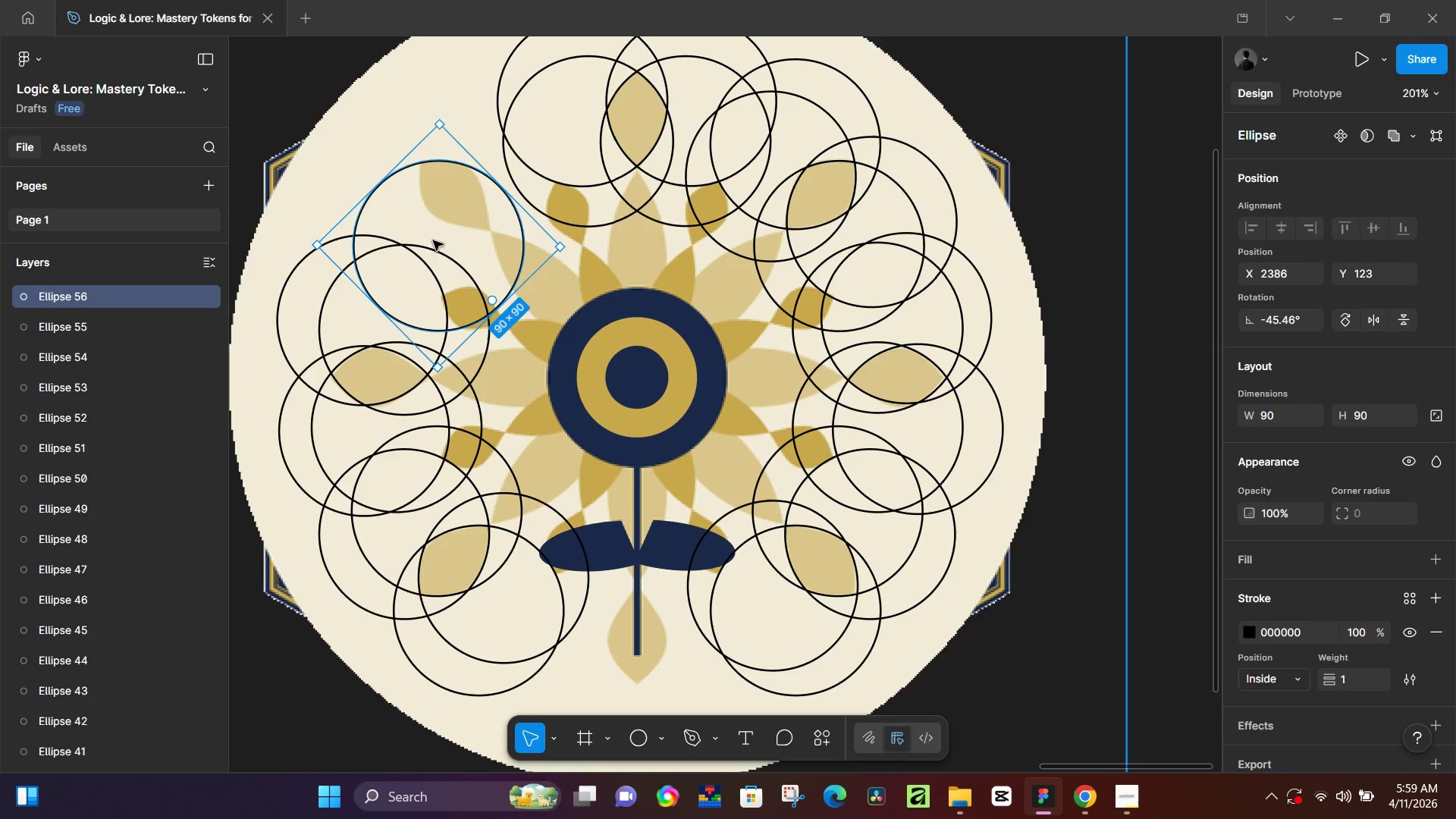 
hold_key(key=AltLeft, duration=1.51)
left_click_drag(start_coordinate=[422, 235], to_coordinate=[488, 166])
 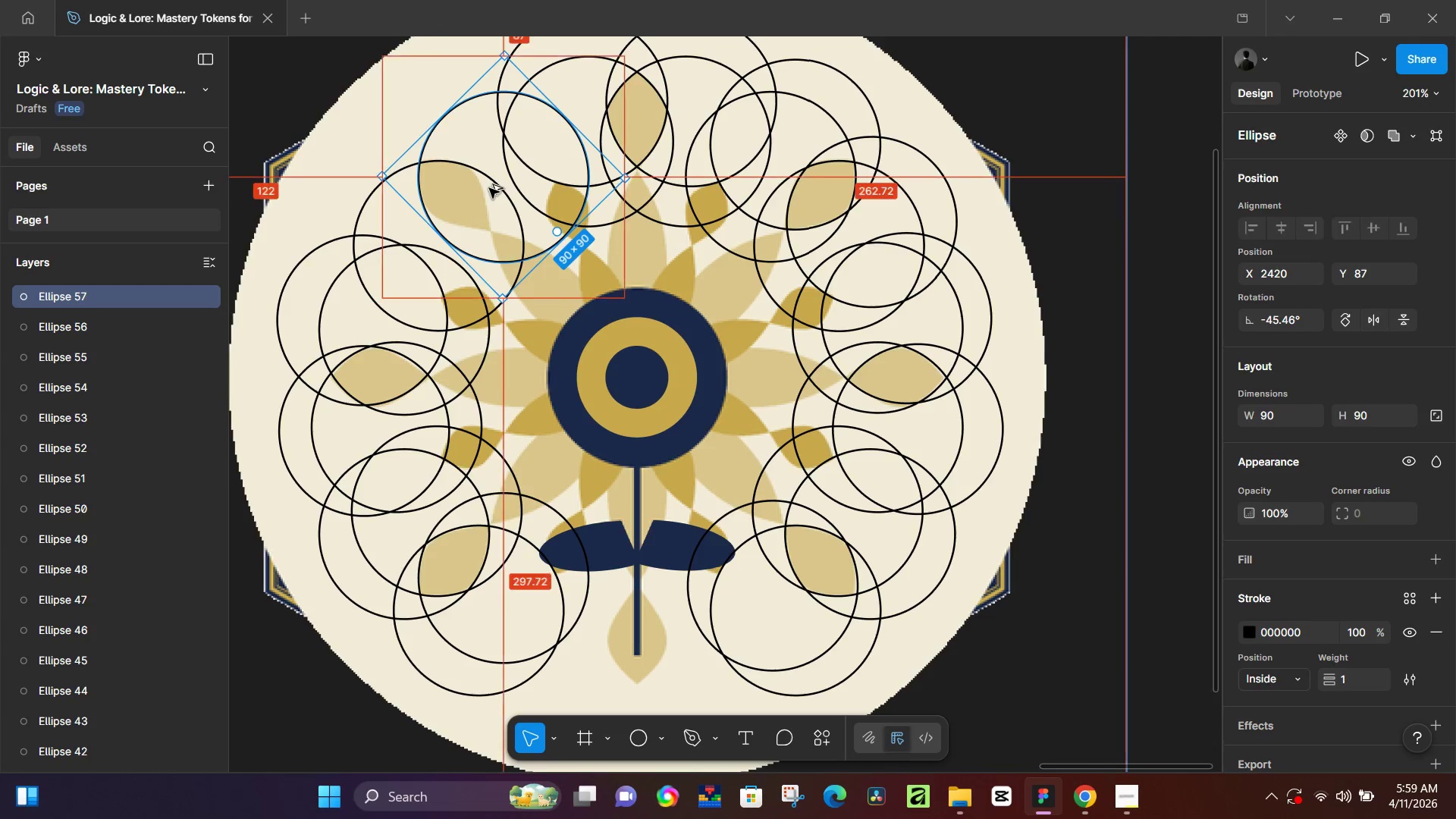 
hold_key(key=AltLeft, duration=1.42)
 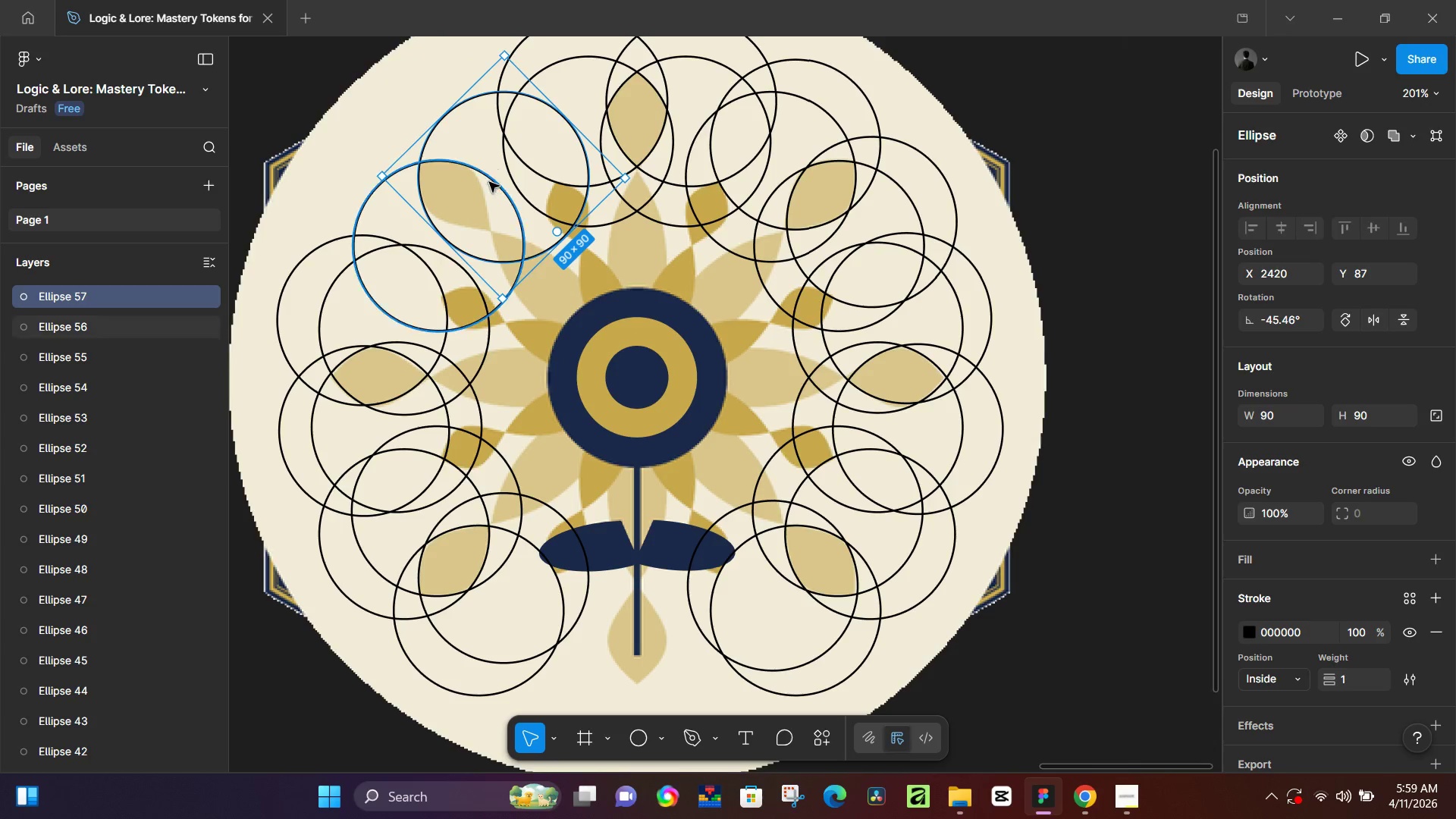 
hold_key(key=AltLeft, duration=1.52)
left_click_drag(start_coordinate=[489, 188], to_coordinate=[391, 238])
 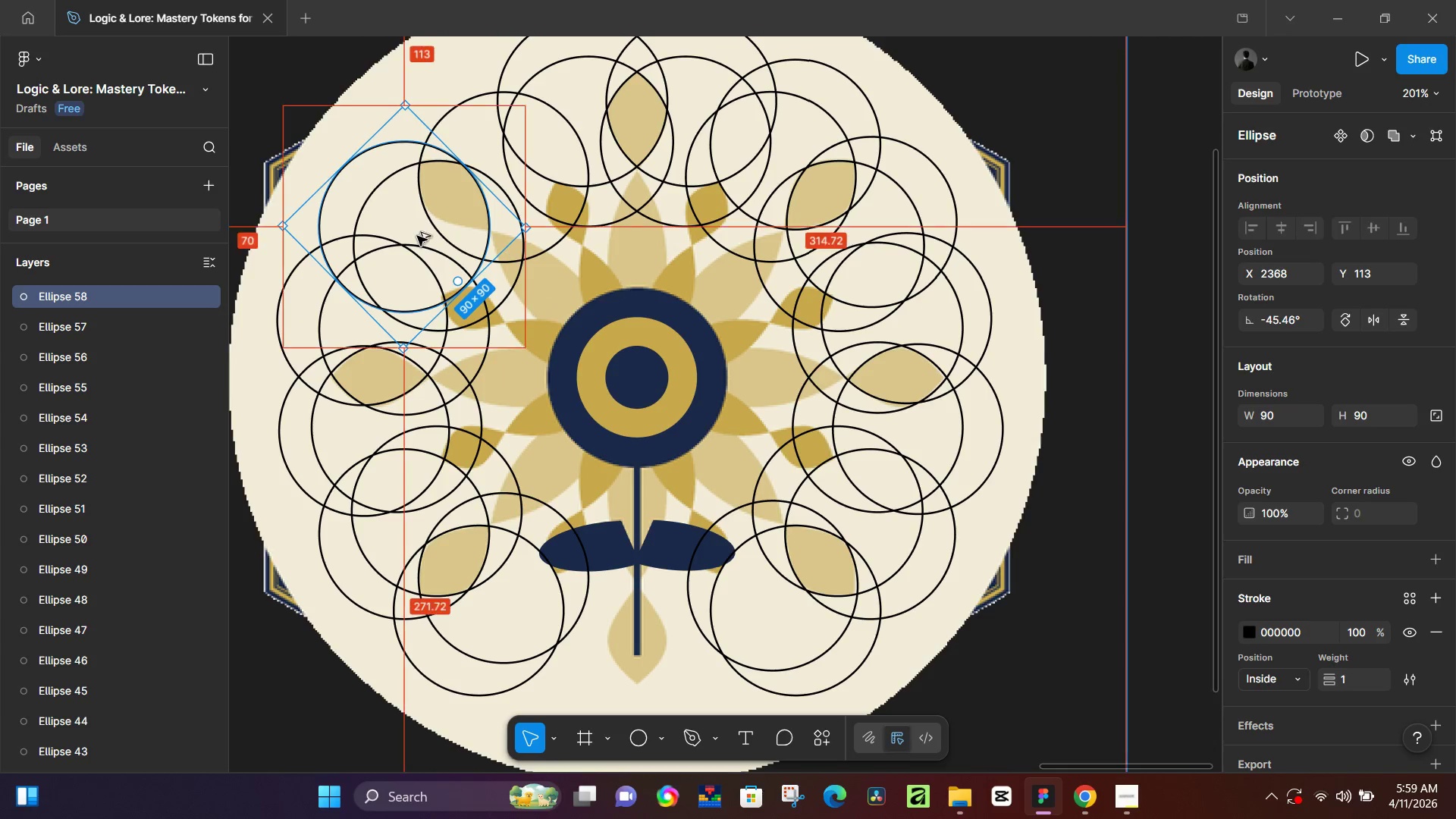 
hold_key(key=AltLeft, duration=1.14)
 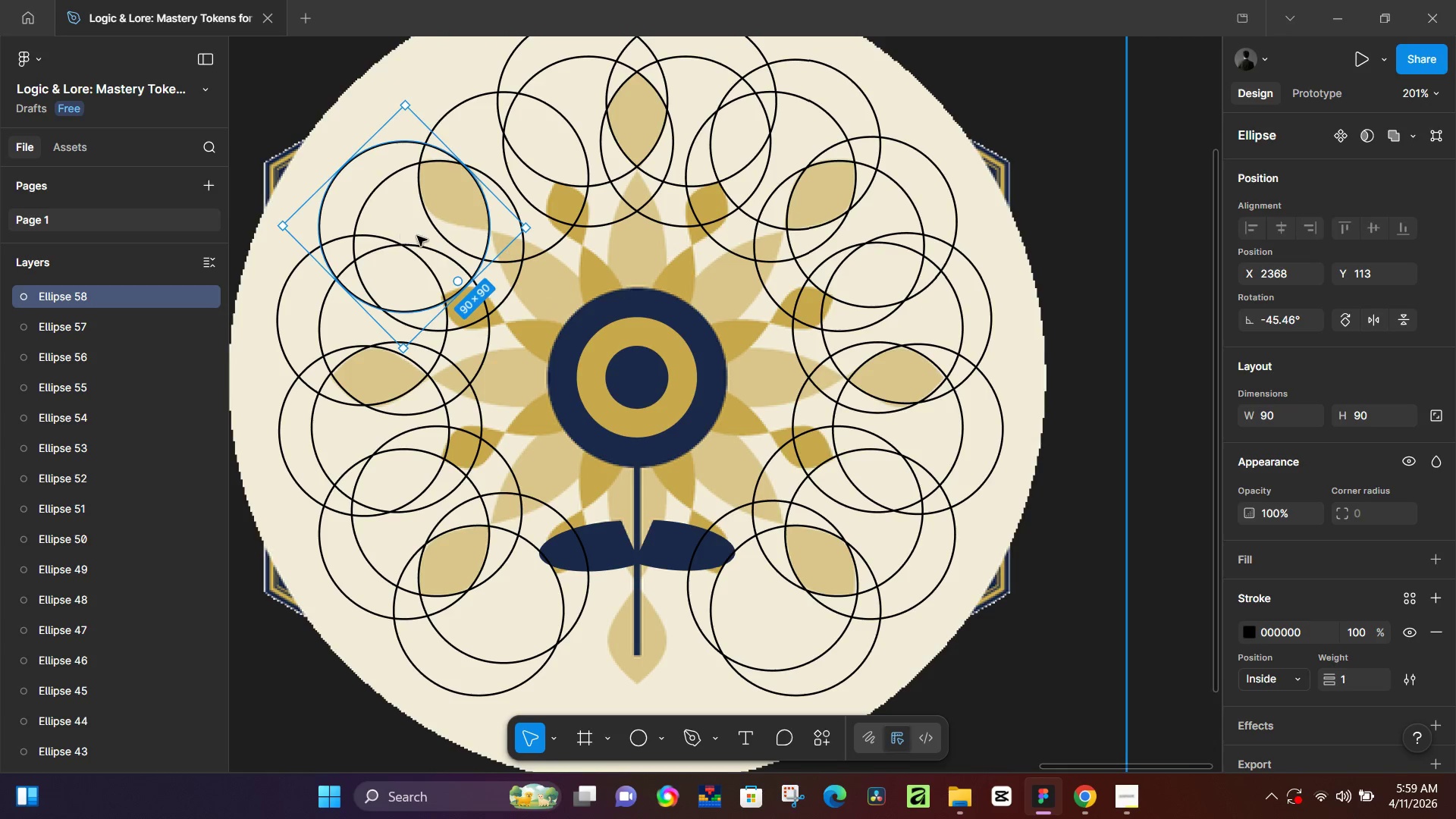 
hold_key(key=AltLeft, duration=1.5)
left_click_drag(start_coordinate=[417, 236], to_coordinate=[497, 156])
 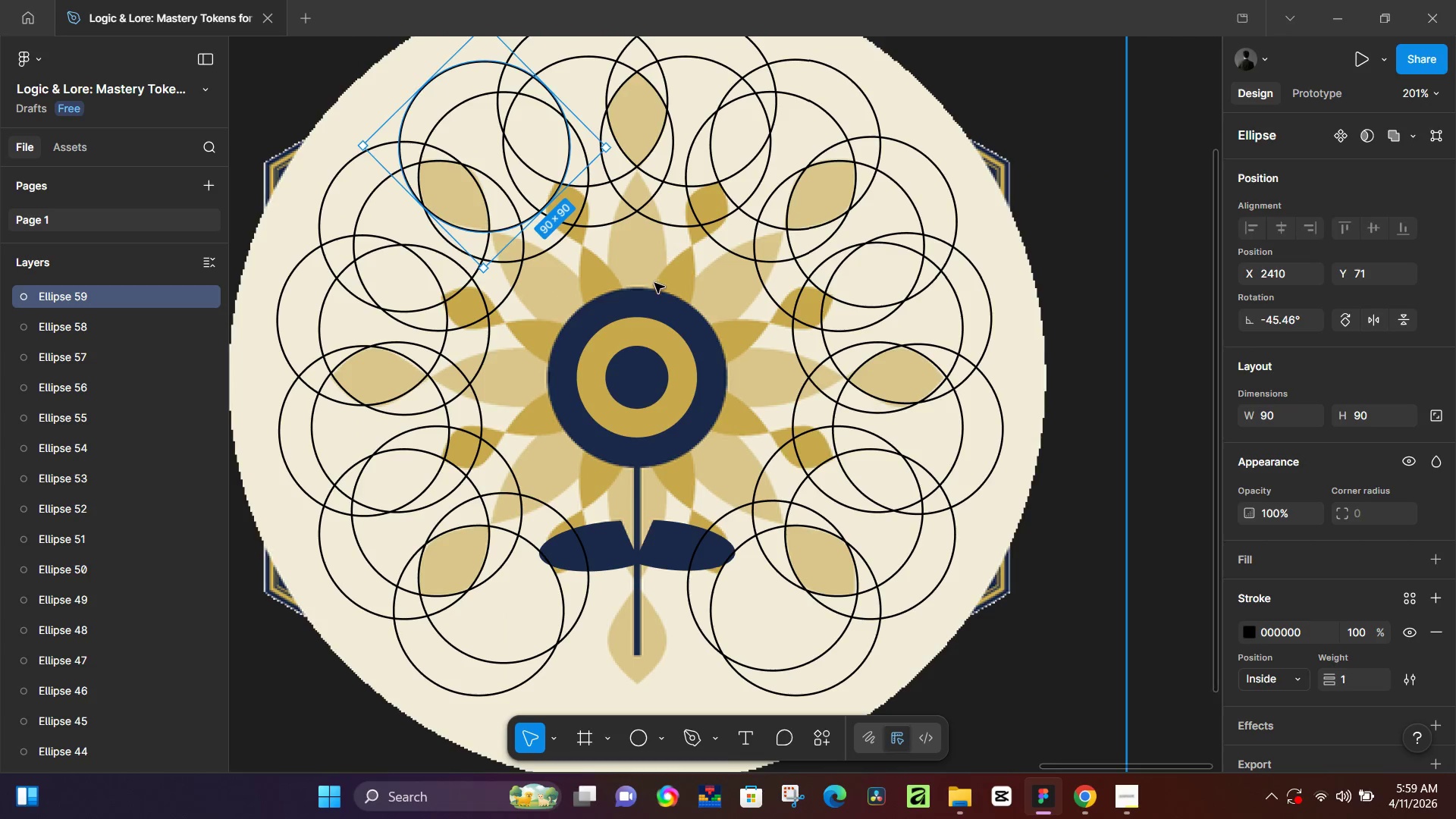 
hold_key(key=AltLeft, duration=1.5)
 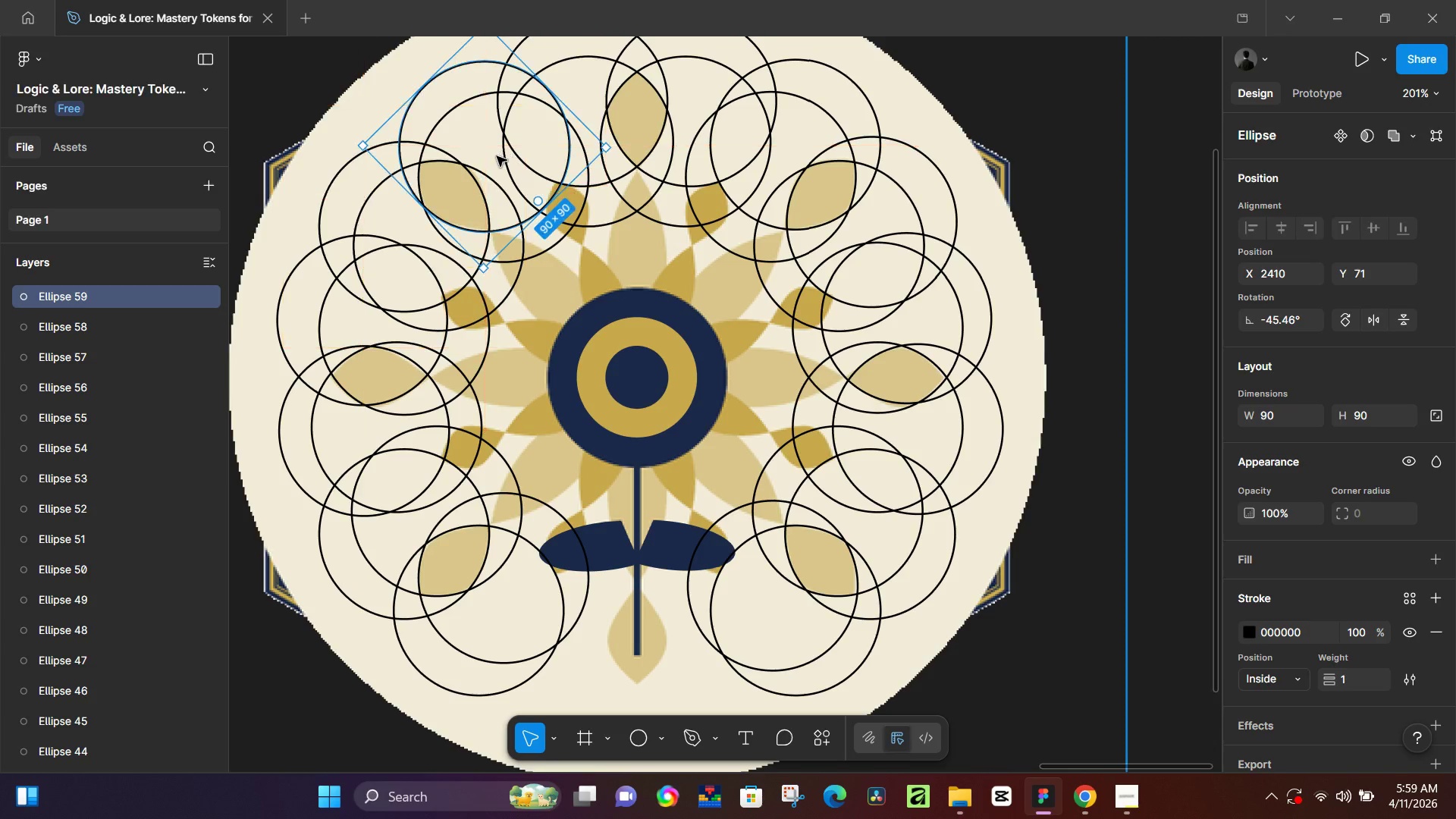 
hold_key(key=AltLeft, duration=0.59)
 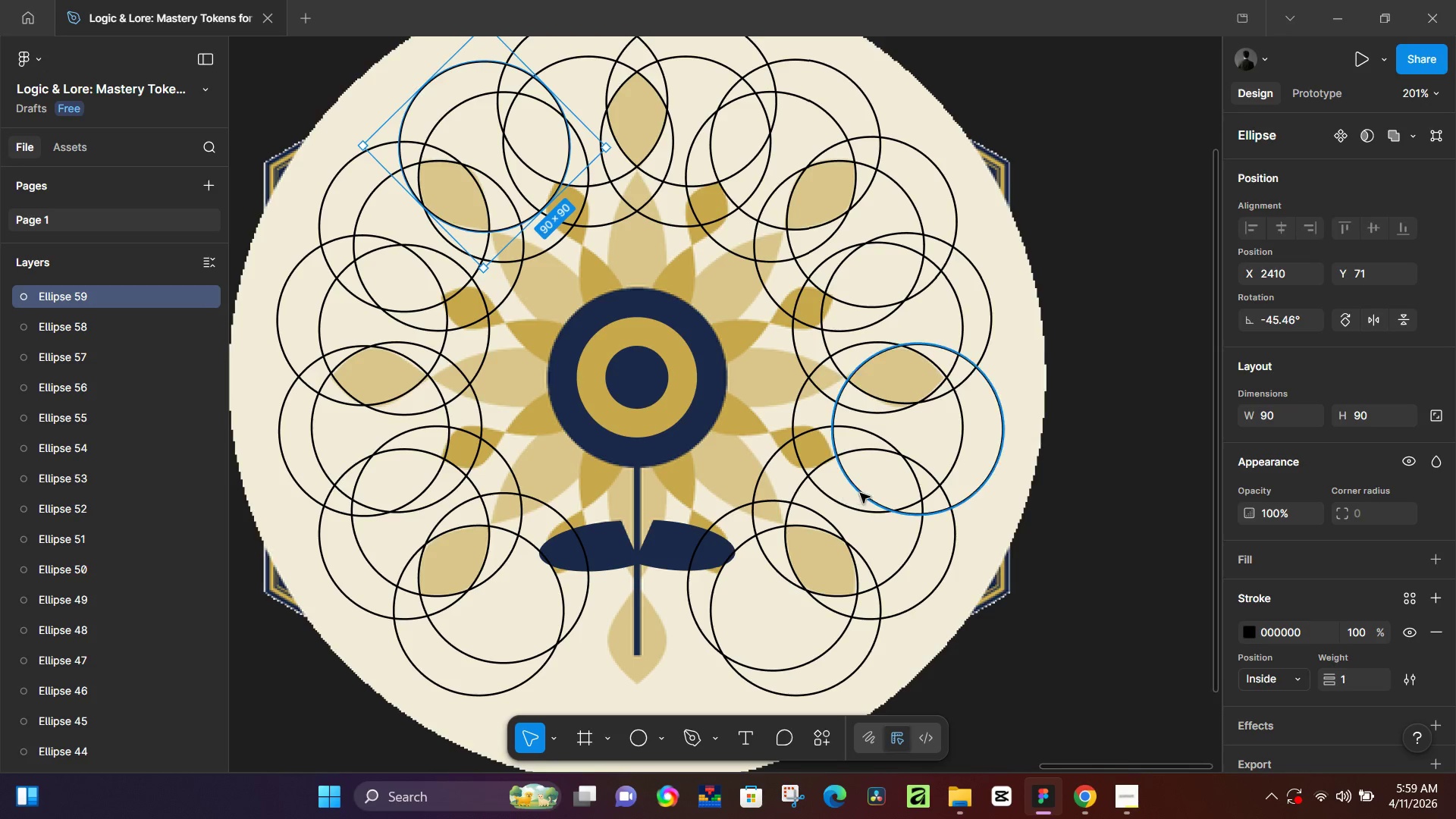 
key(Alt+AltLeft)
 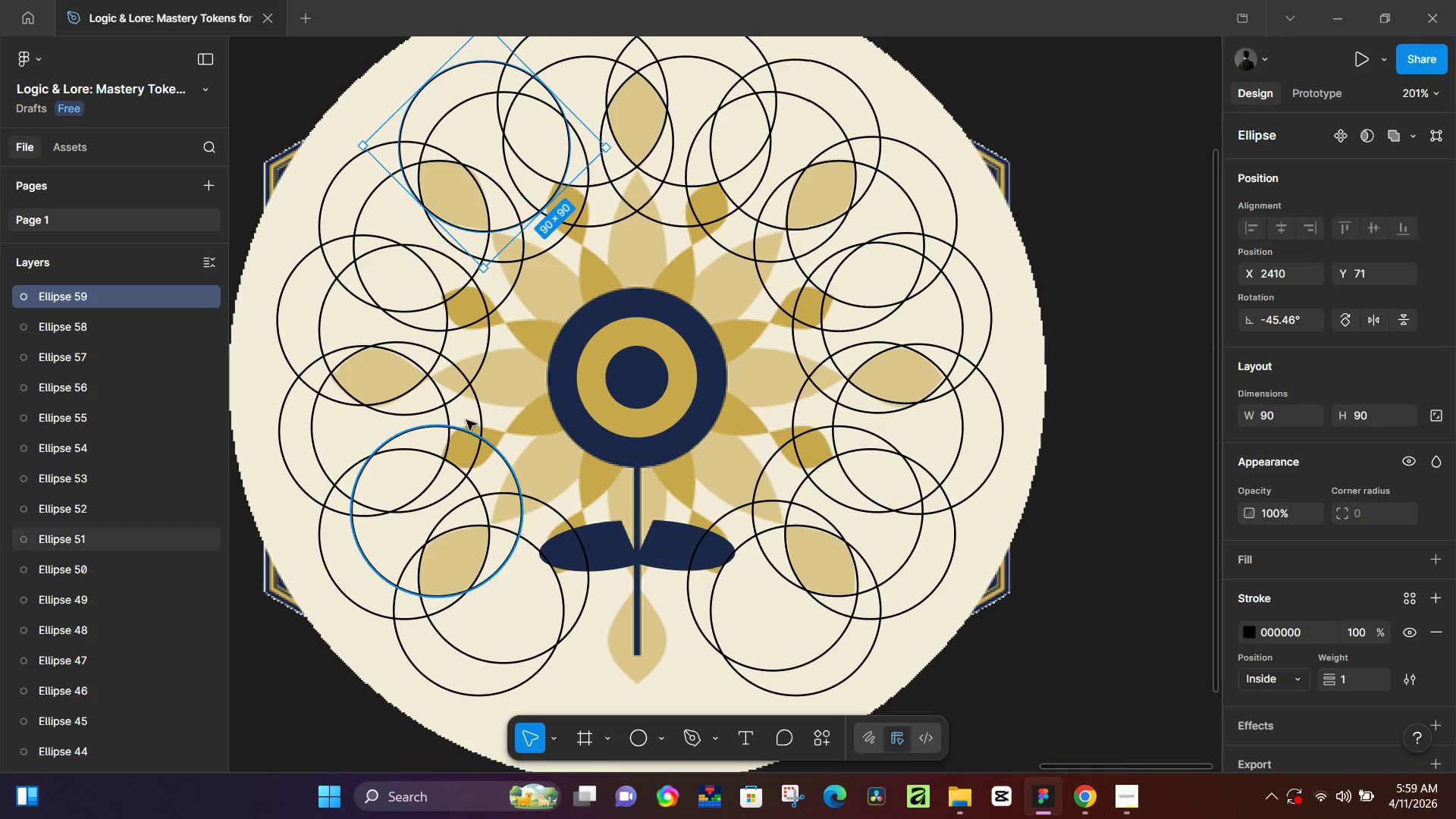 
hold_key(key=AltLeft, duration=1.52)
left_click_drag(start_coordinate=[488, 173], to_coordinate=[698, 676])
 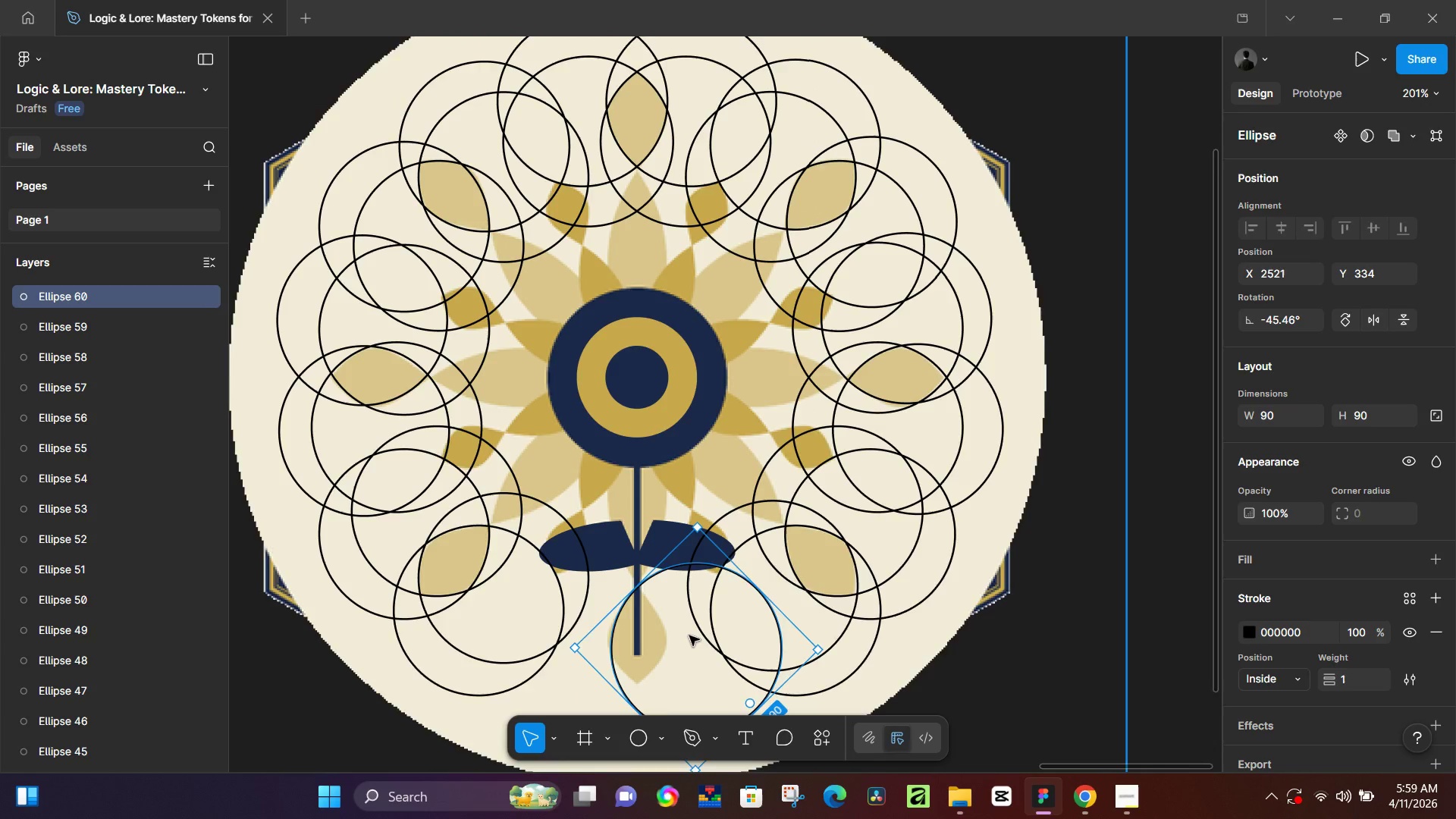 
hold_key(key=AltLeft, duration=1.5)
 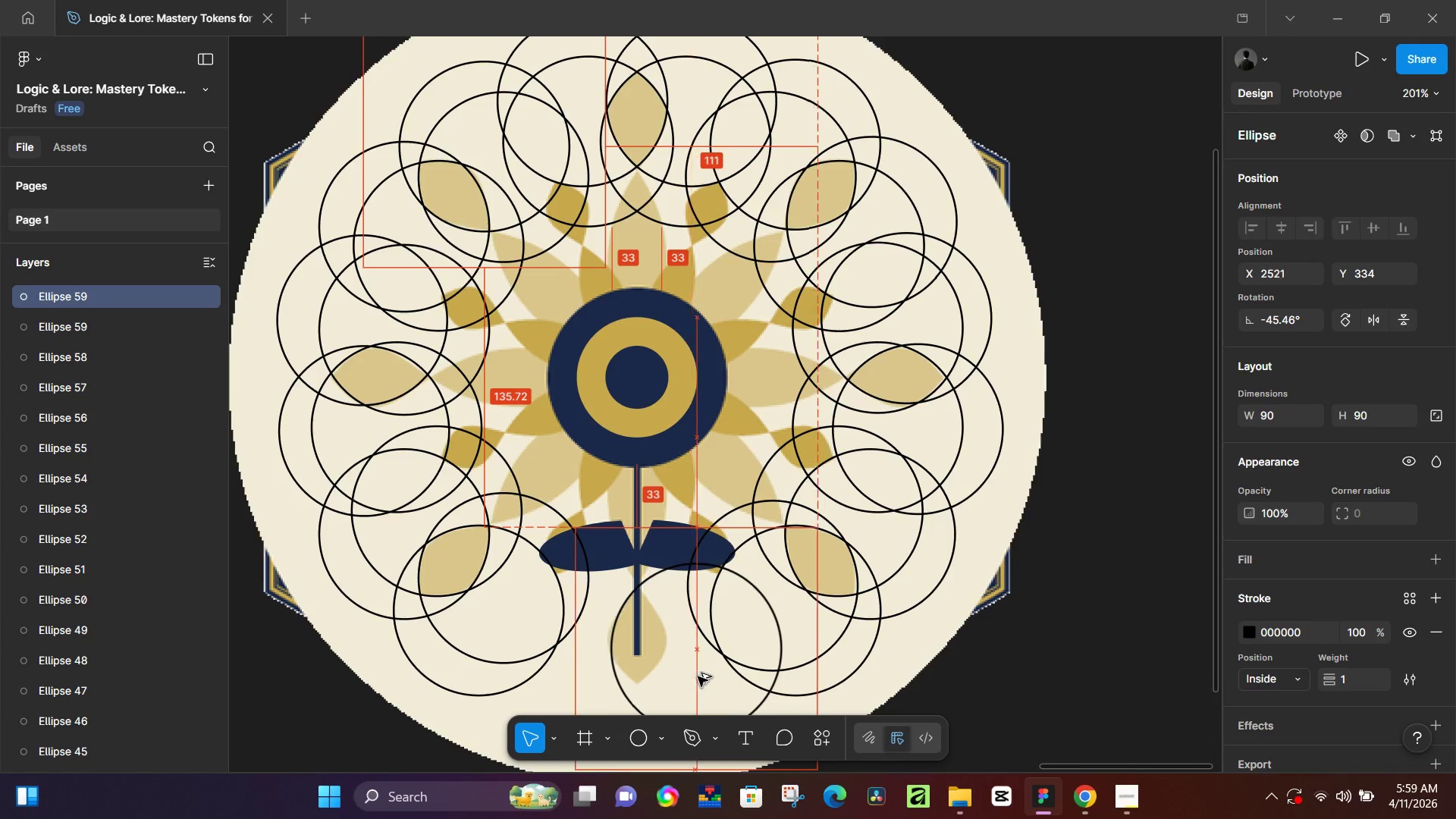 
hold_key(key=AltLeft, duration=1.36)
 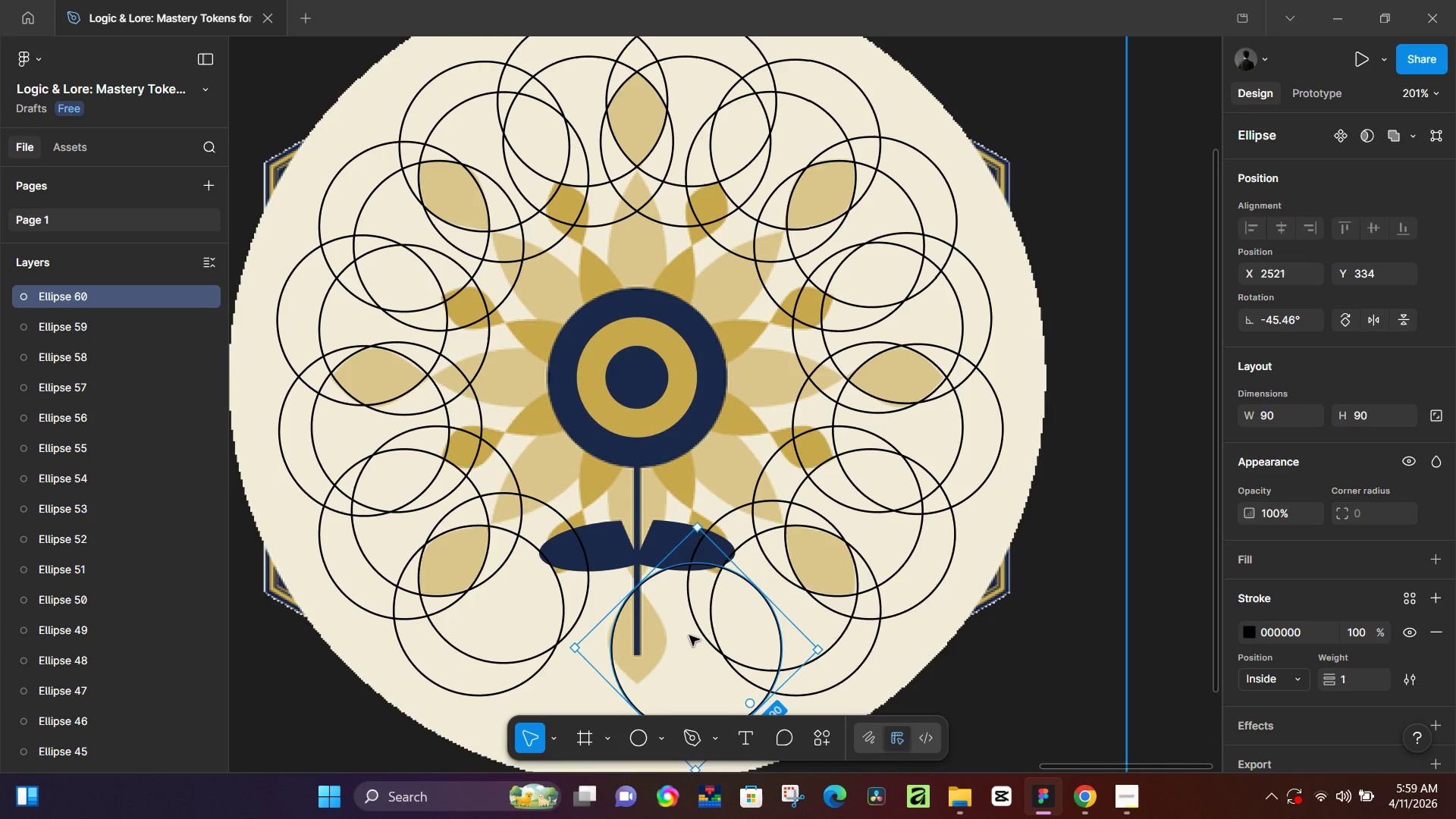 
hold_key(key=AltLeft, duration=1.52)
 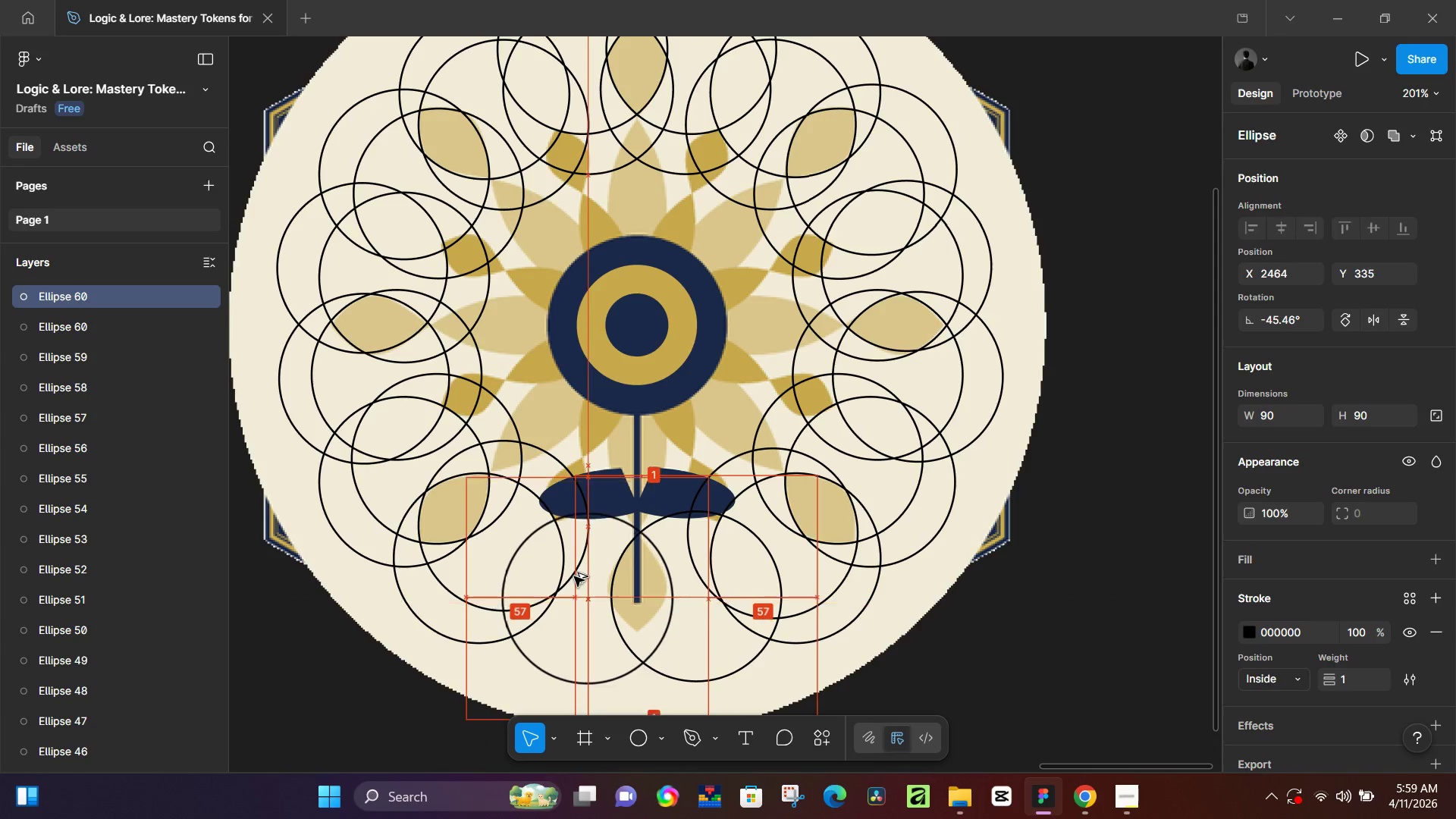 
scroll: coordinate [692, 585], scroll_direction: down, amount: 4.0
 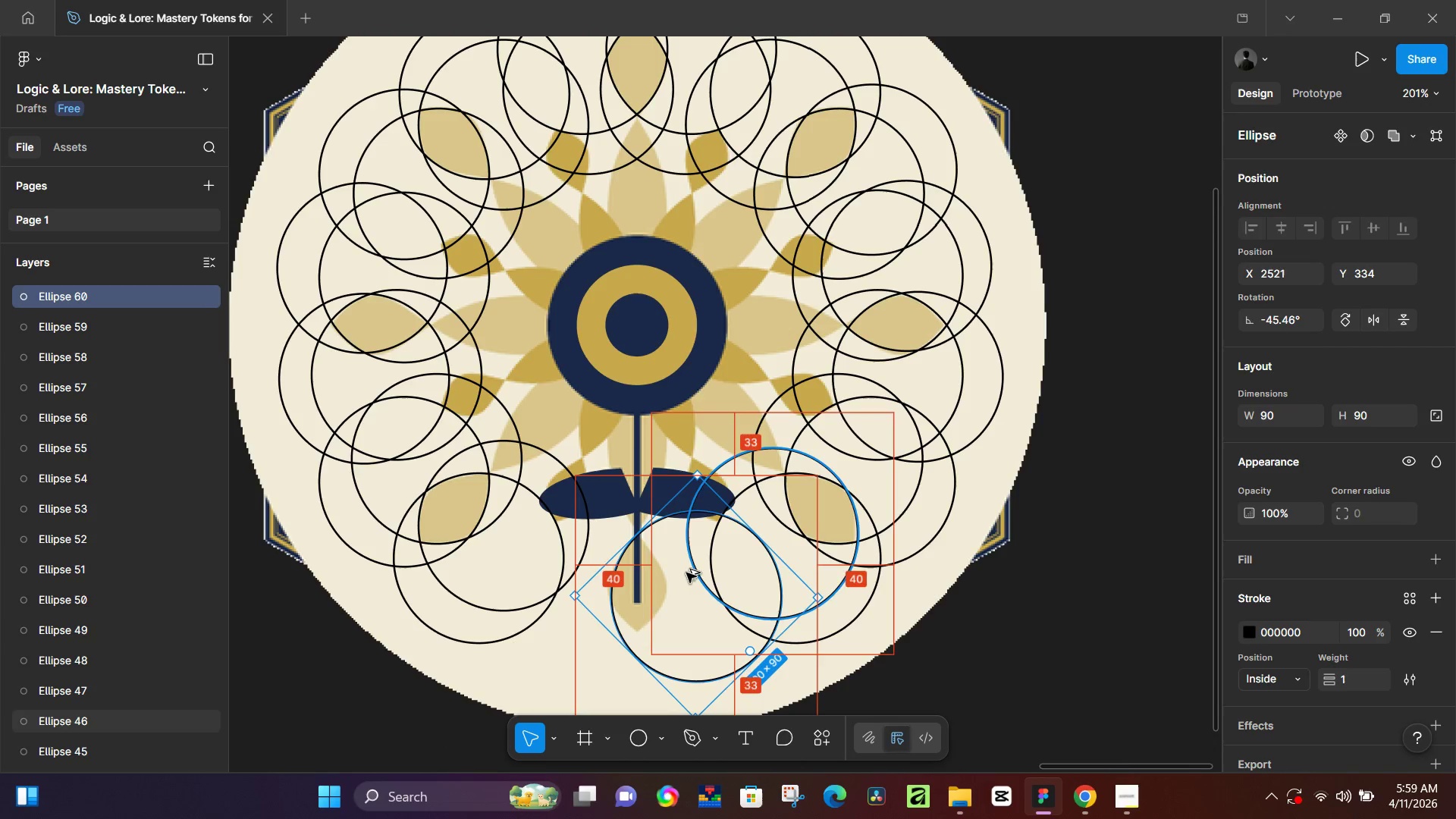 
left_click_drag(start_coordinate=[685, 573], to_coordinate=[571, 576])
 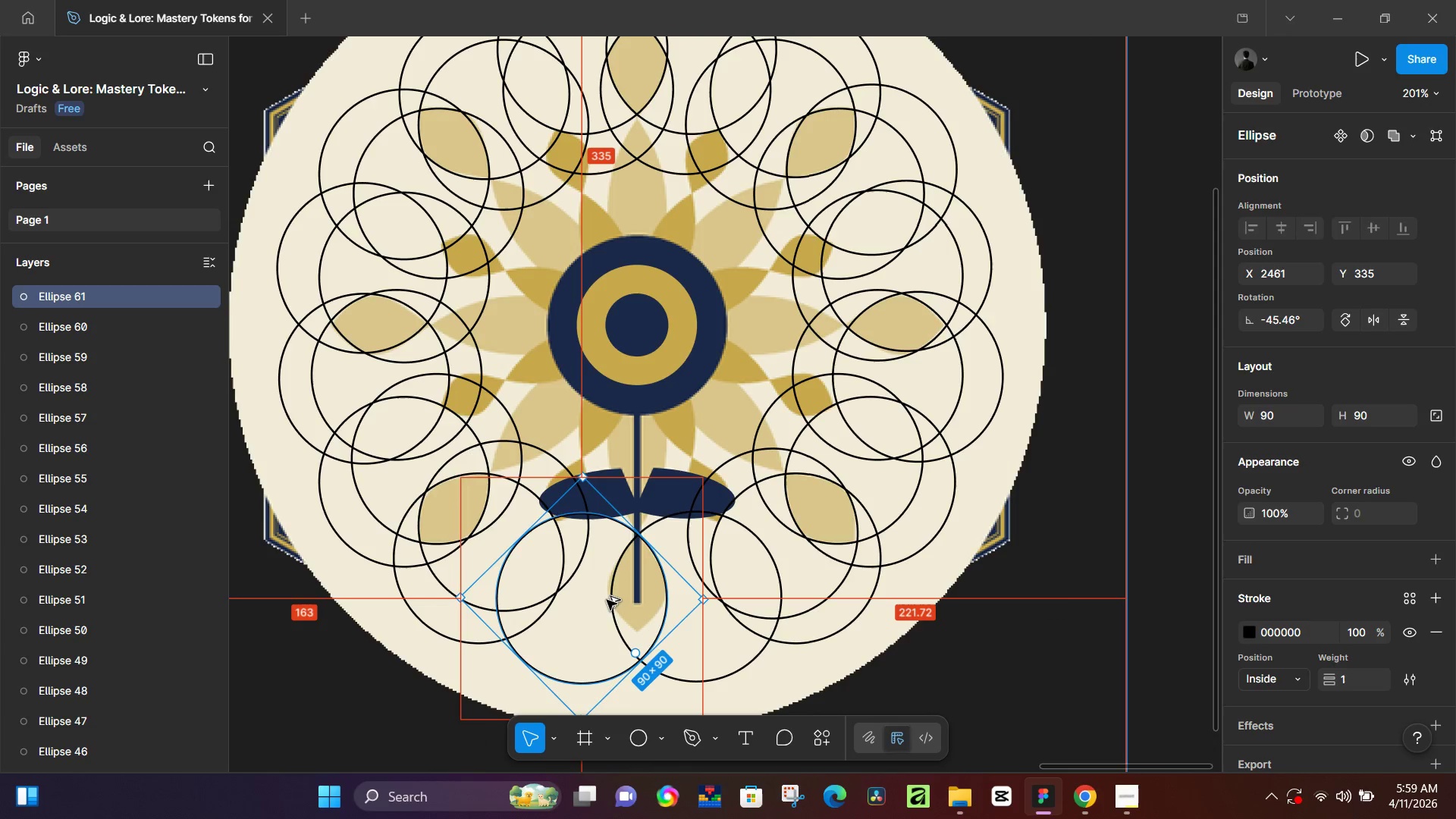 
hold_key(key=AltLeft, duration=1.5)
 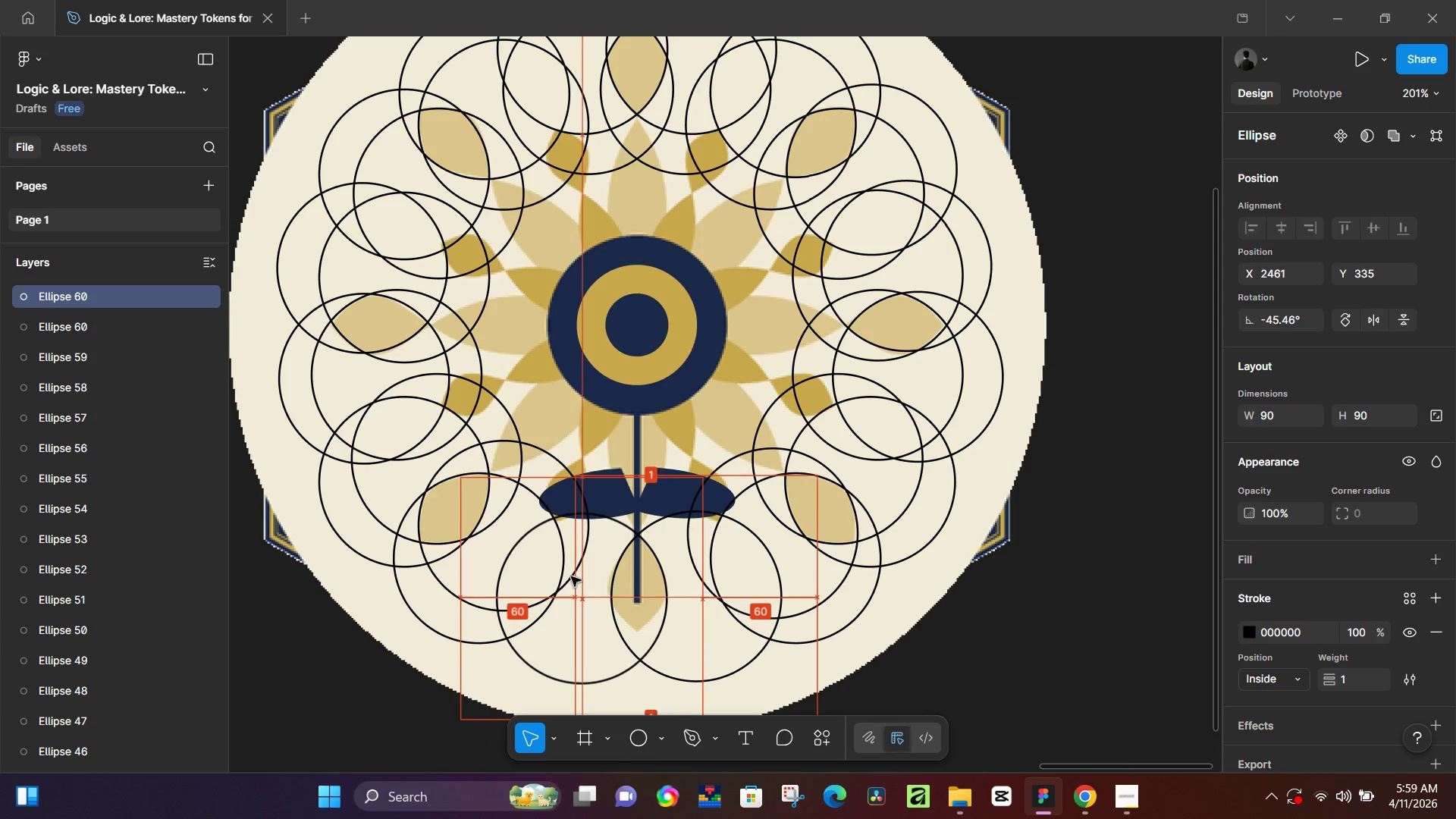 
key(Alt+AltLeft)
 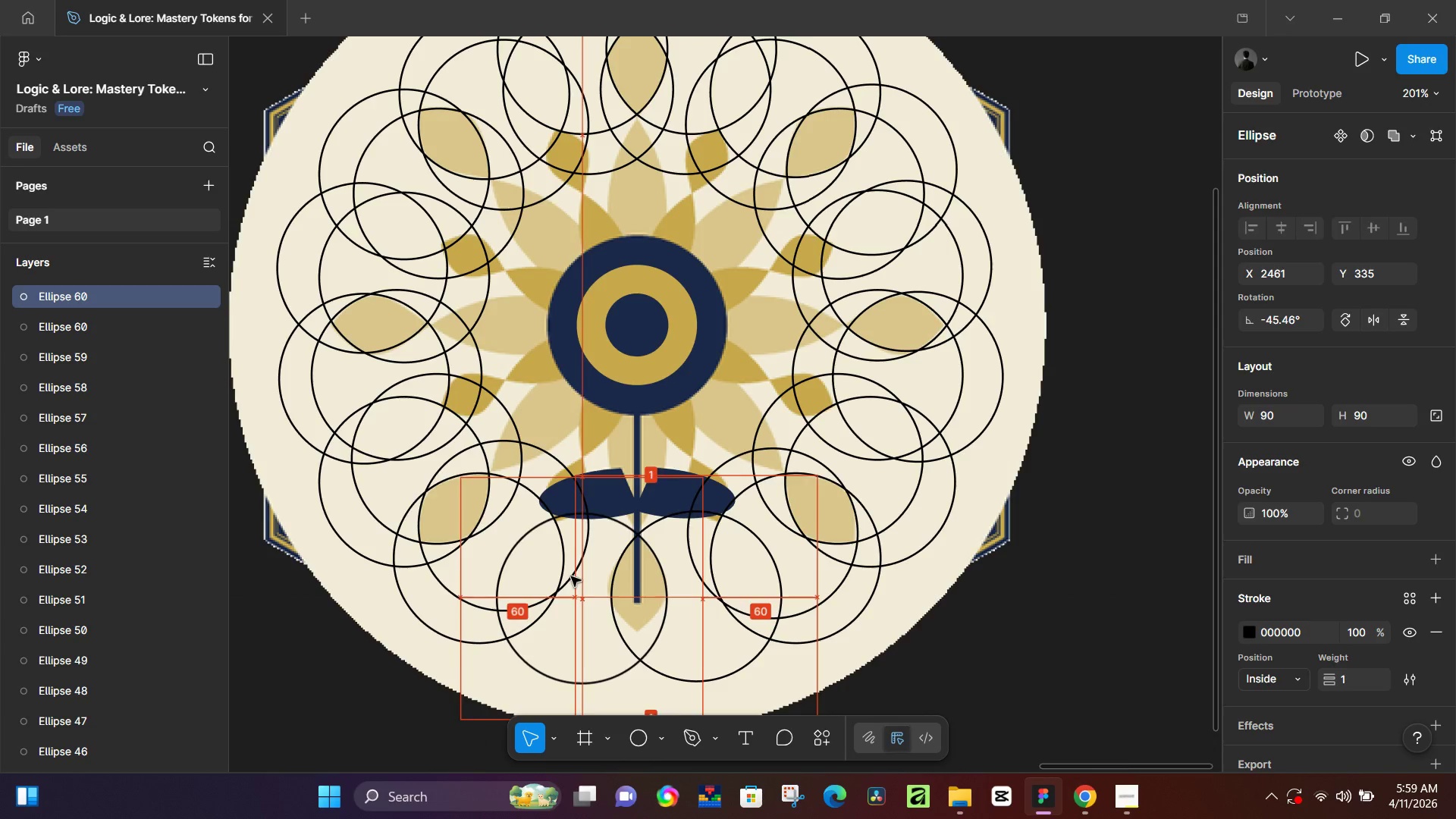 
key(Alt+AltLeft)
 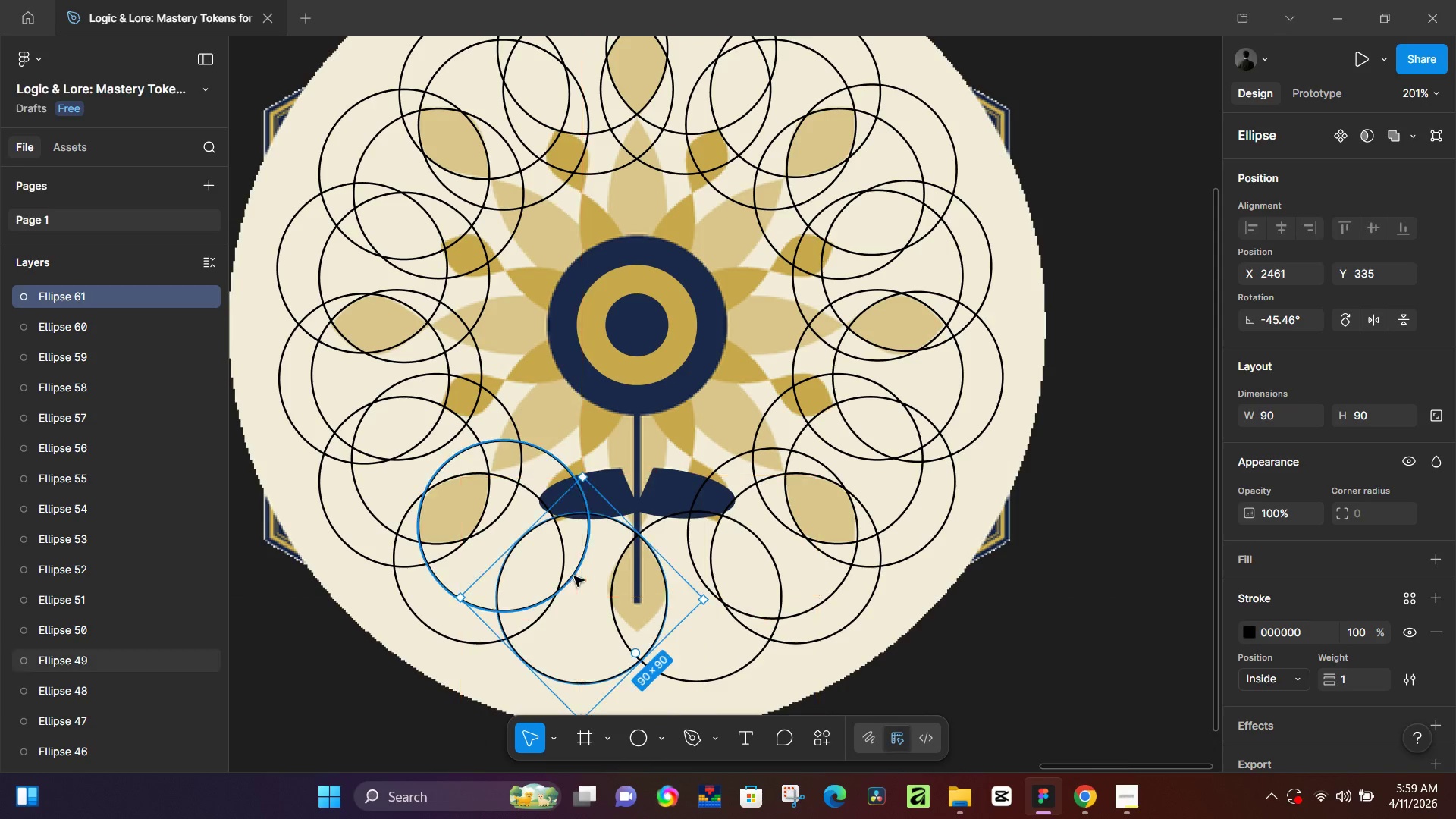 
hold_key(key=AltLeft, duration=1.5)
left_click_drag(start_coordinate=[594, 605], to_coordinate=[695, 570])
 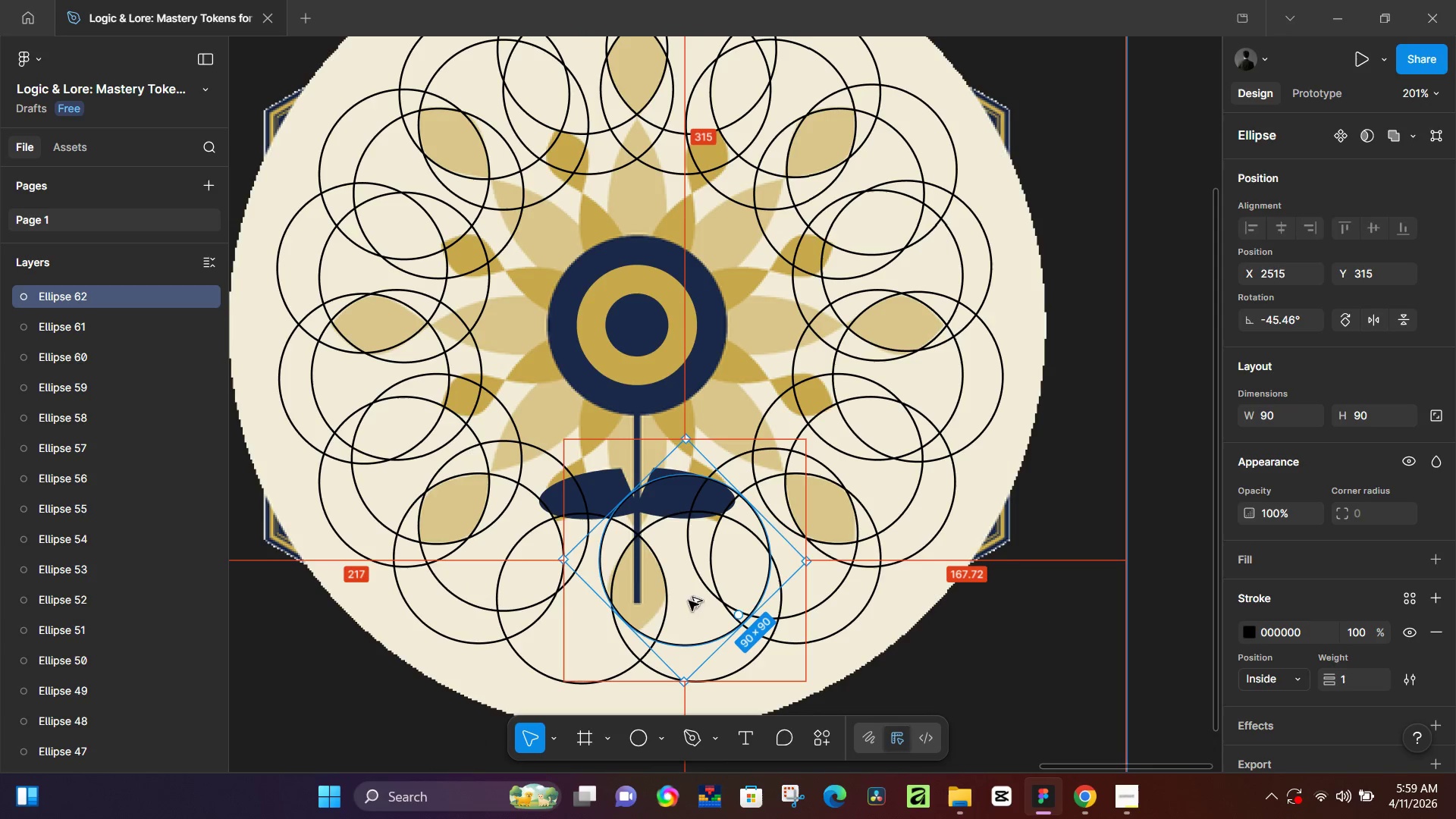 
hold_key(key=AltLeft, duration=0.92)
 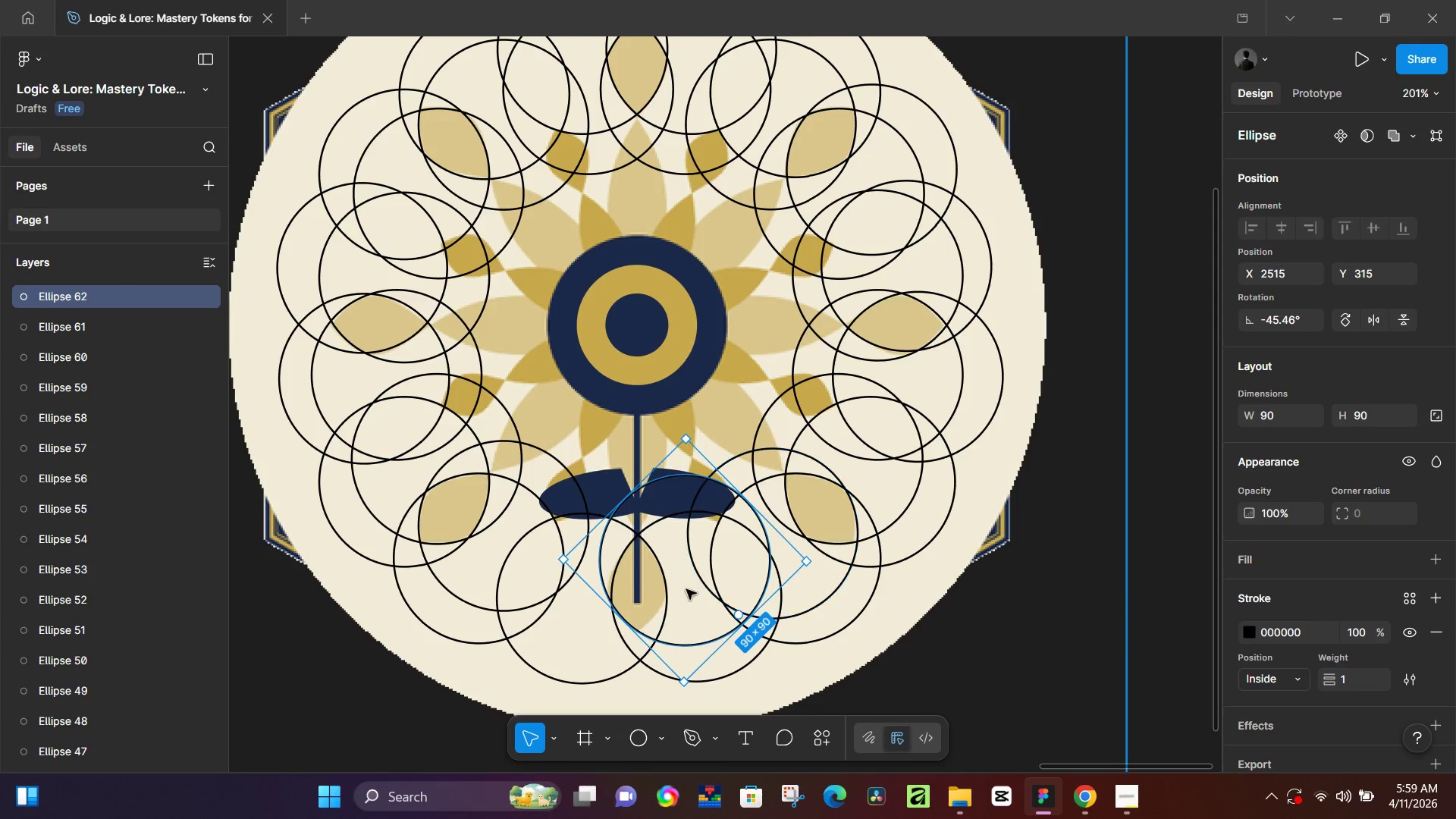 
hold_key(key=AltLeft, duration=1.52)
left_click_drag(start_coordinate=[689, 601], to_coordinate=[592, 607])
 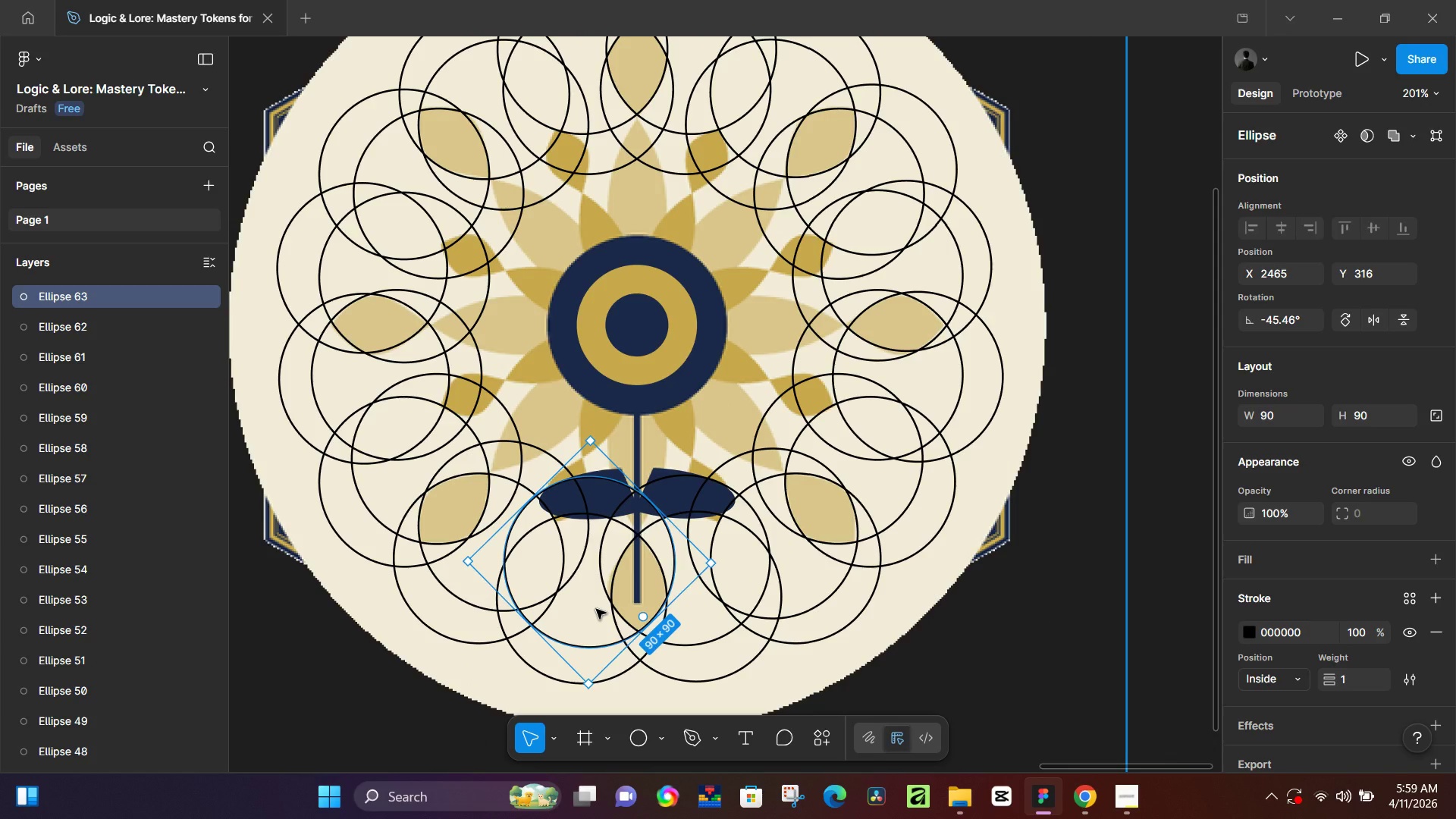 
hold_key(key=AltLeft, duration=1.5)
 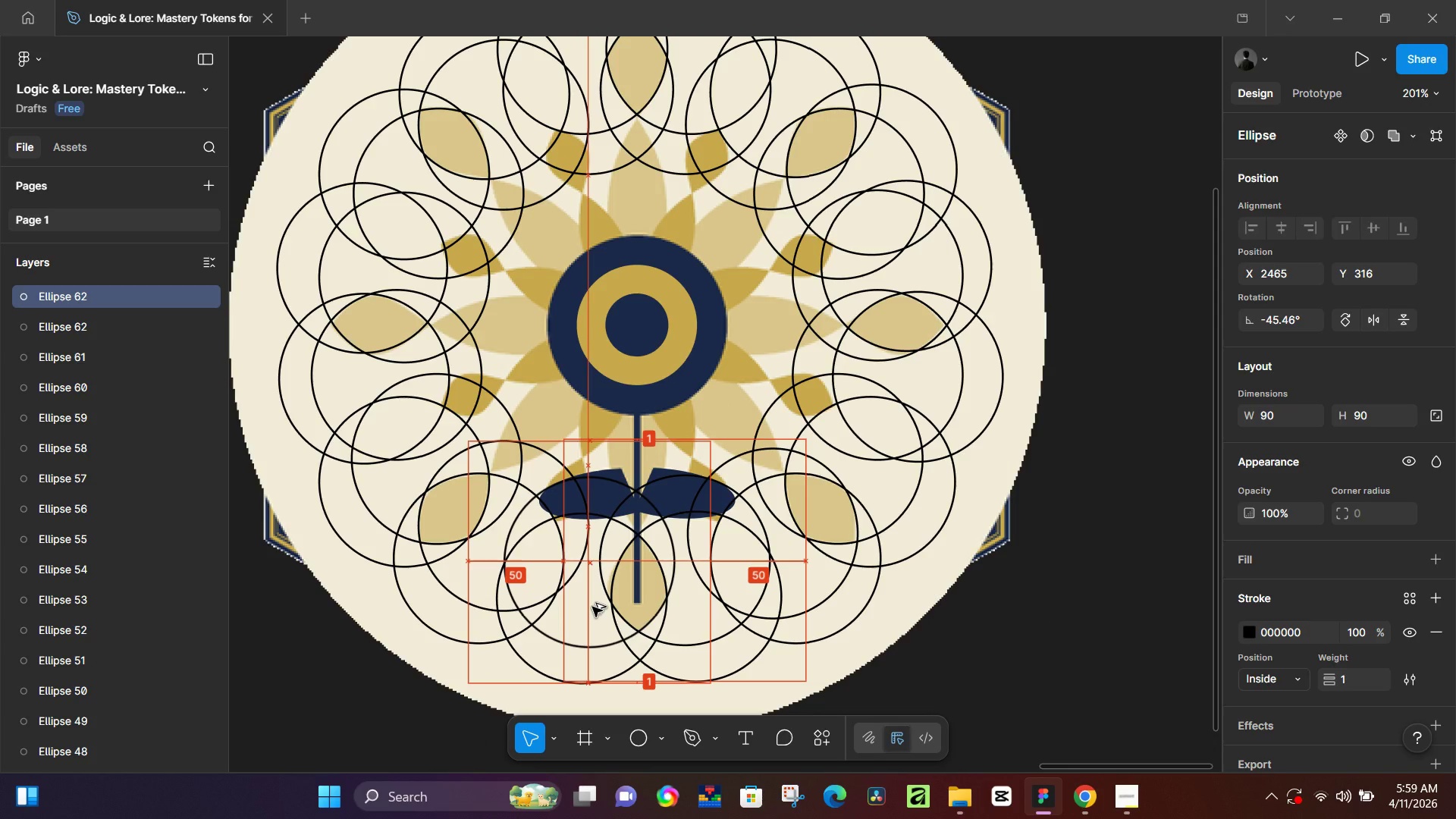 
hold_key(key=AltLeft, duration=0.86)
 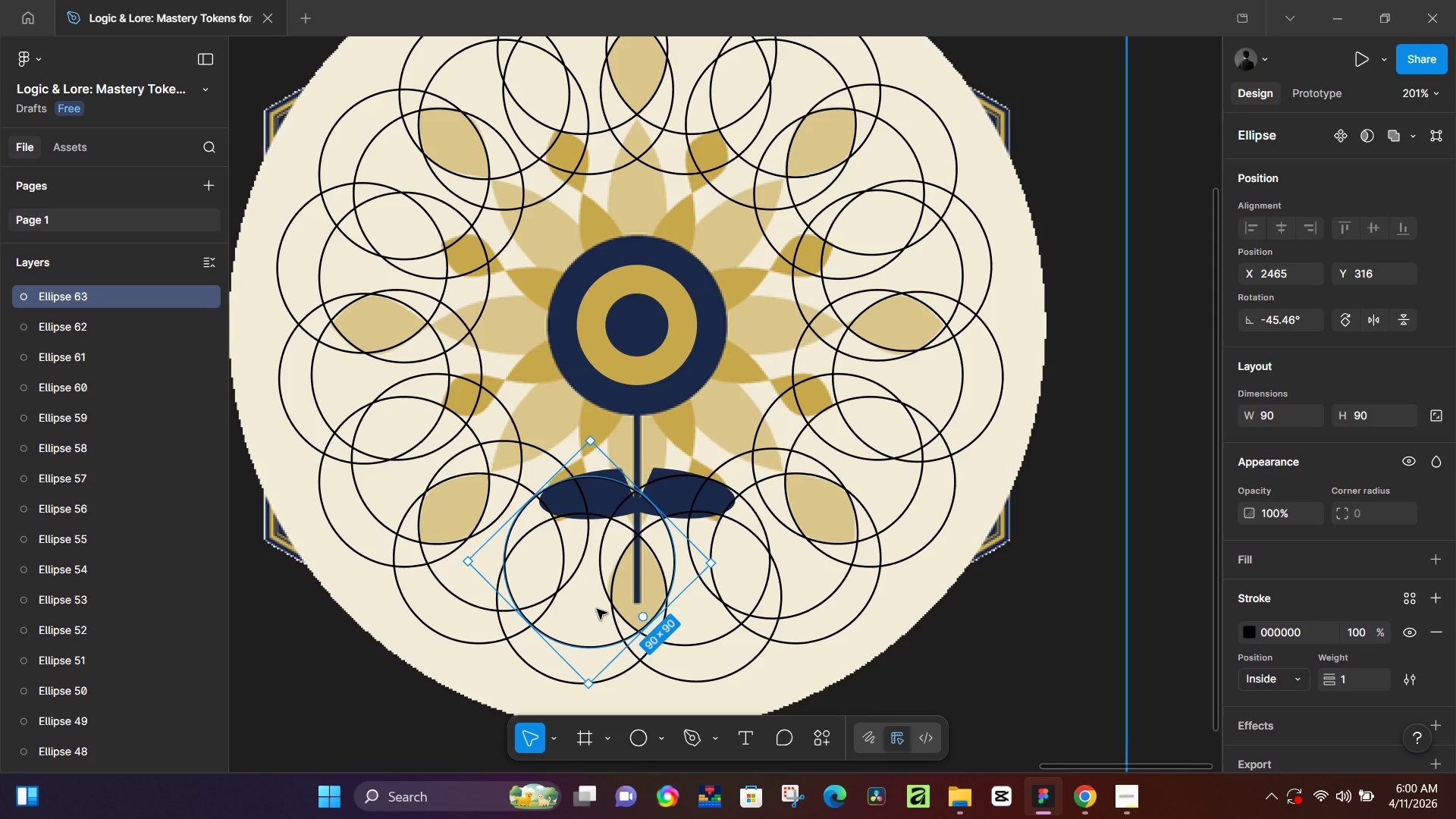 
wait(11.03)
 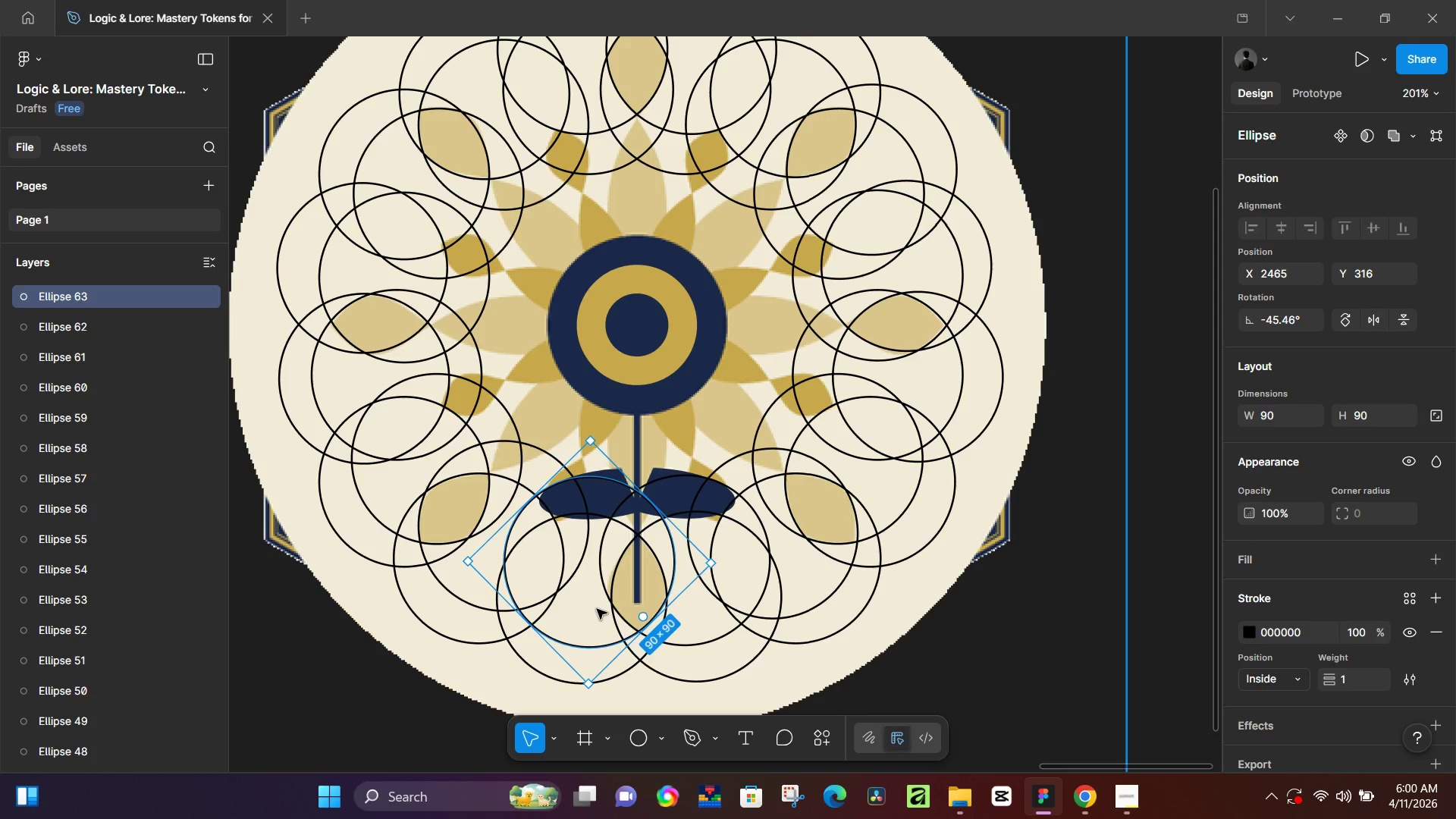 
hold_key(key=AltLeft, duration=1.53)
left_click_drag(start_coordinate=[589, 591], to_coordinate=[477, 357])
 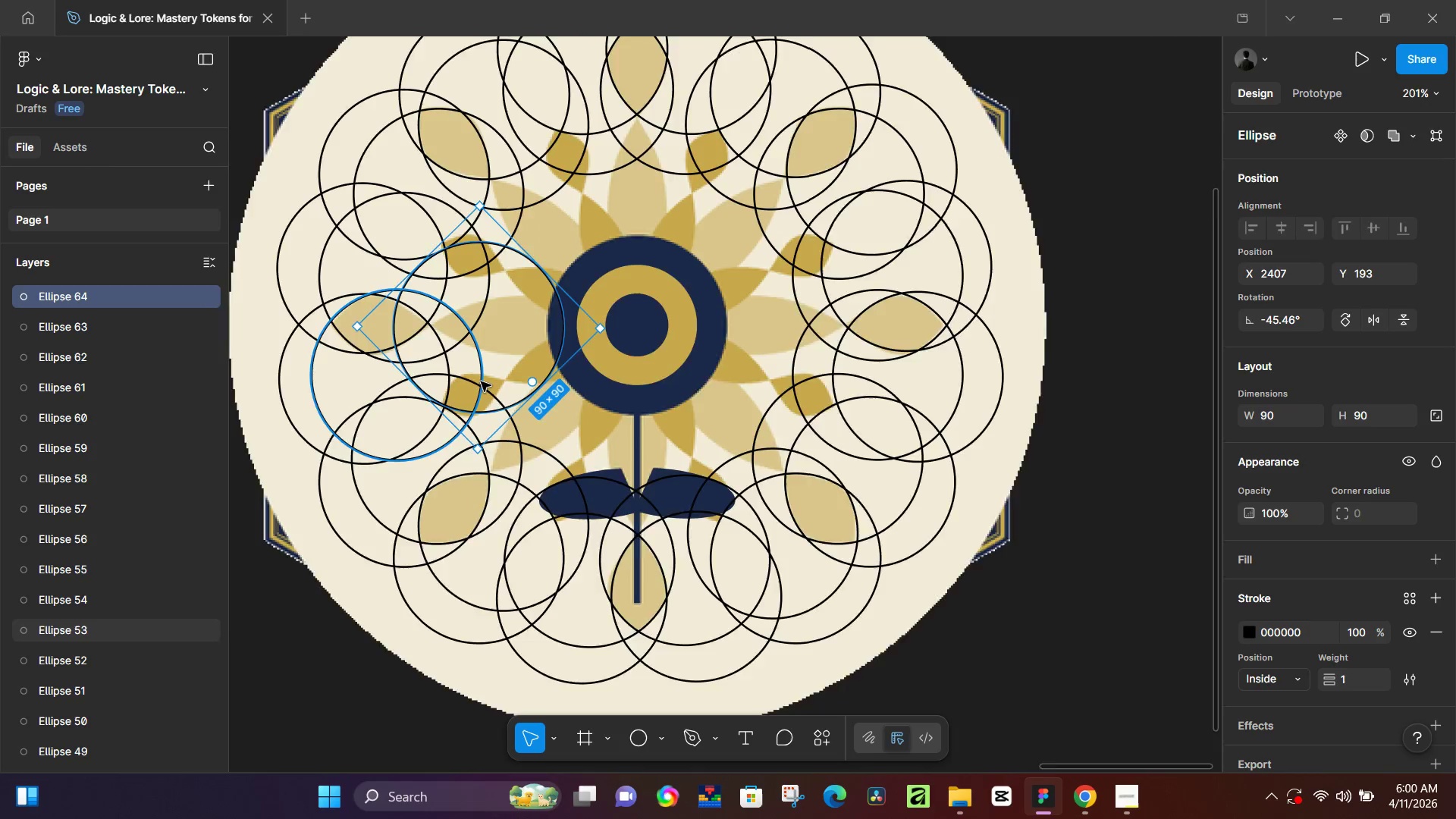 
hold_key(key=AltLeft, duration=1.5)
 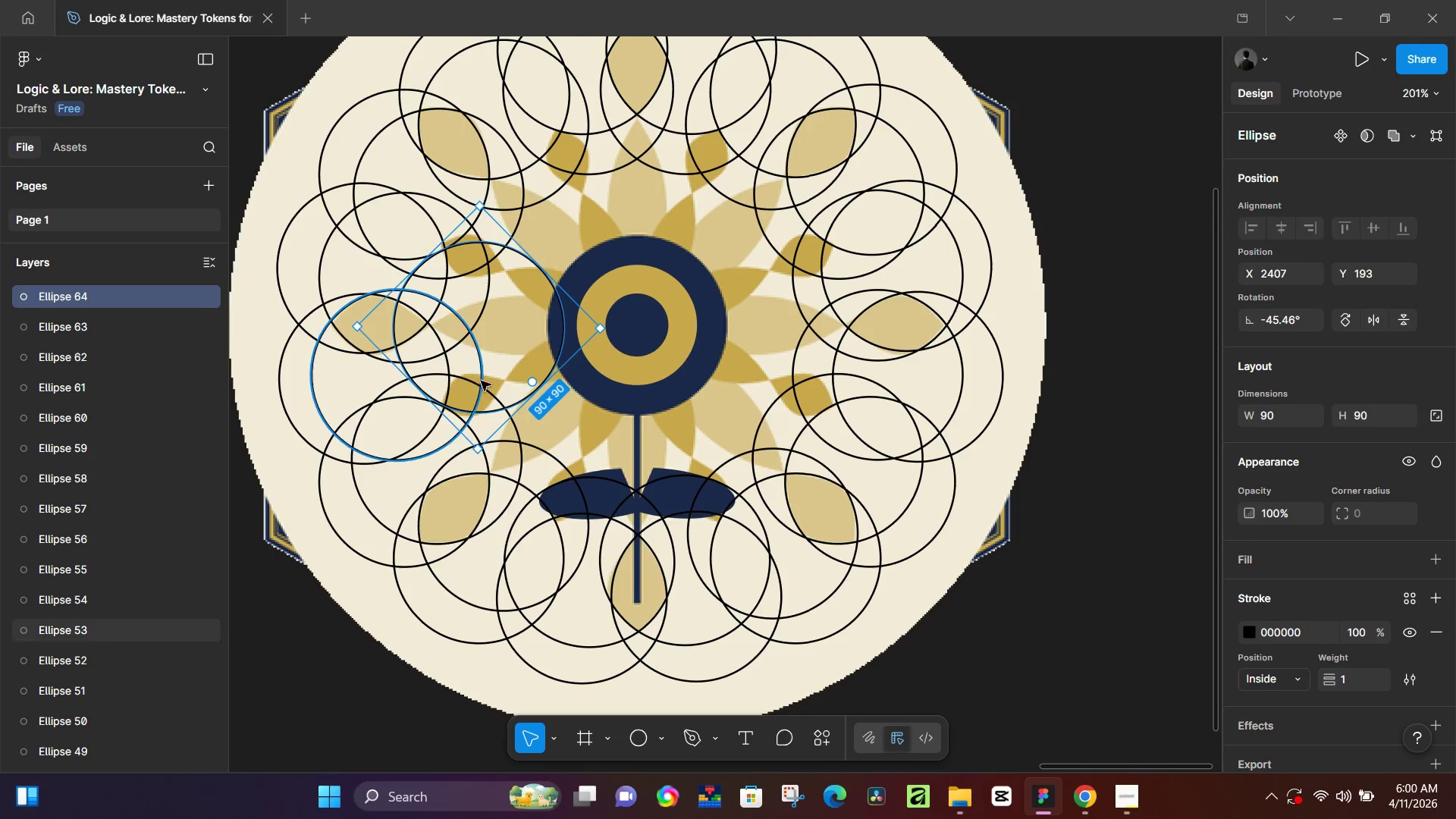 
key(Alt+AltLeft)
 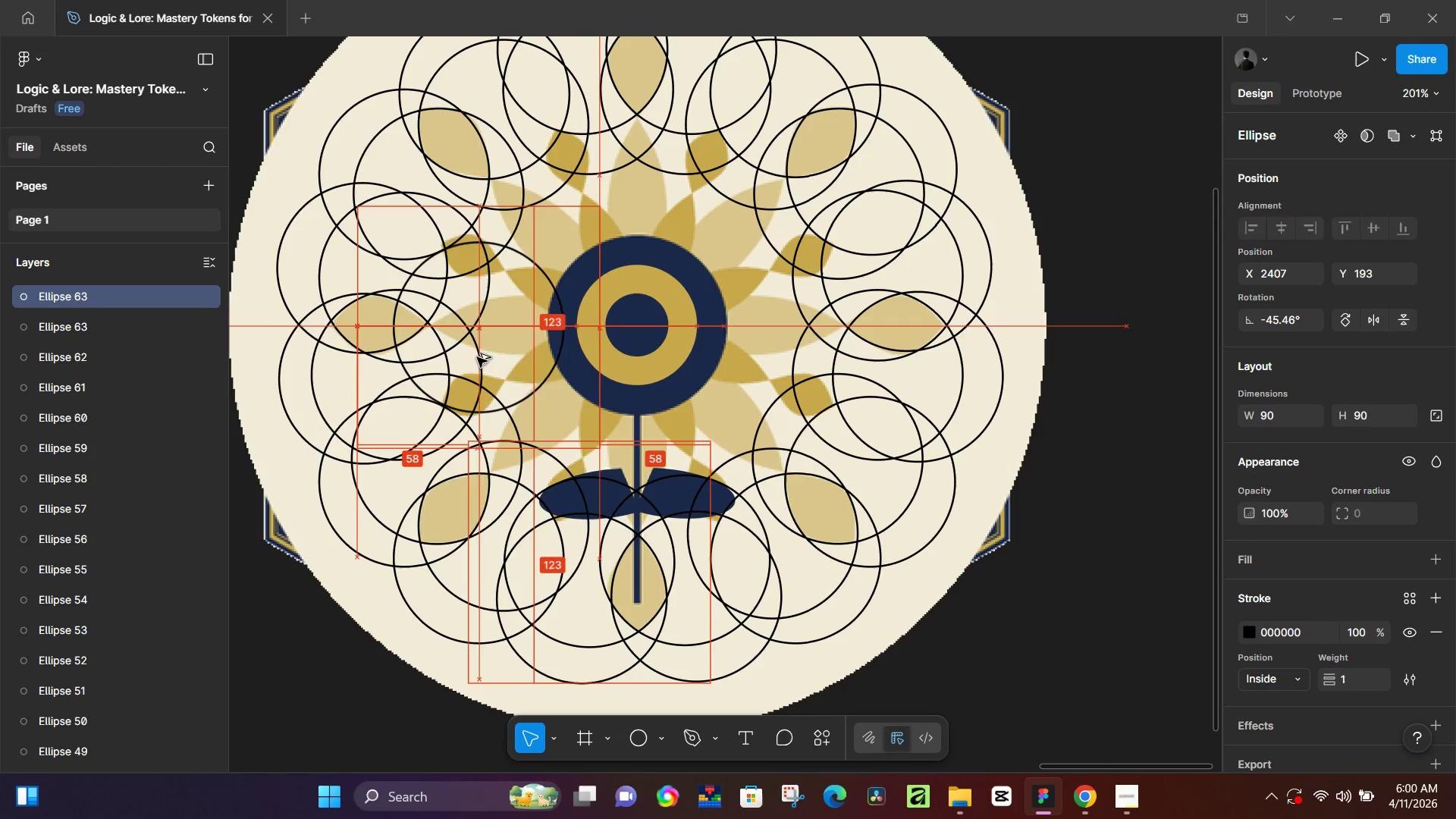 
key(Alt+AltLeft)
 